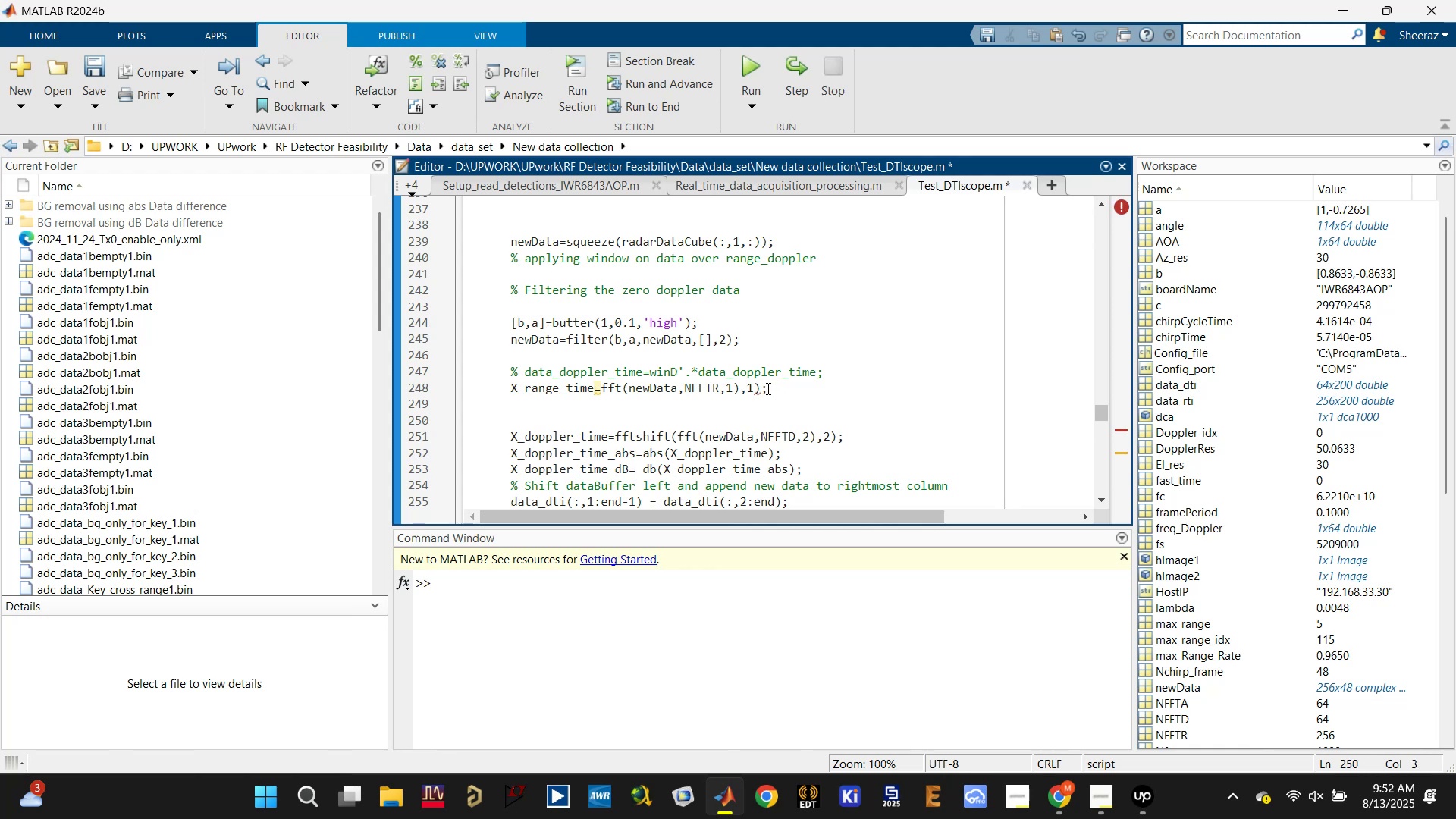 
left_click([758, 387])
 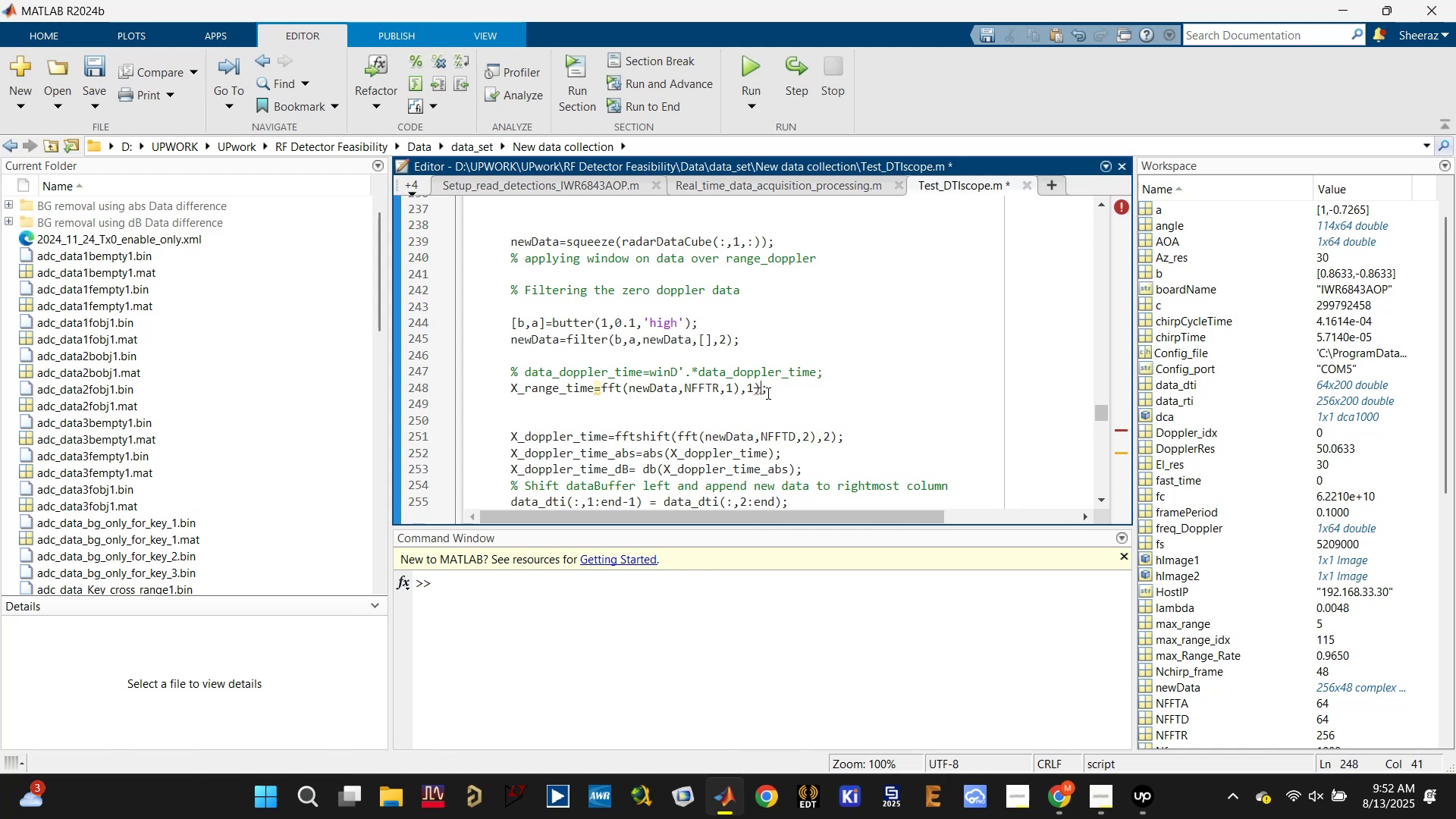 
key(Shift+0)
 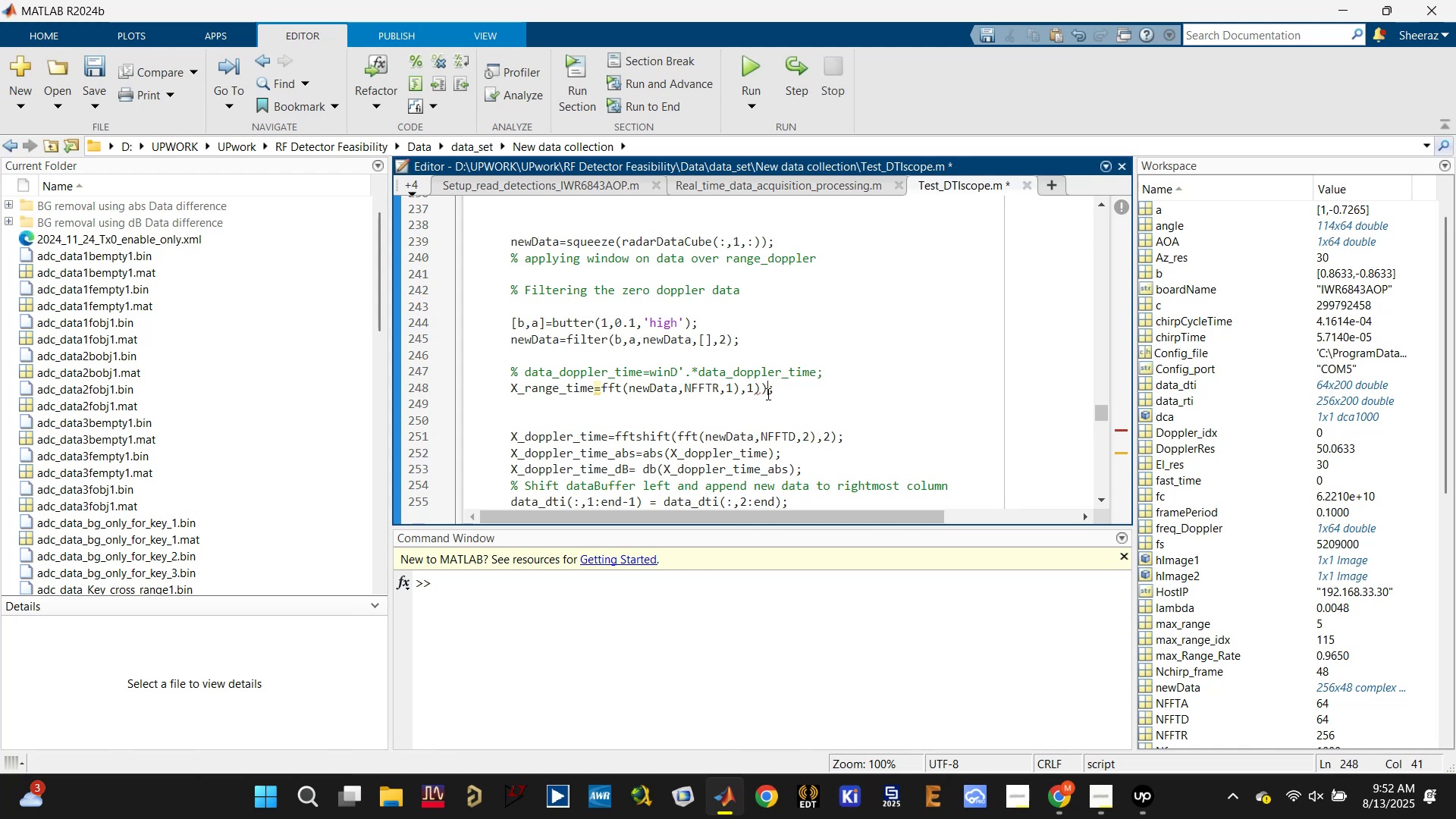 
key(Control+S)
 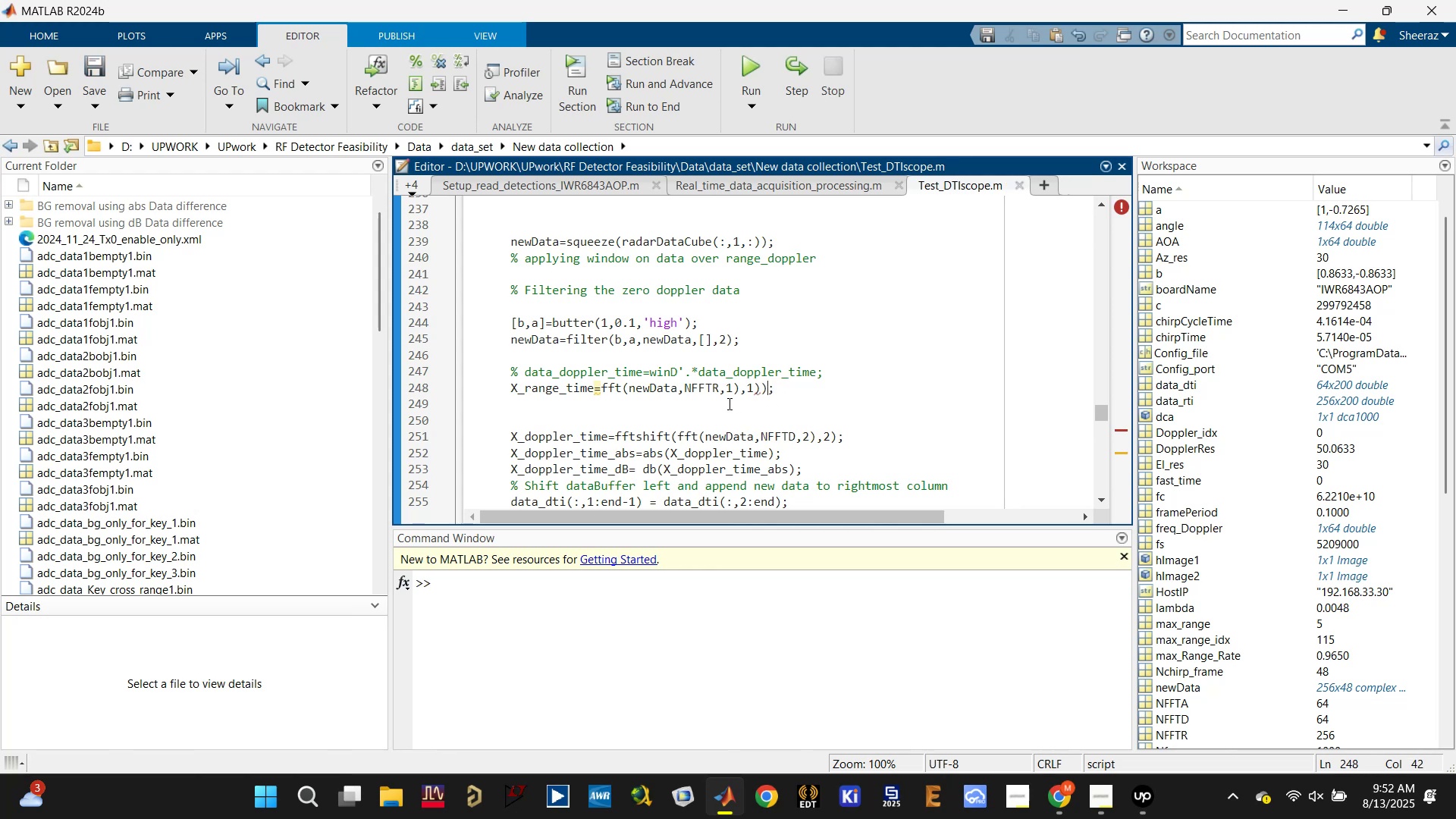 
left_click([728, 403])
 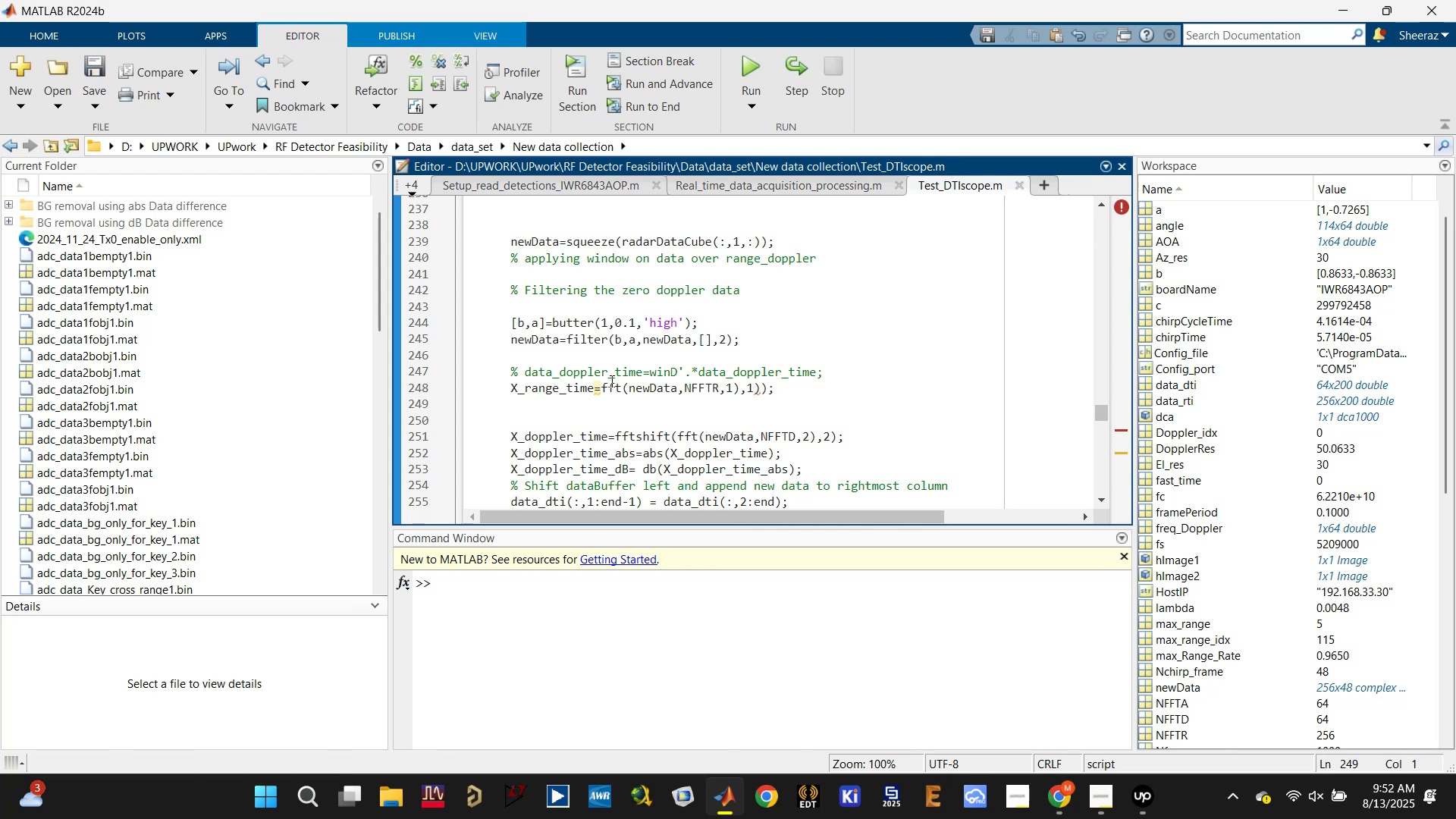 
left_click([626, 386])
 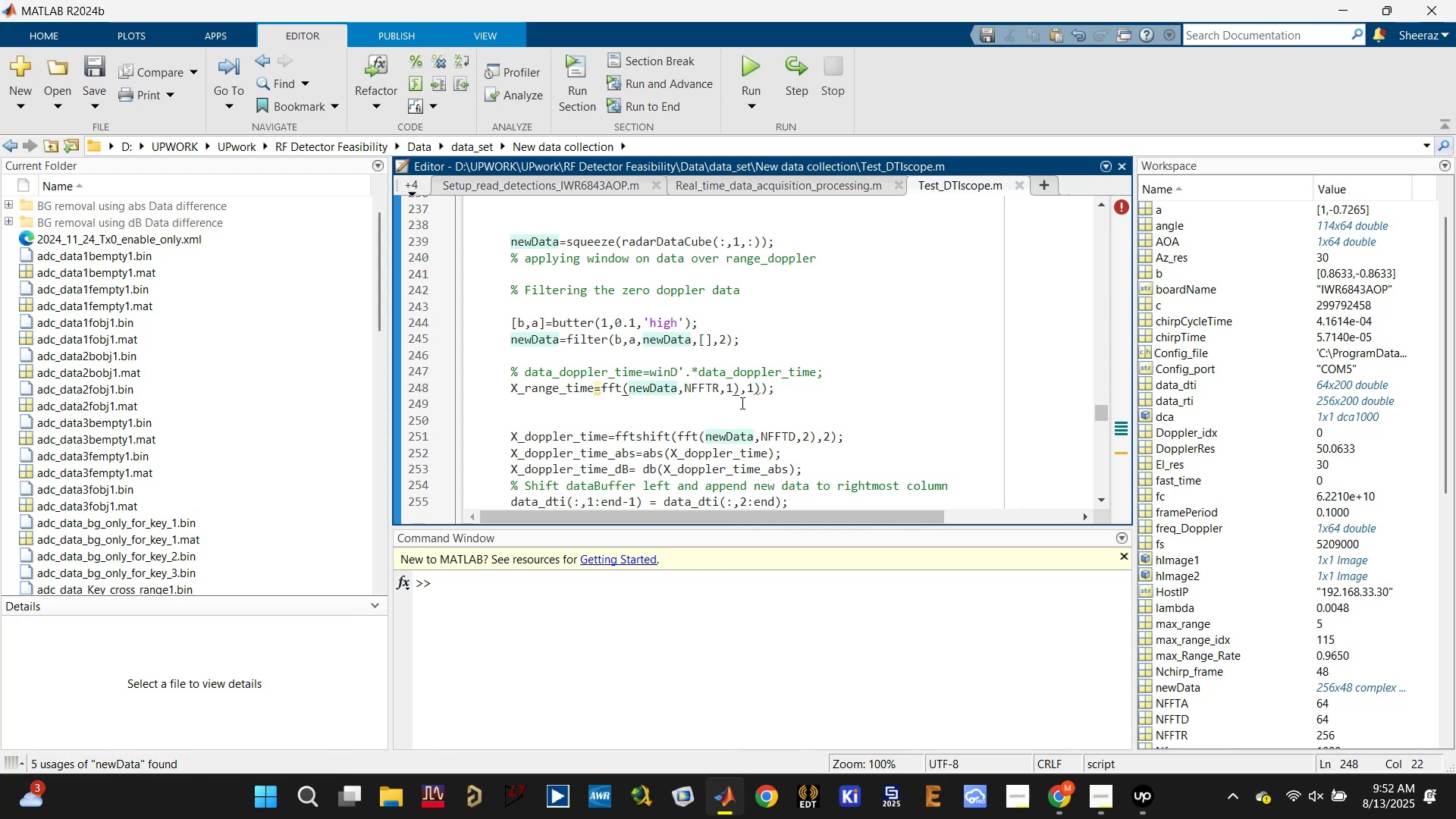 
left_click([739, 388])
 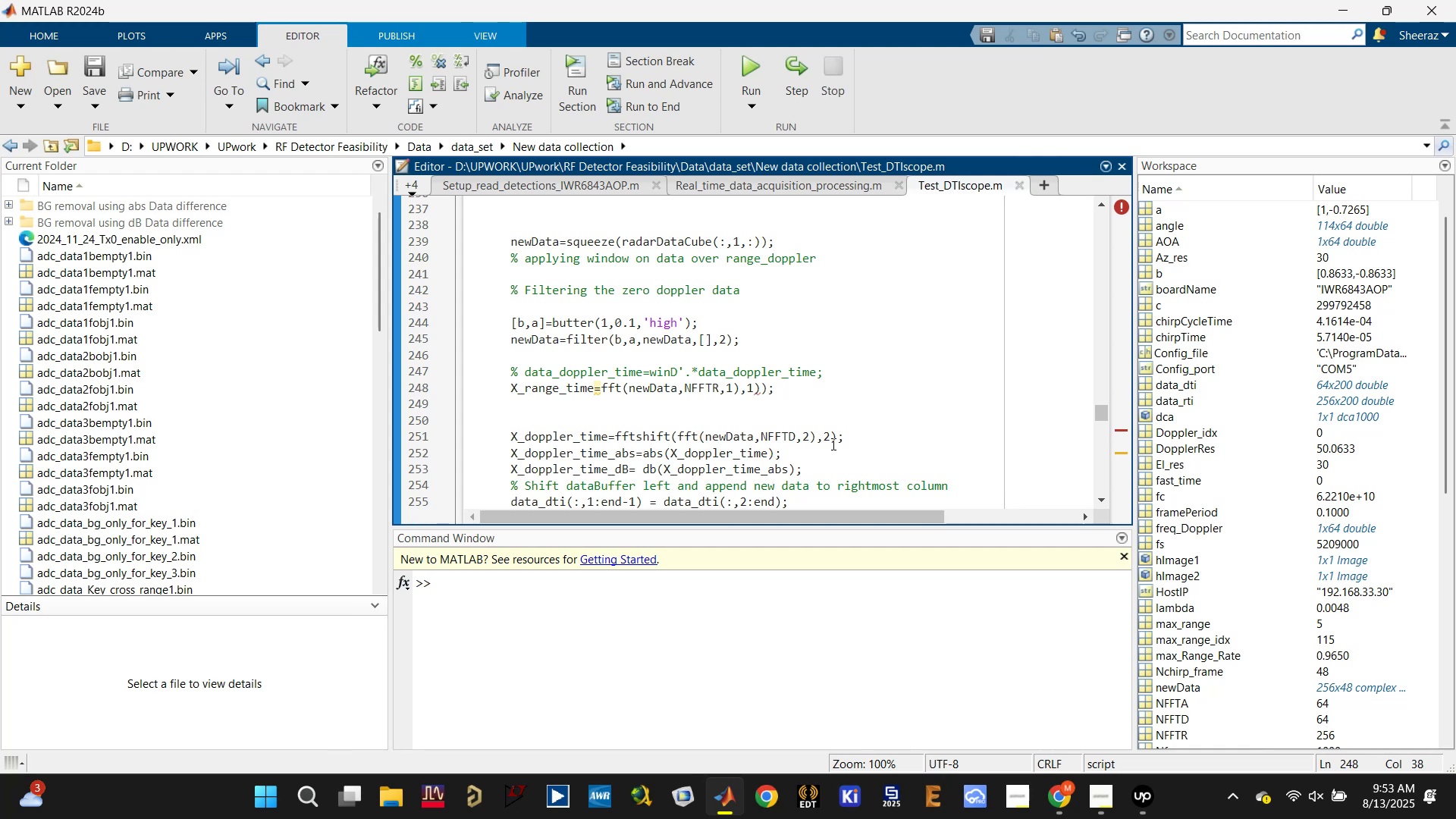 
wait(9.68)
 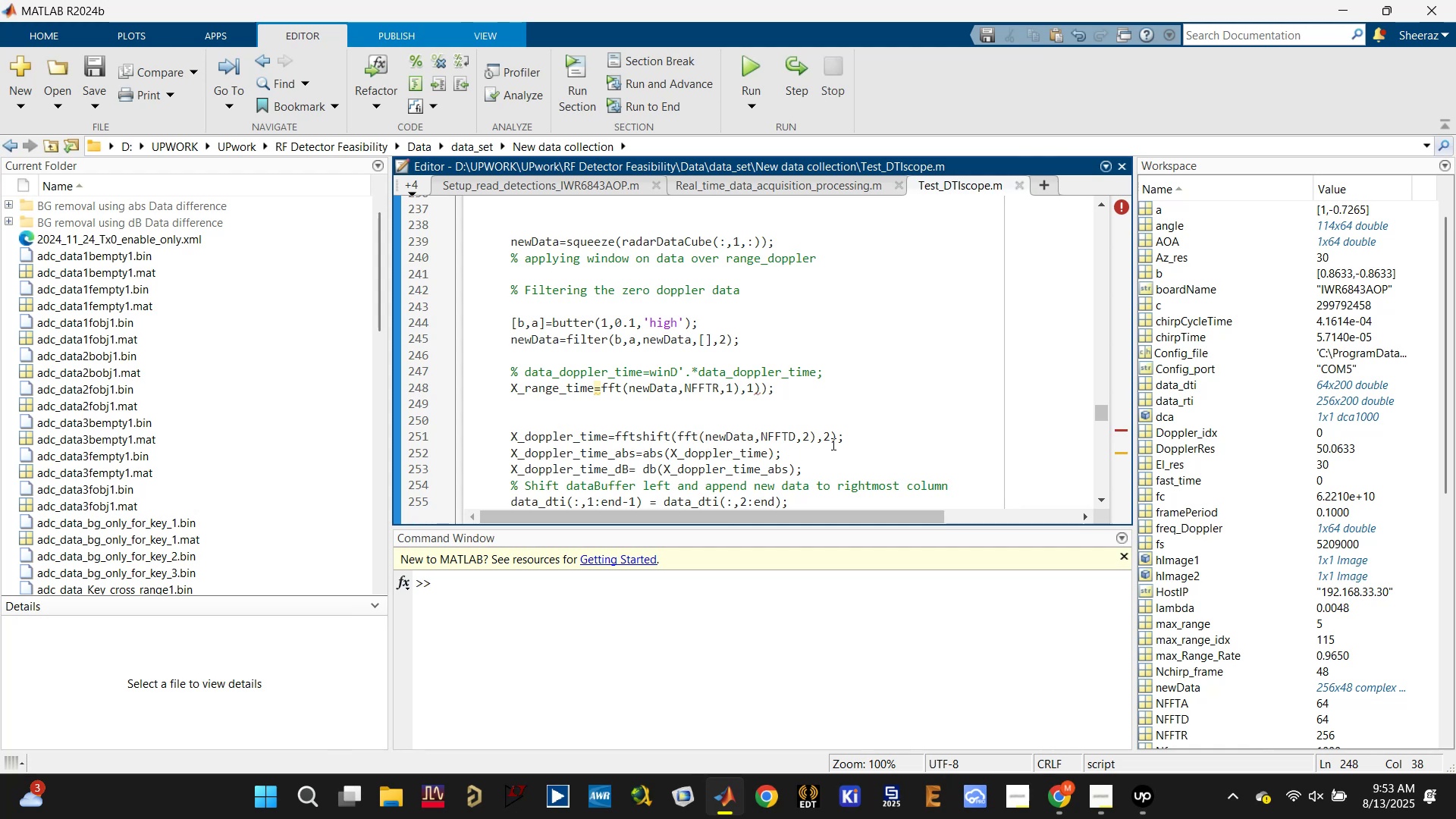 
left_click([770, 388])
 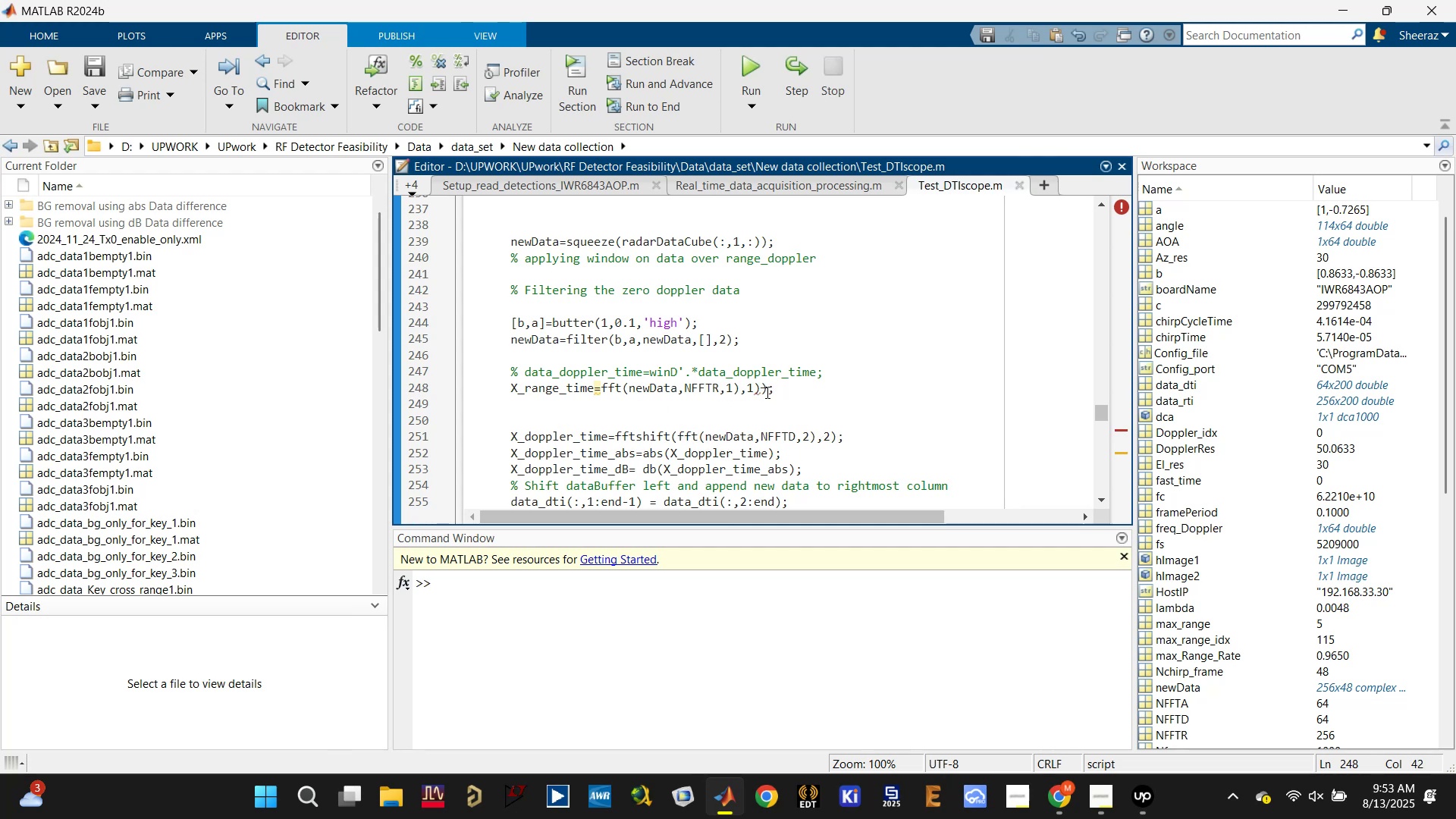 
key(Backspace)
 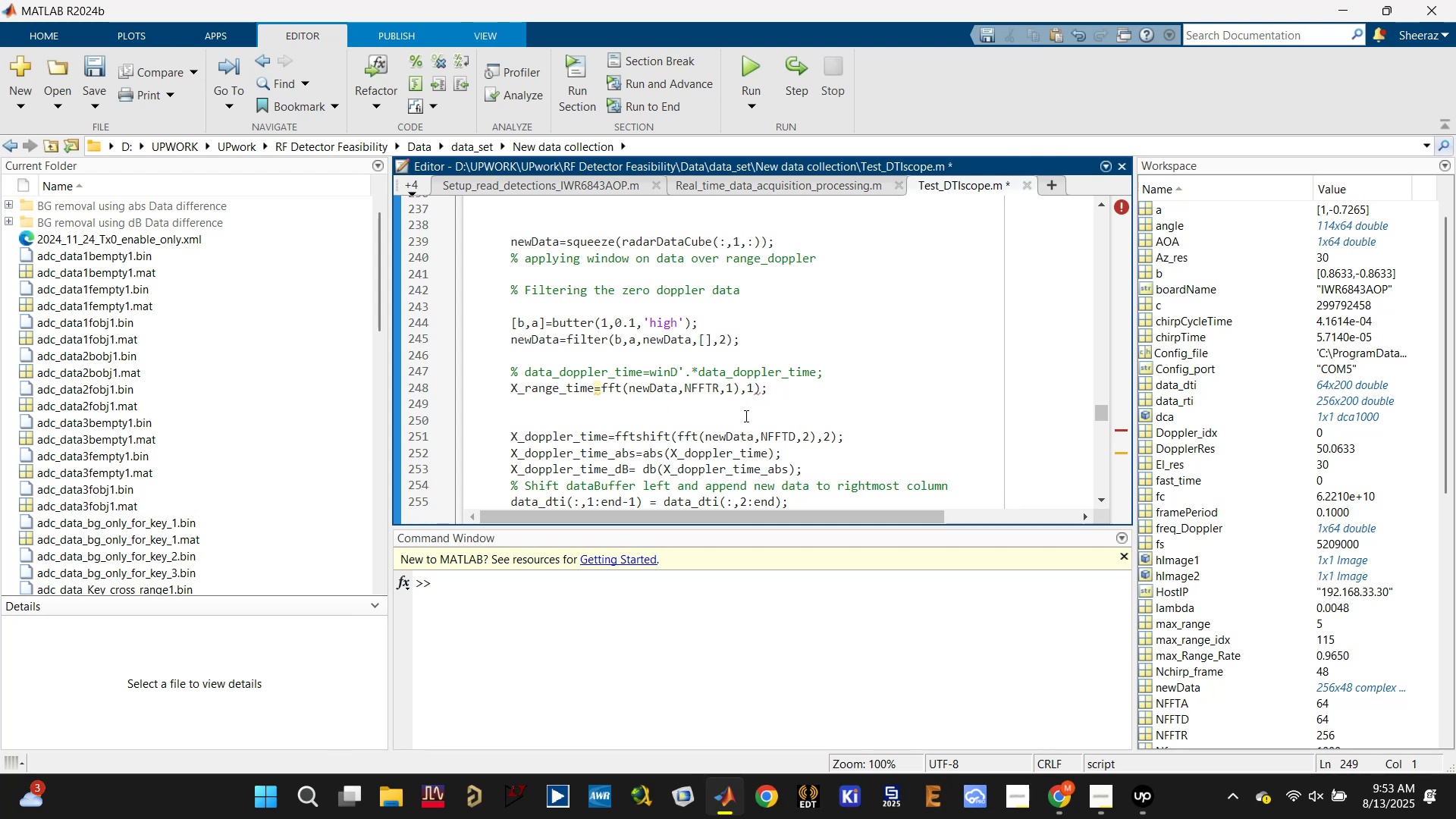 
left_click([758, 385])
 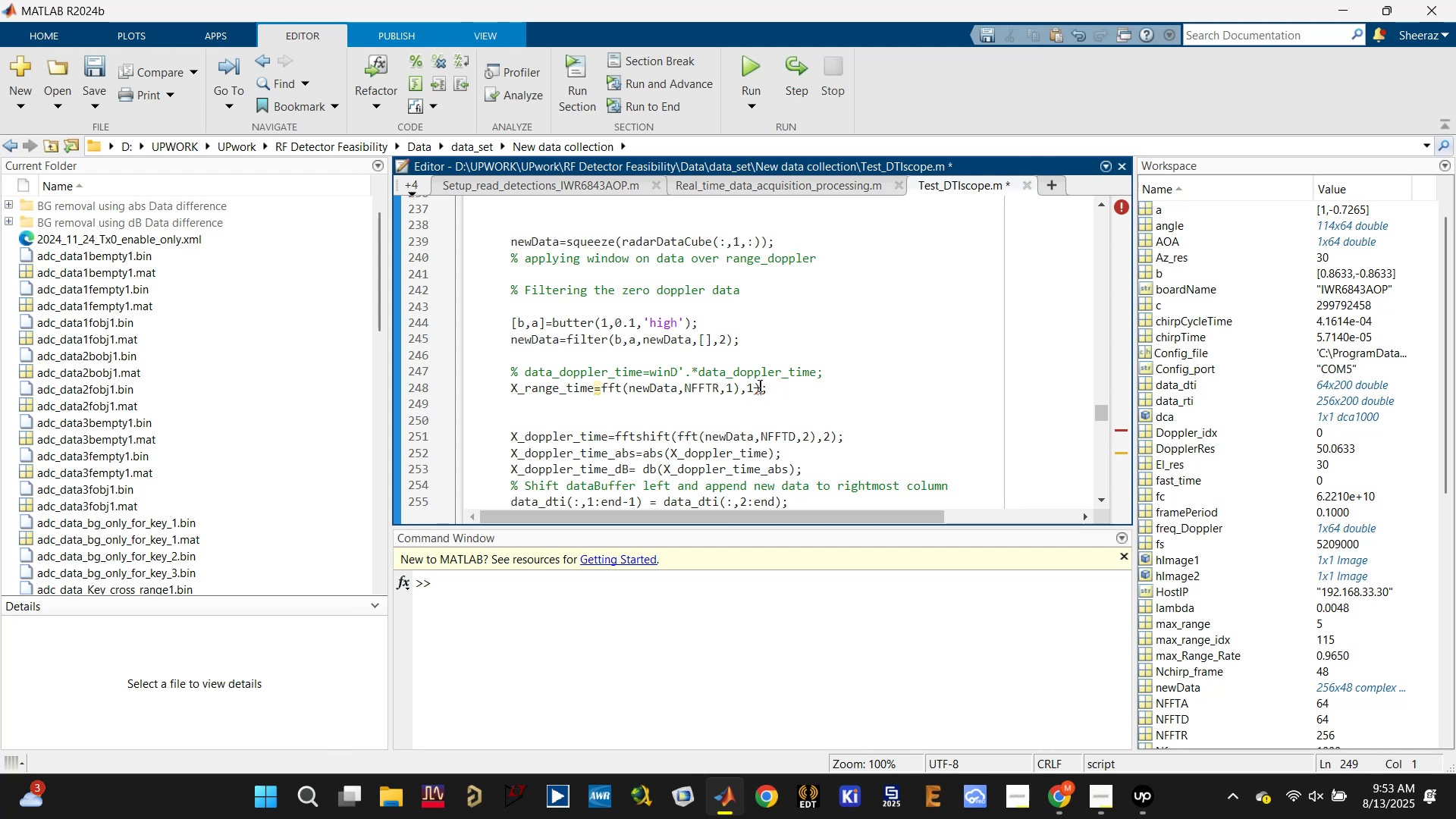 
key(Control+S)
 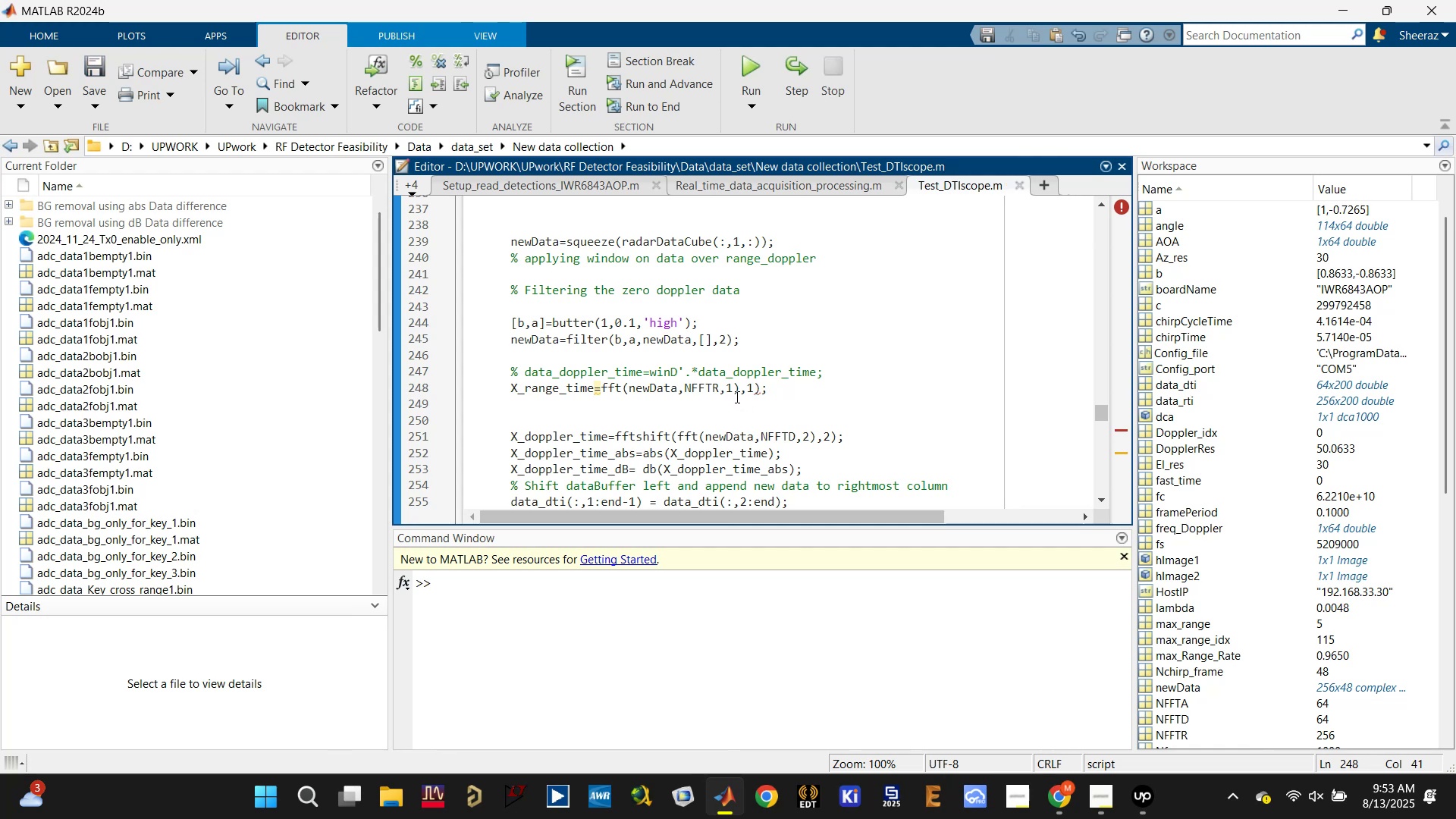 
left_click([739, 391])
 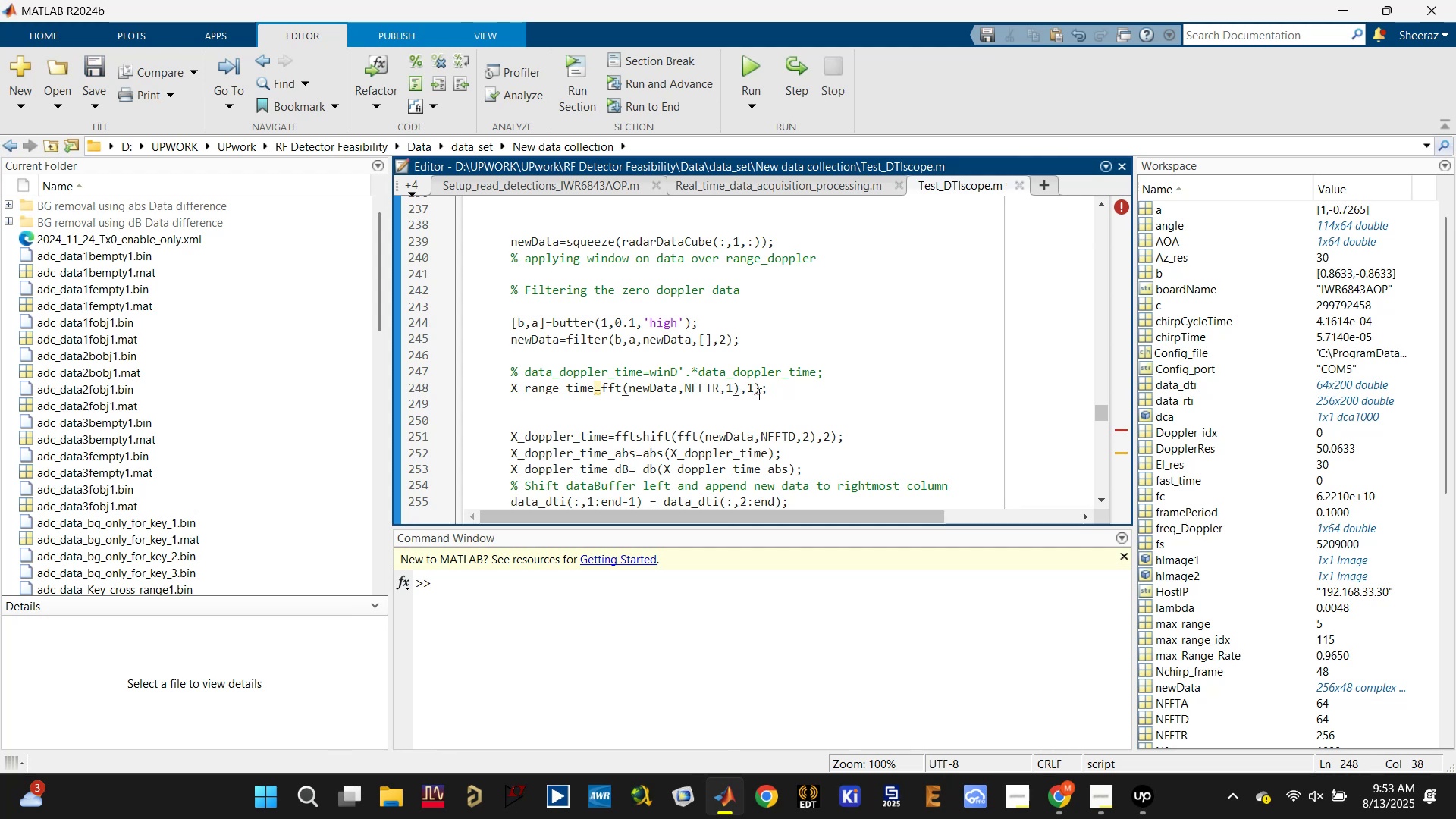 
left_click([759, 391])
 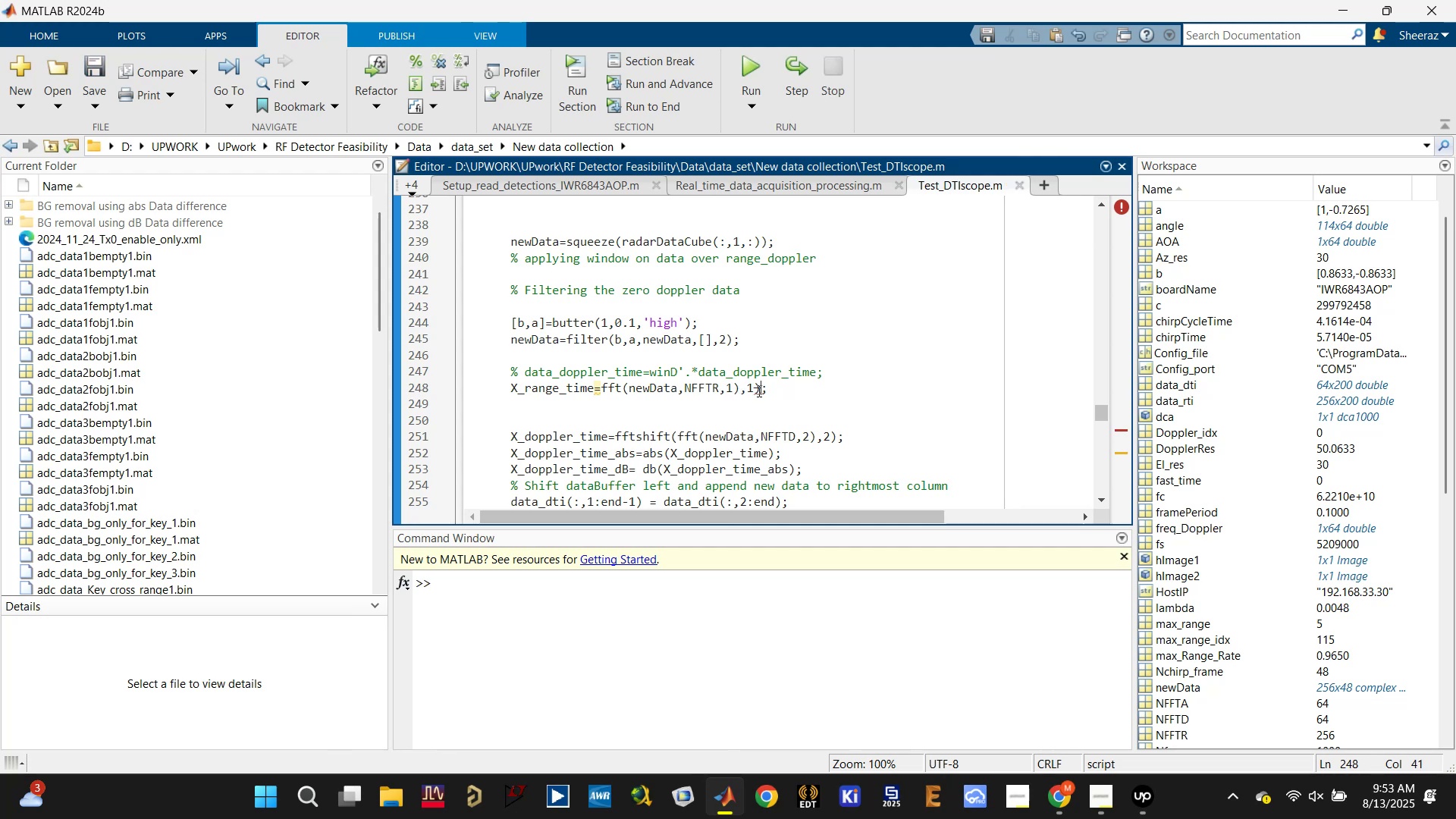 
key(Backspace)
 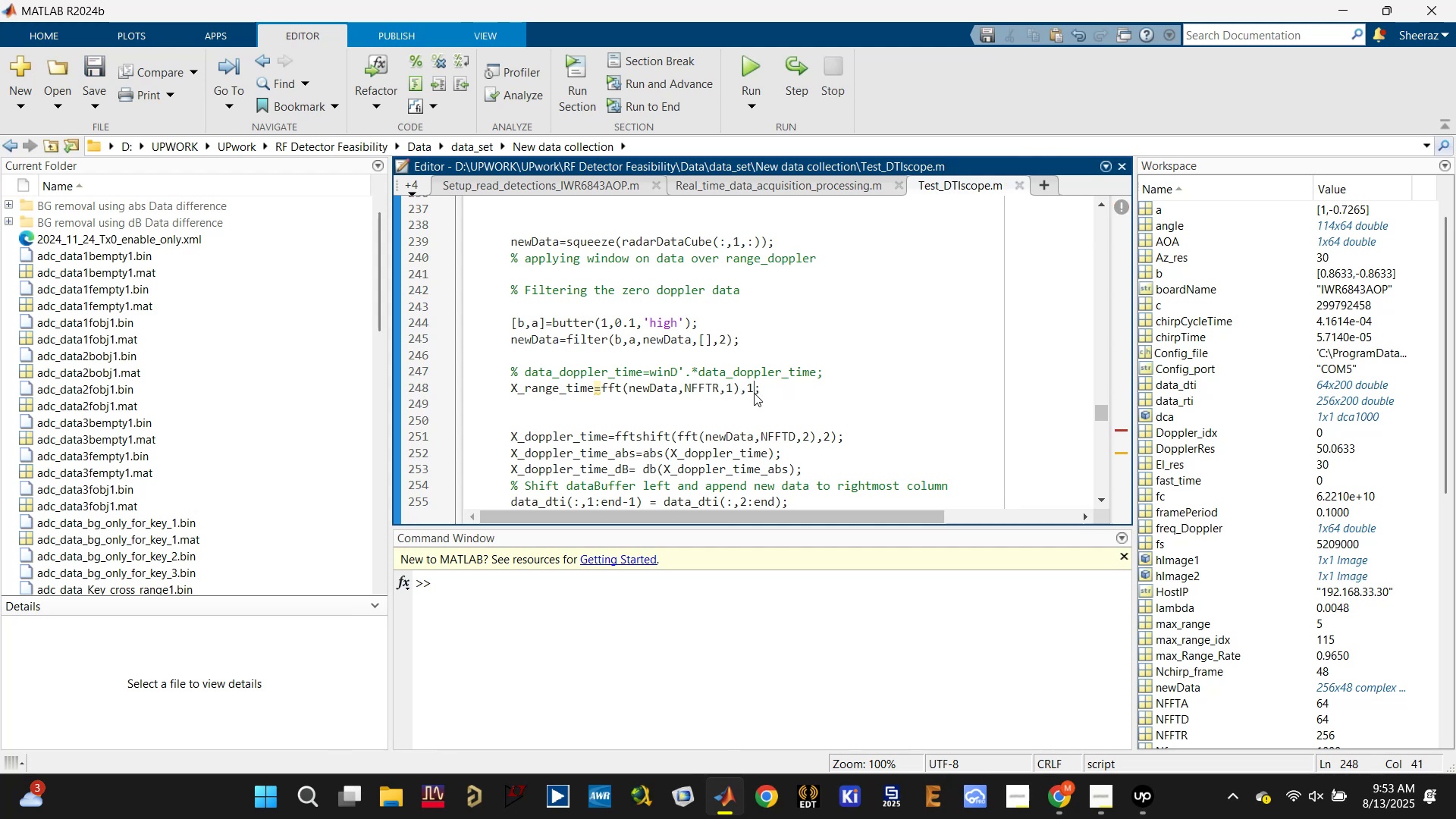 
key(Backspace)
 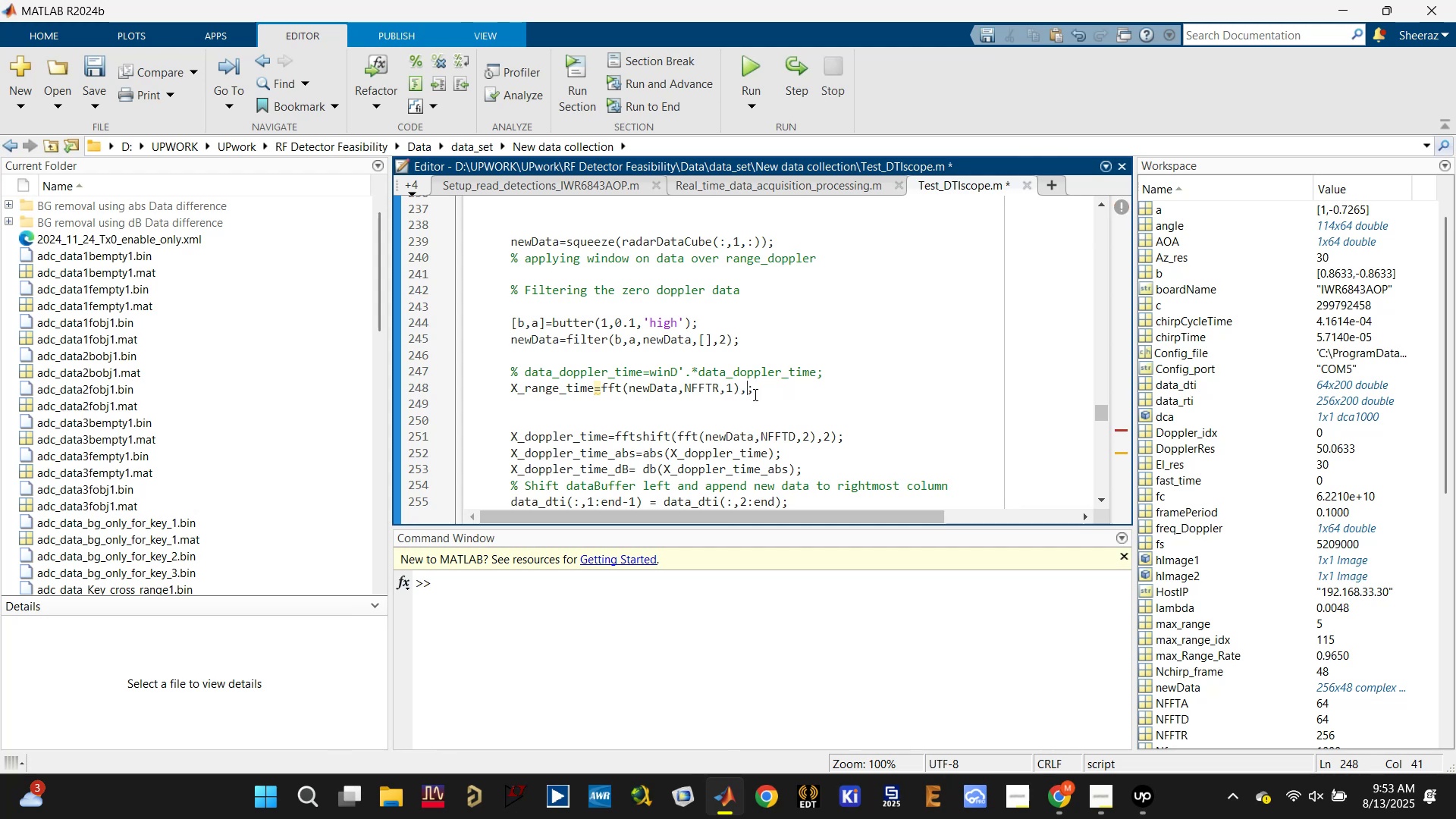 
key(Backspace)
 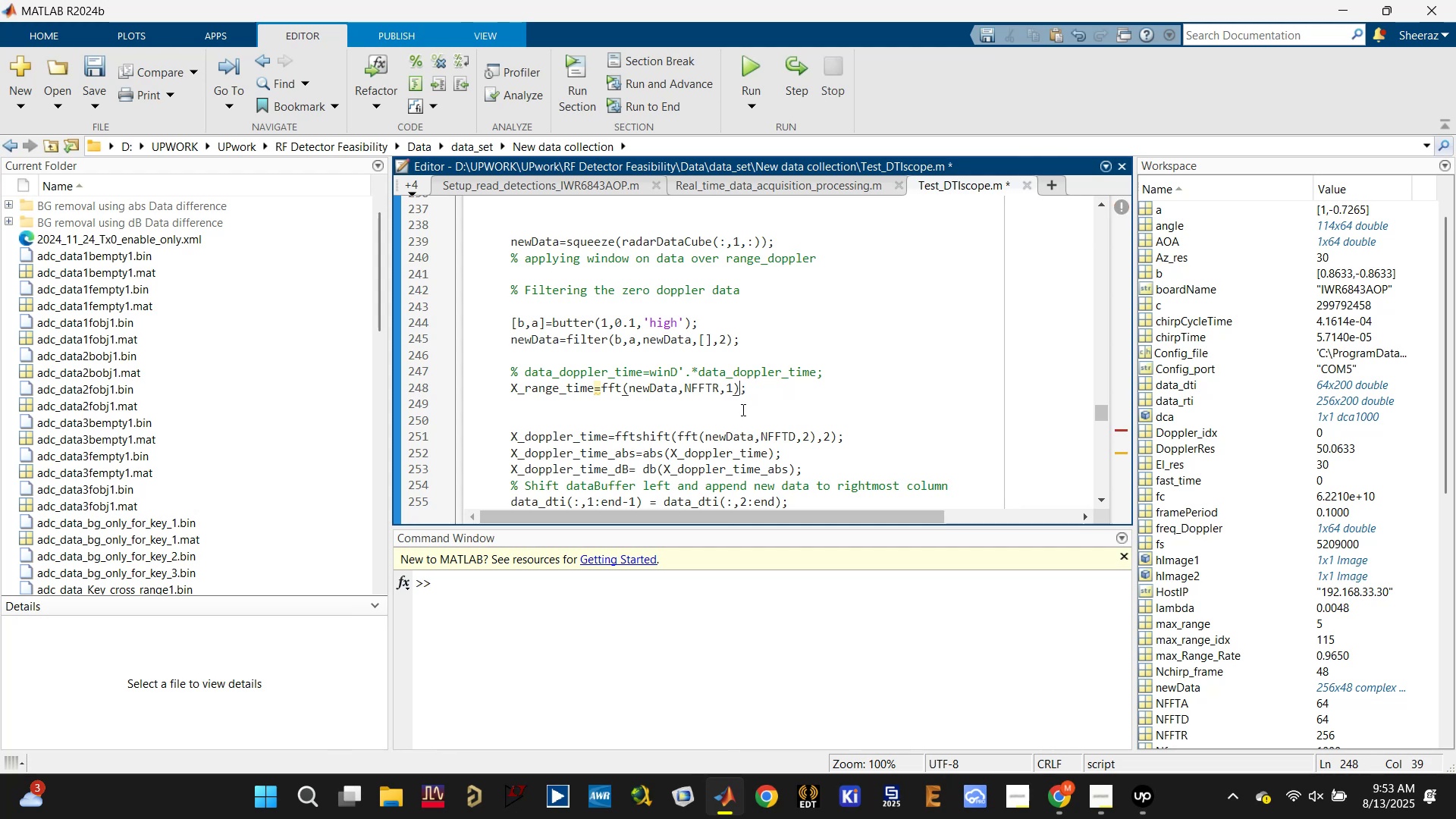 
left_click([737, 417])
 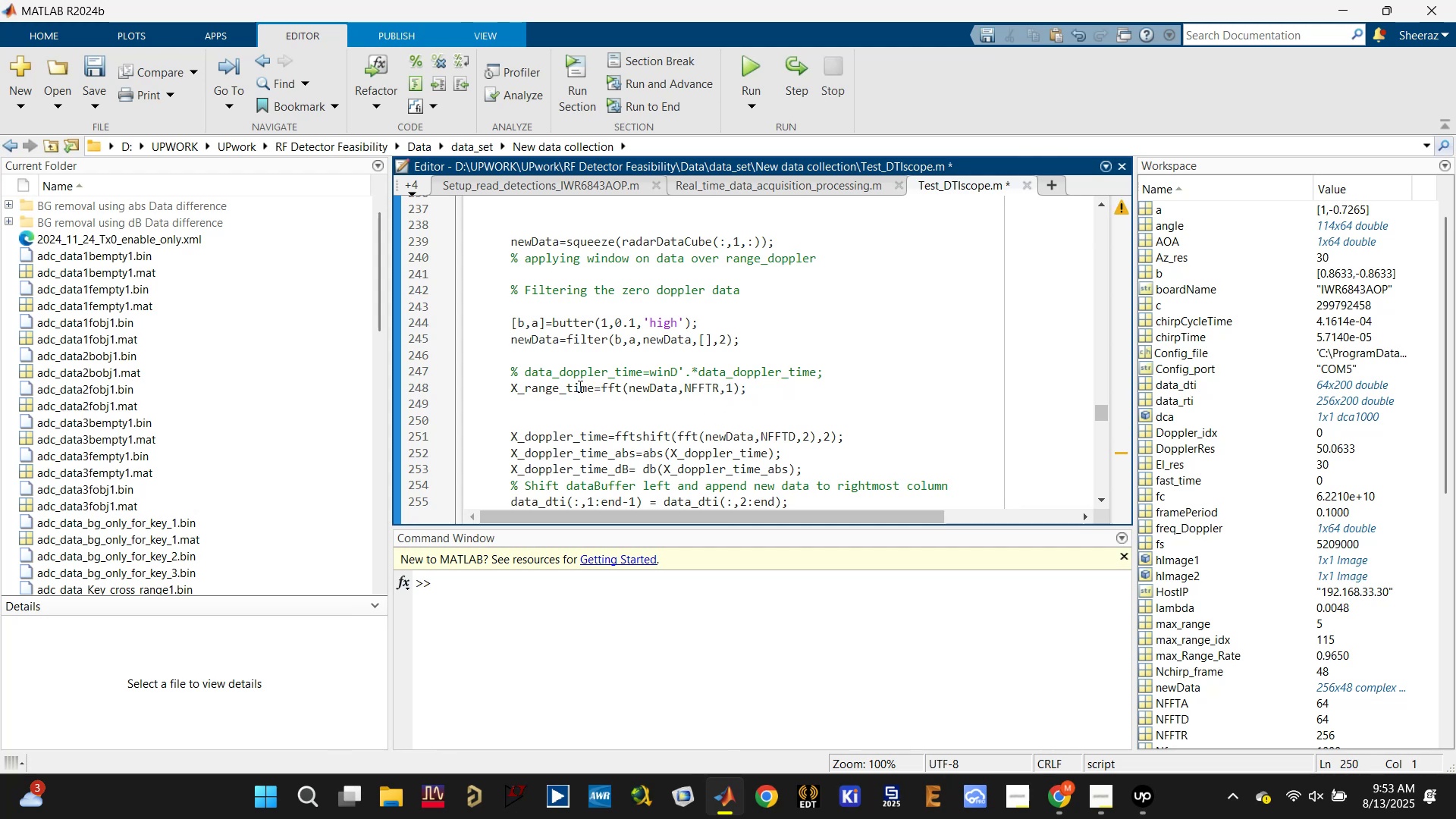 
key(Control+S)
 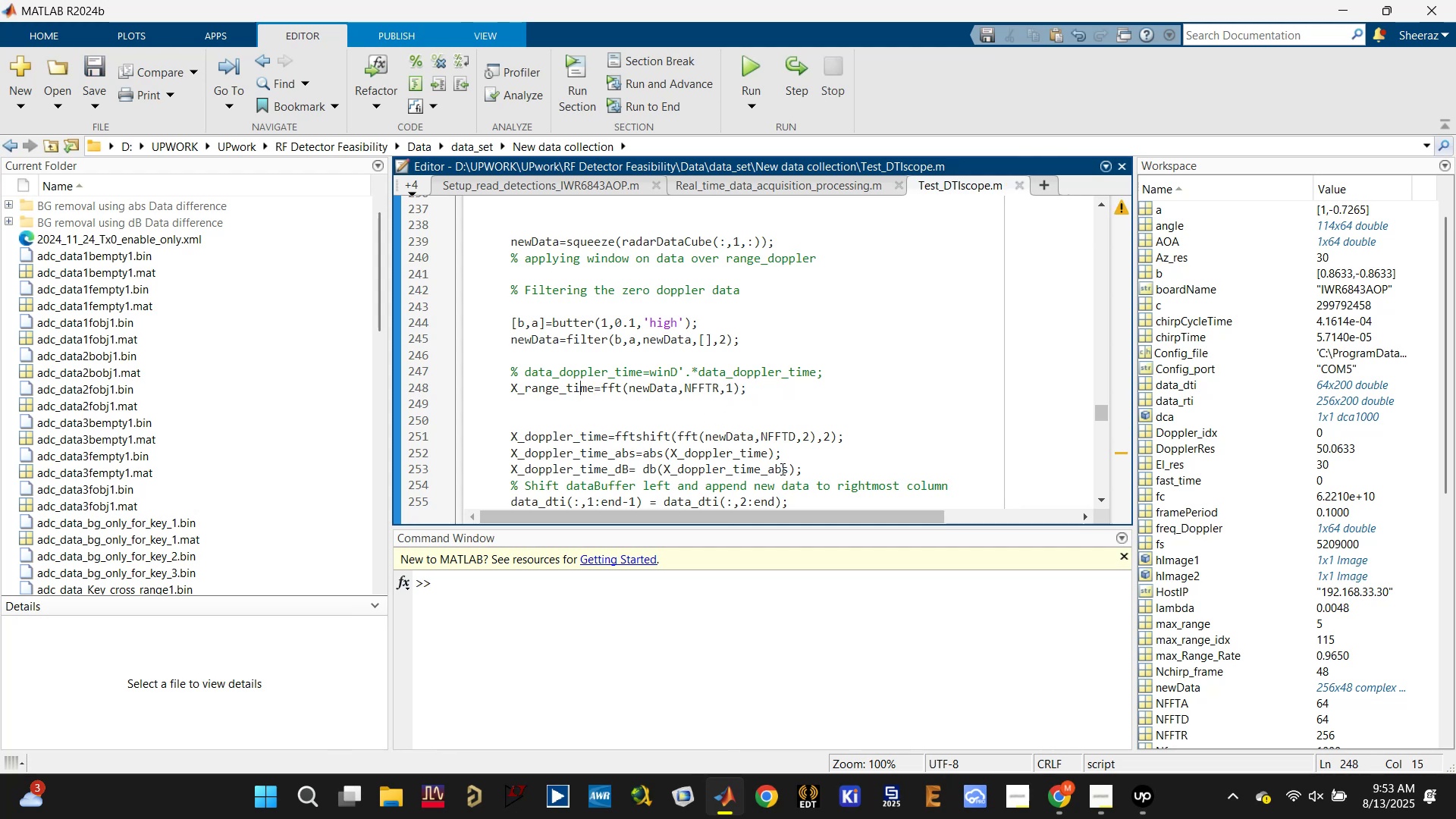 
left_click_drag(start_coordinate=[819, 470], to_coordinate=[510, 456])
 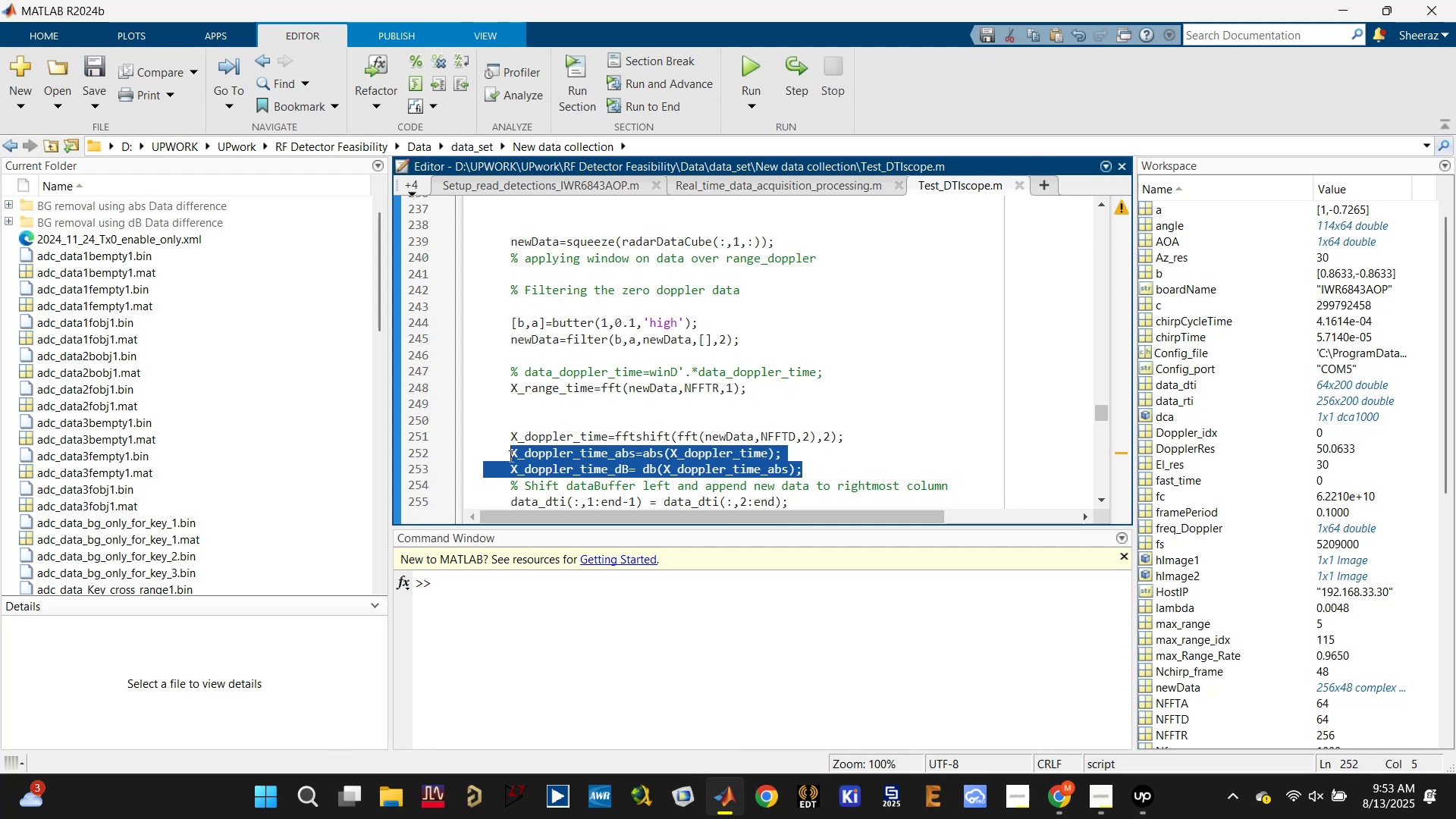 
key(Control+C)
 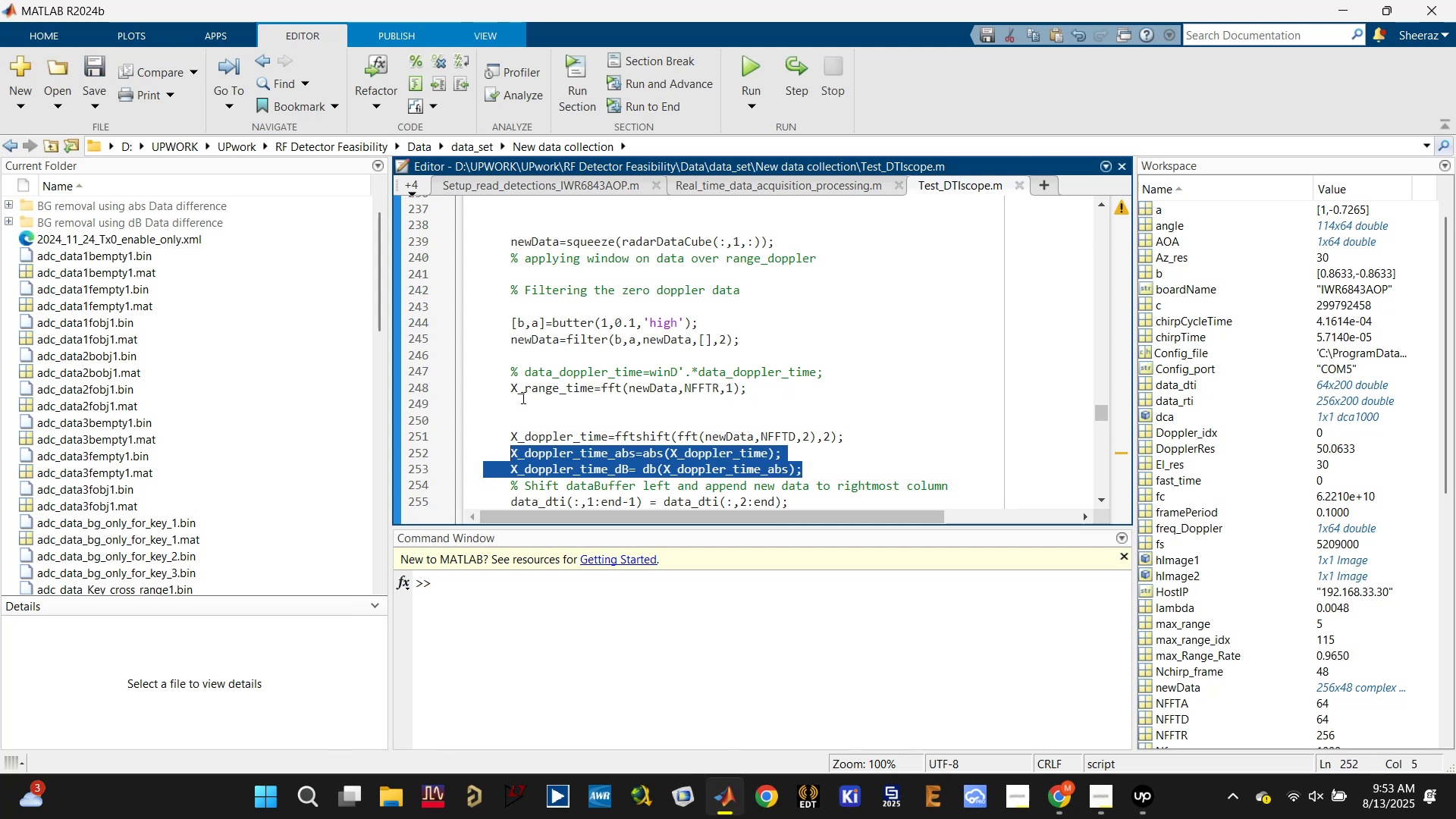 
left_click([517, 400])
 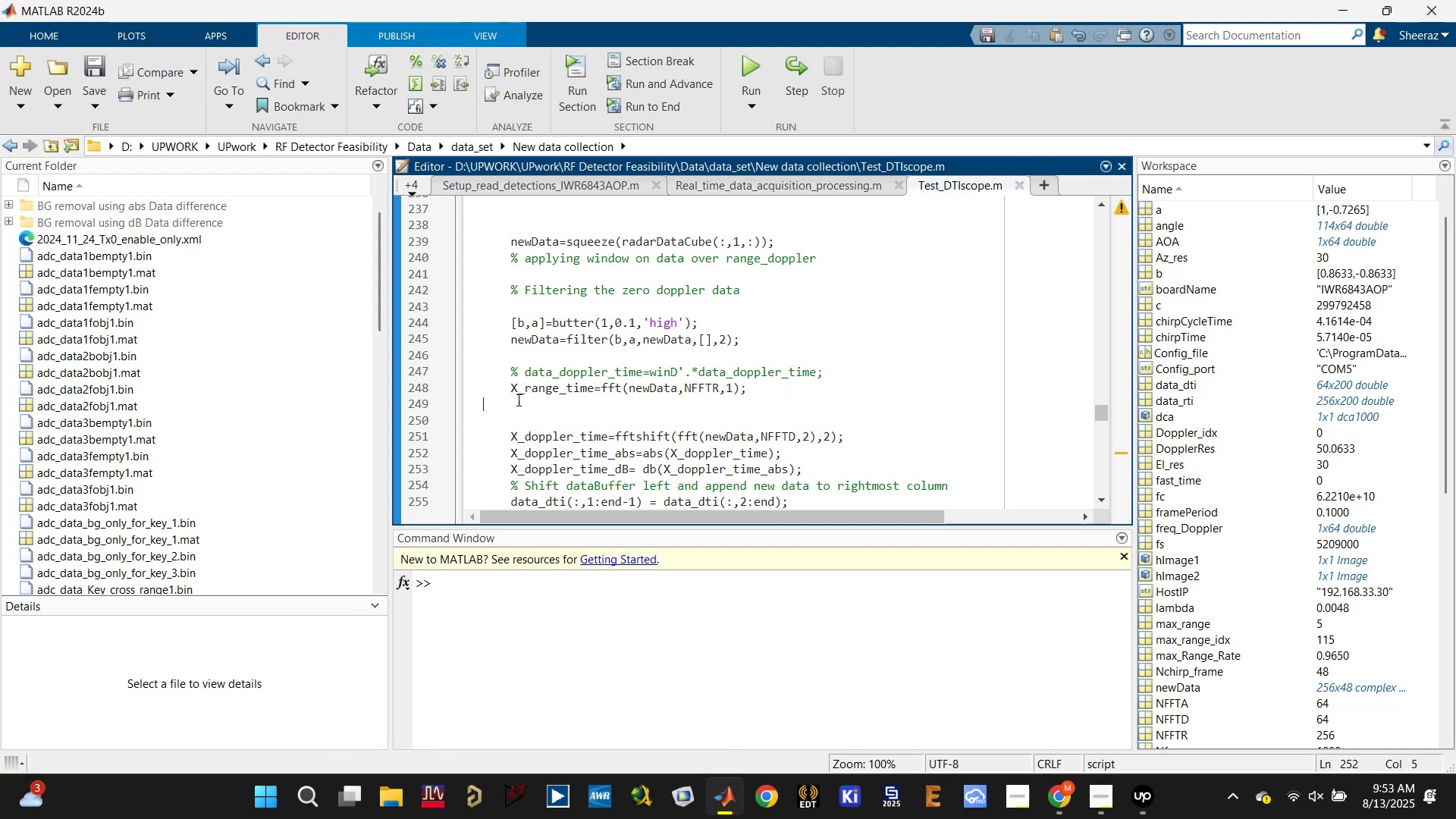 
key(Control+V)
 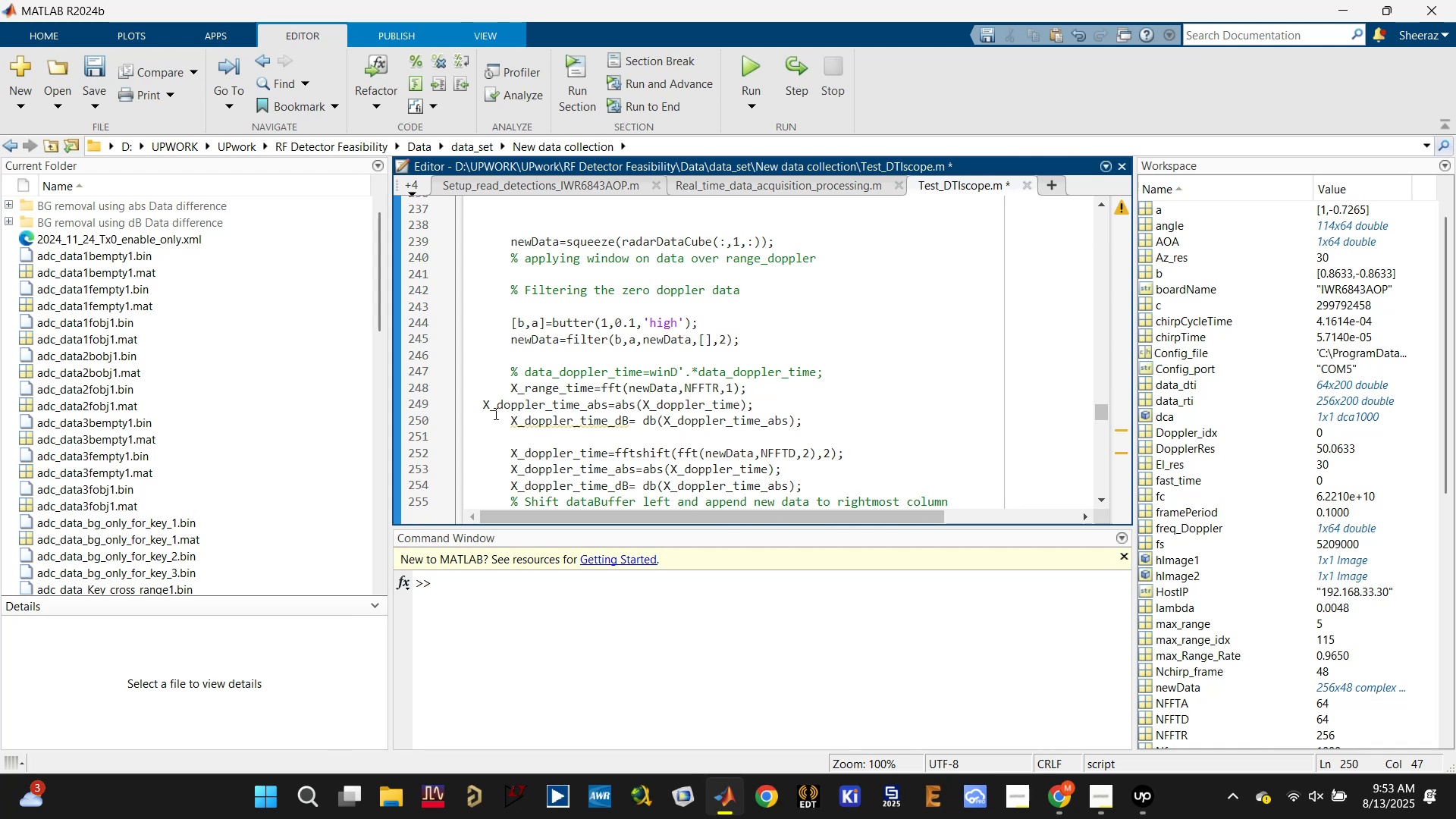 
left_click([480, 407])
 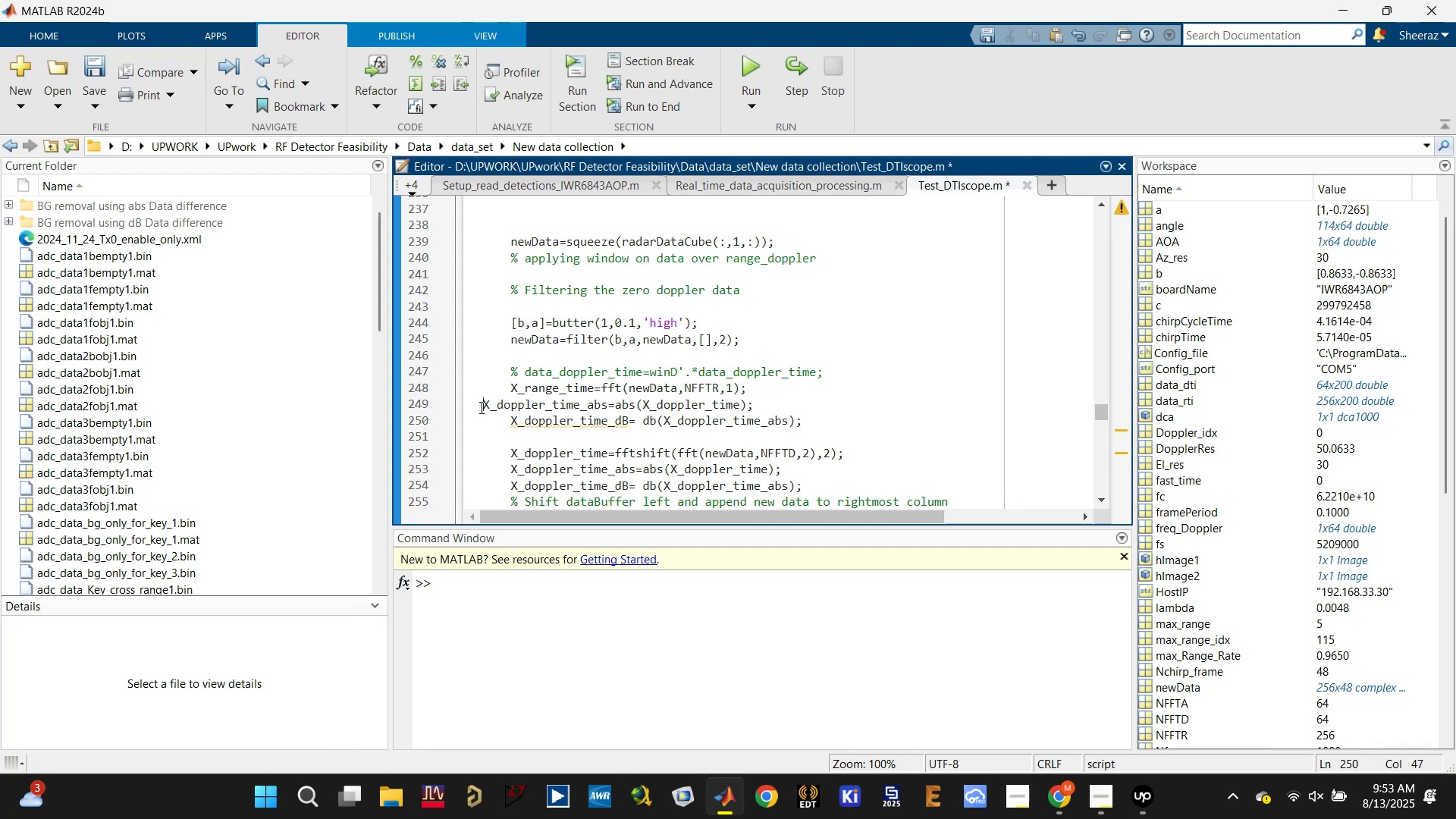 
key(Tab)
 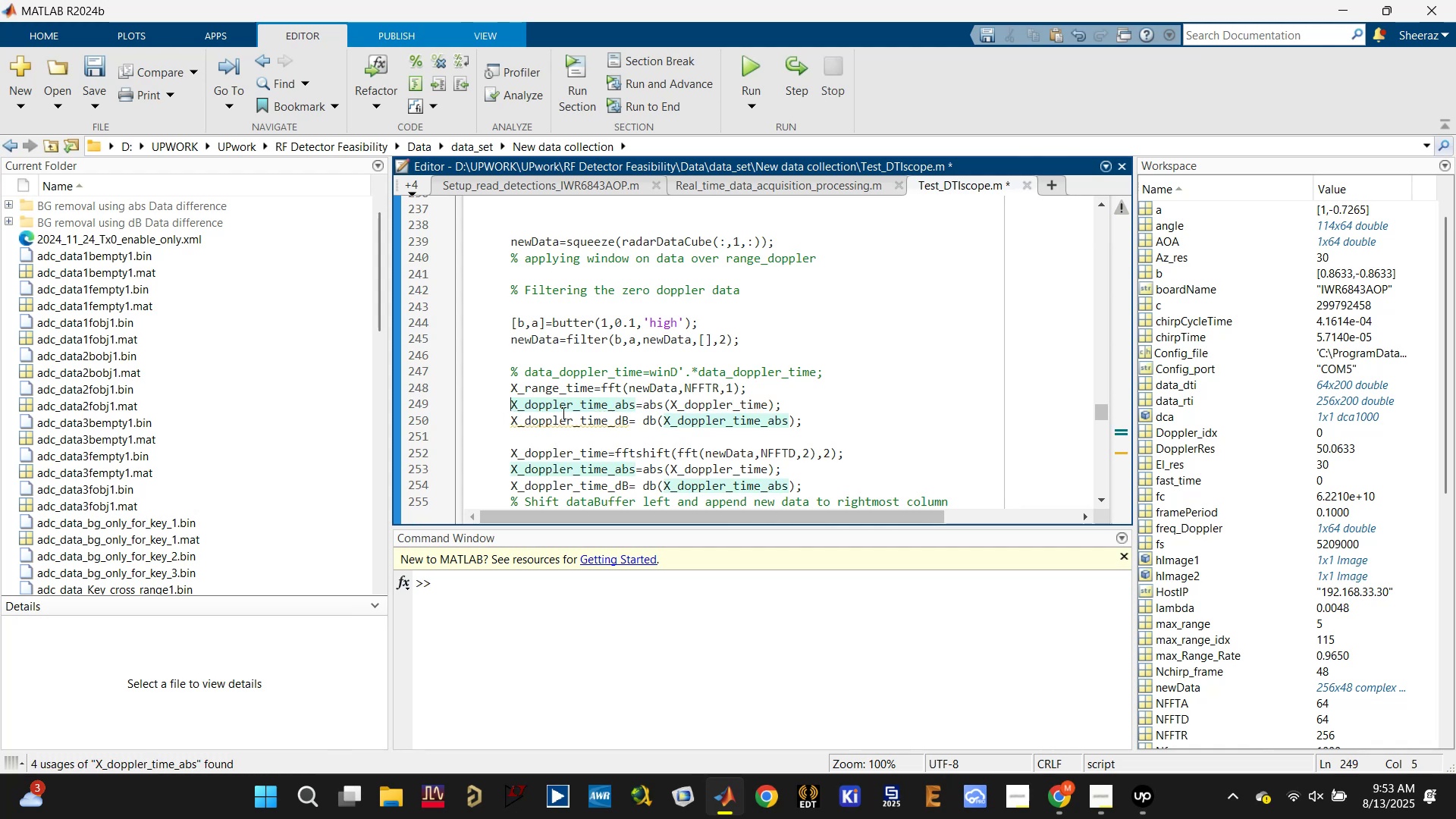 
key(Control+S)
 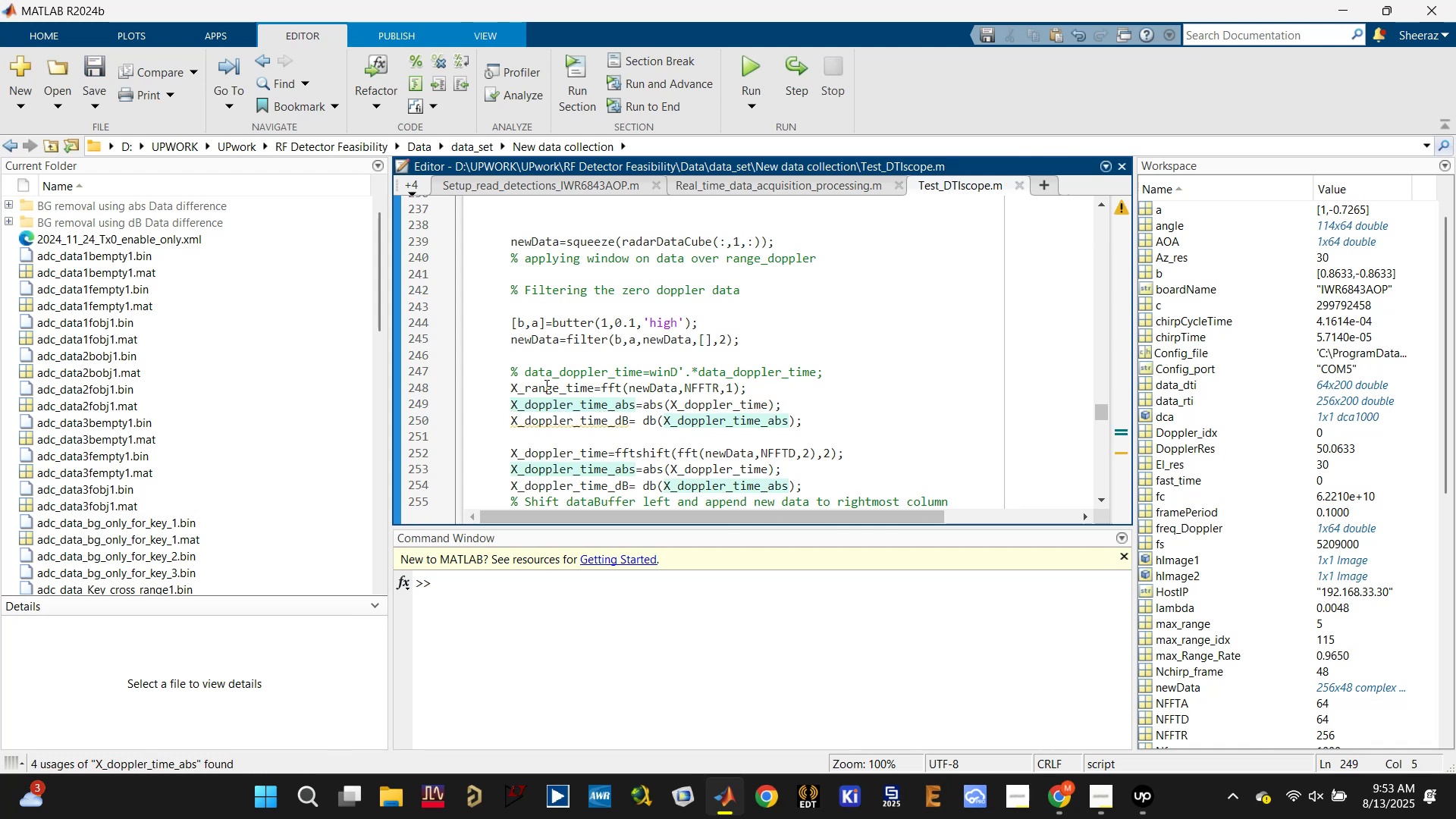 
double_click([545, 385])
 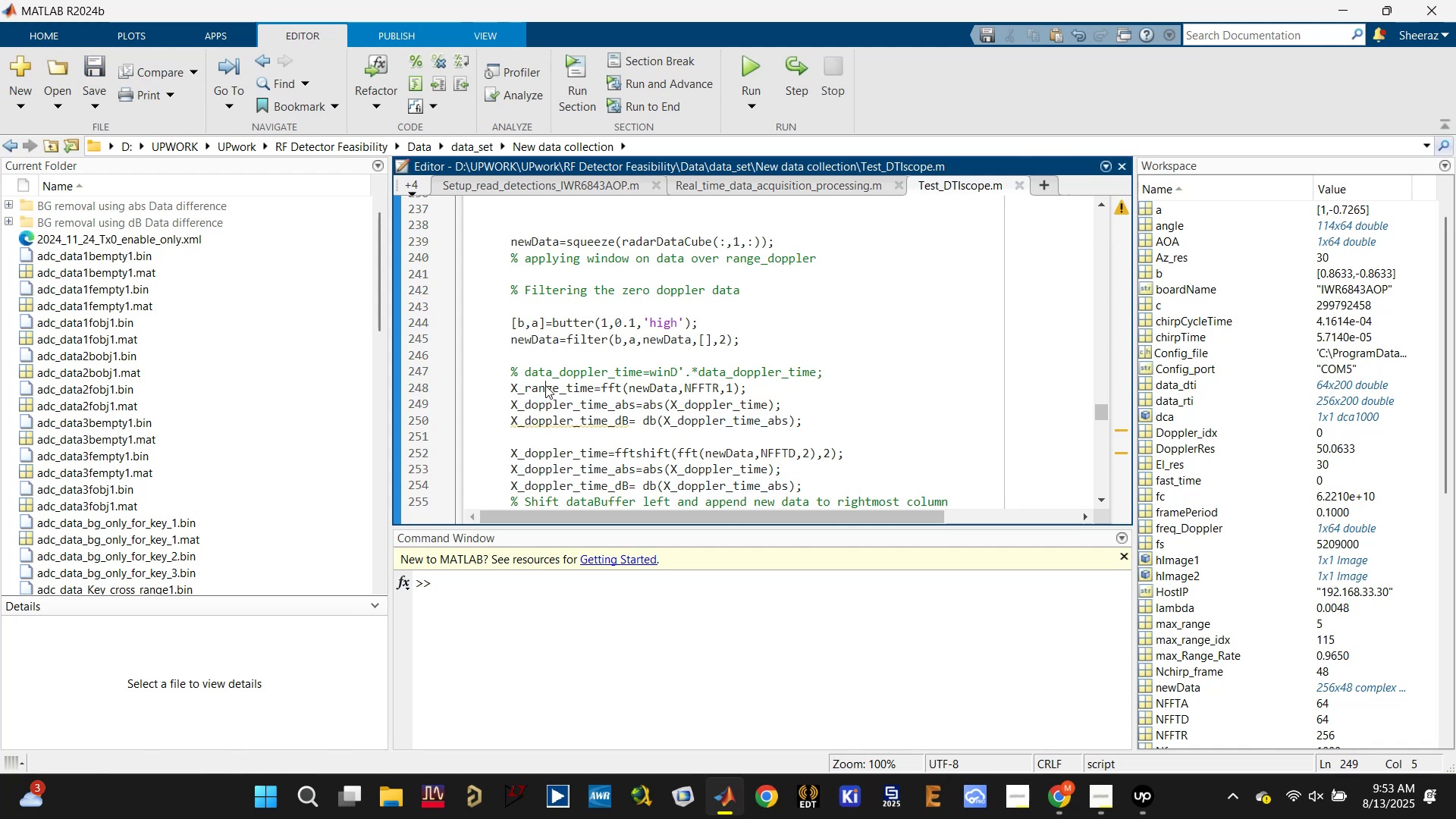 
key(Control+C)
 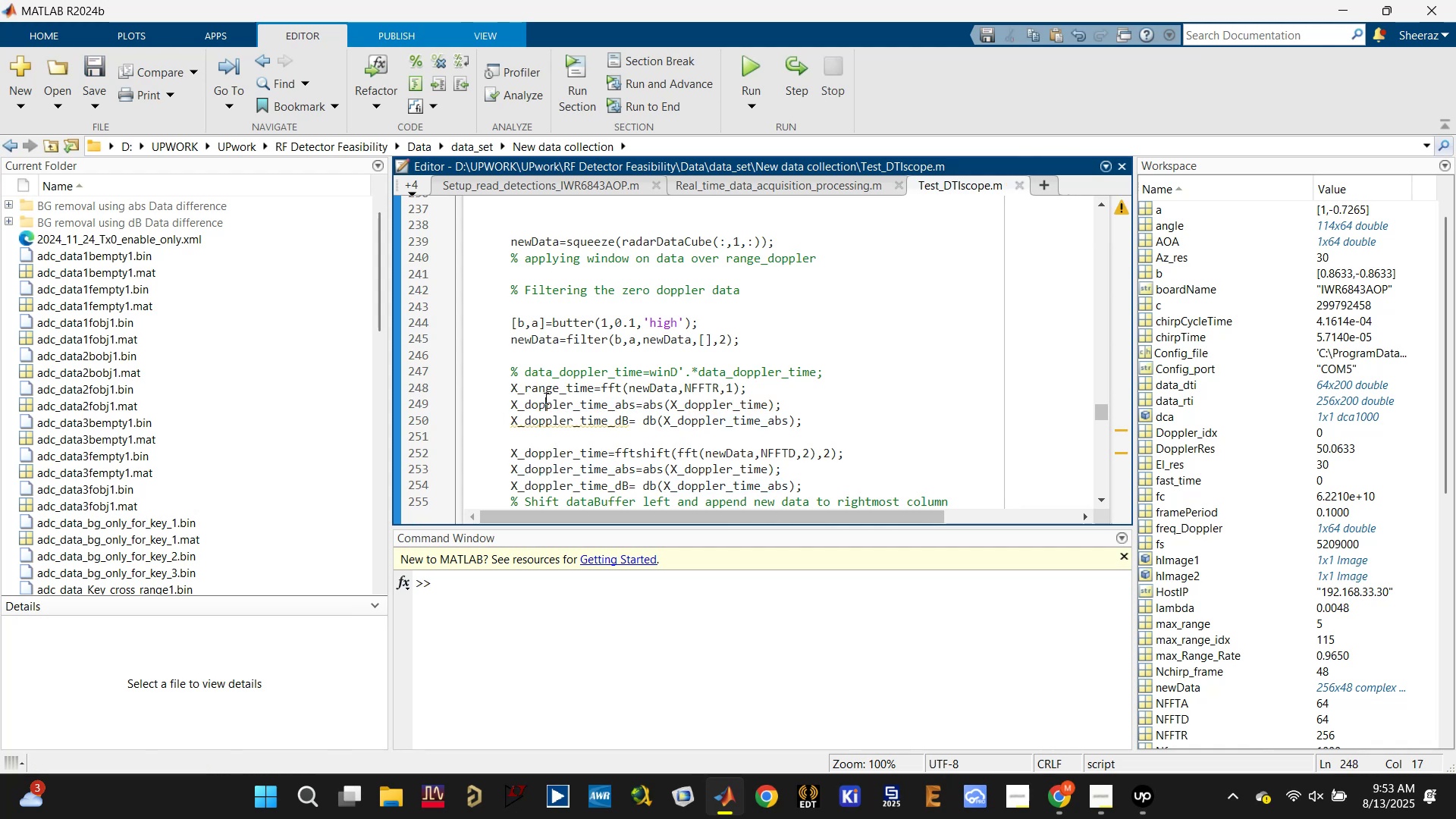 
double_click([544, 398])
 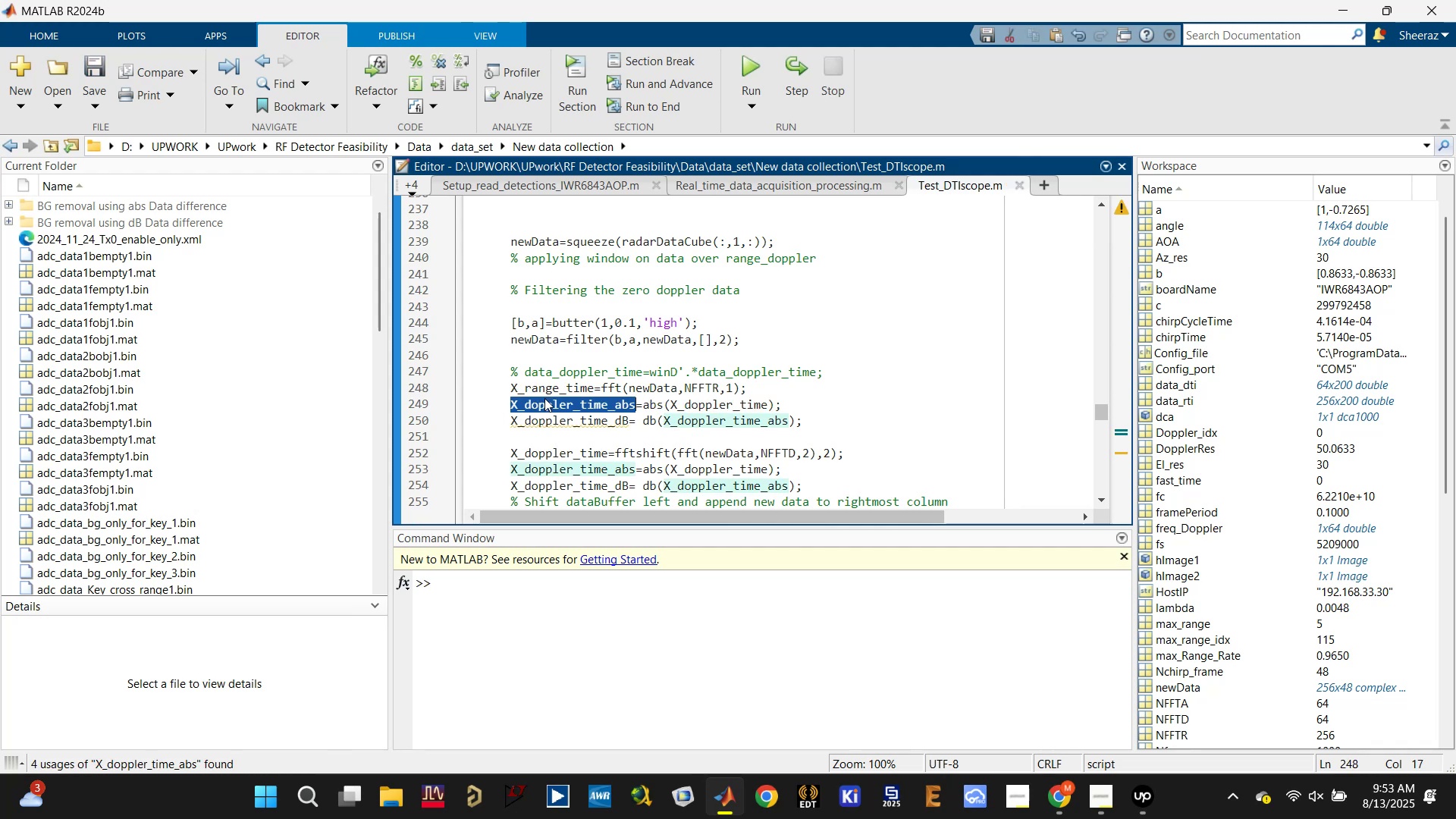 
key(Control+V)
 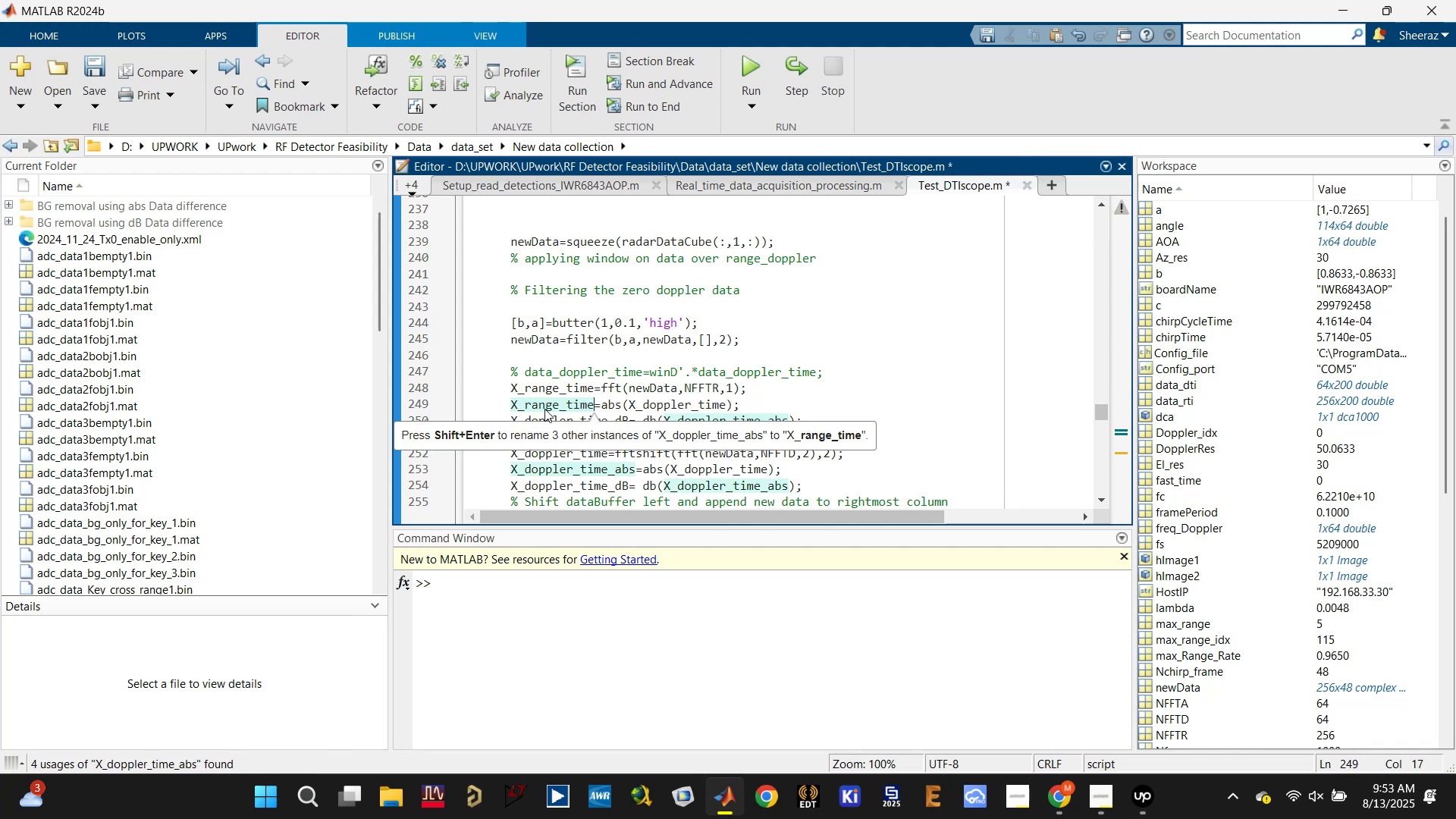 
key(Control+Z)
 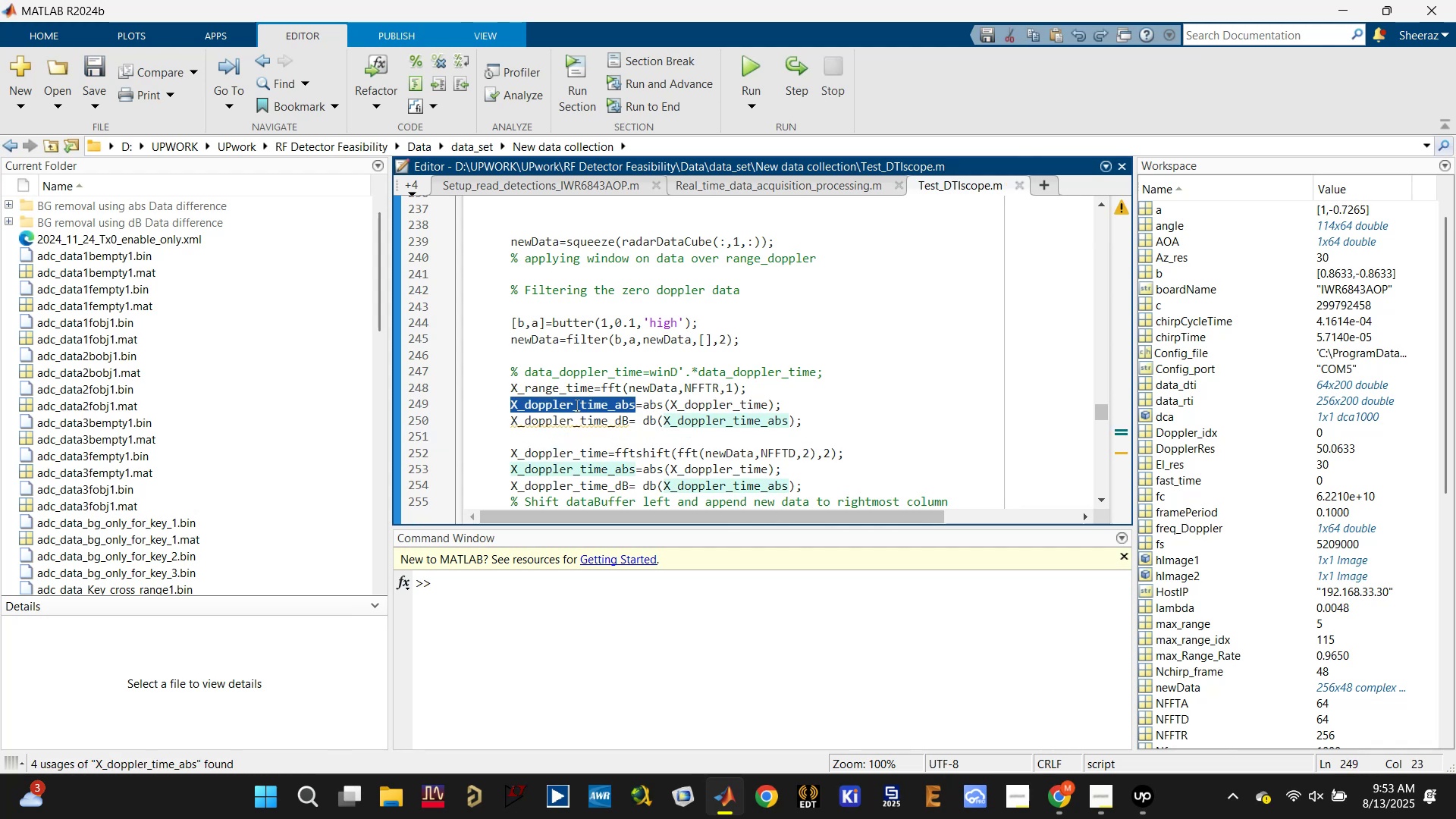 
double_click([548, 388])
 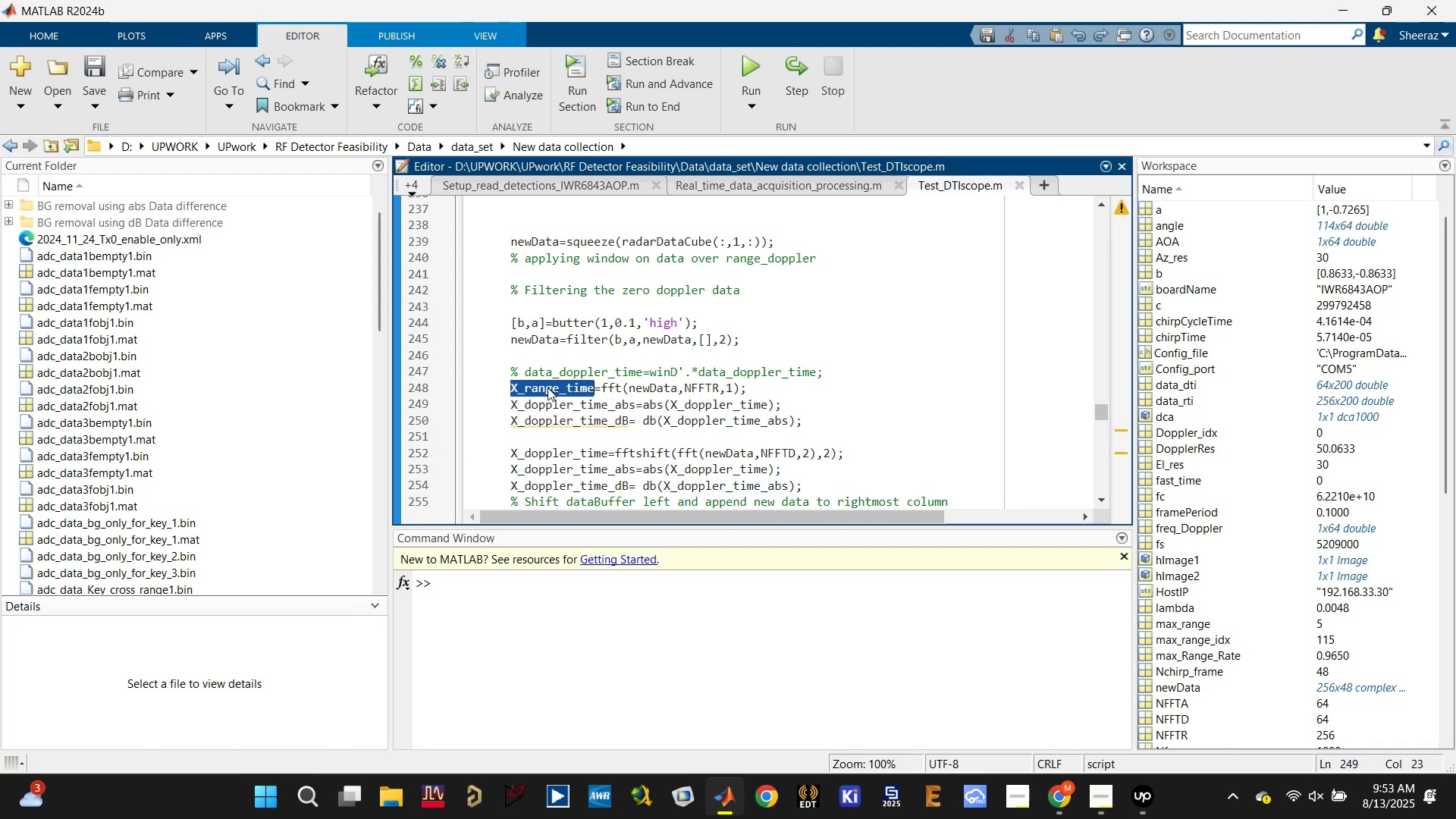 
key(Control+C)
 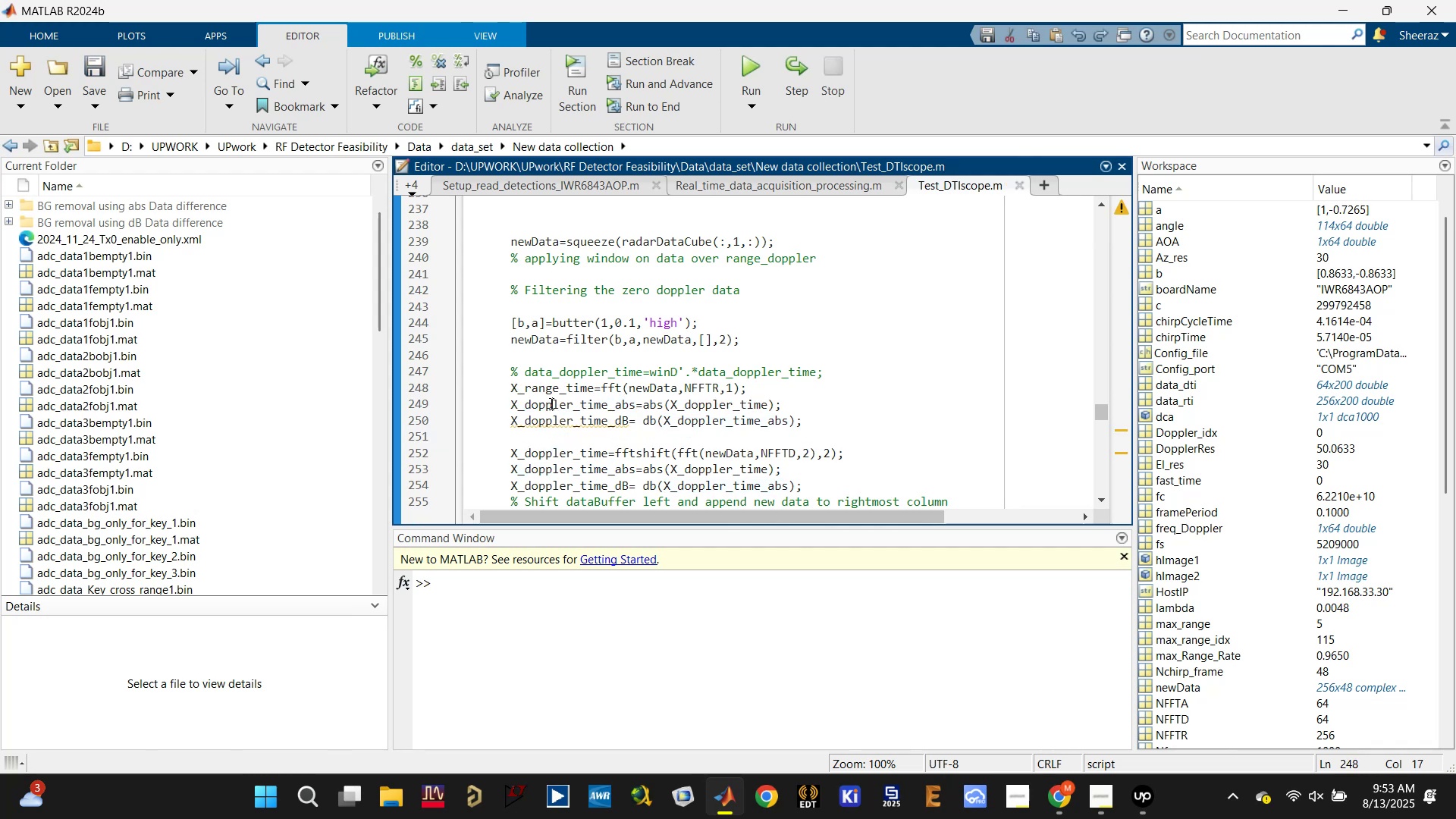 
double_click([550, 403])
 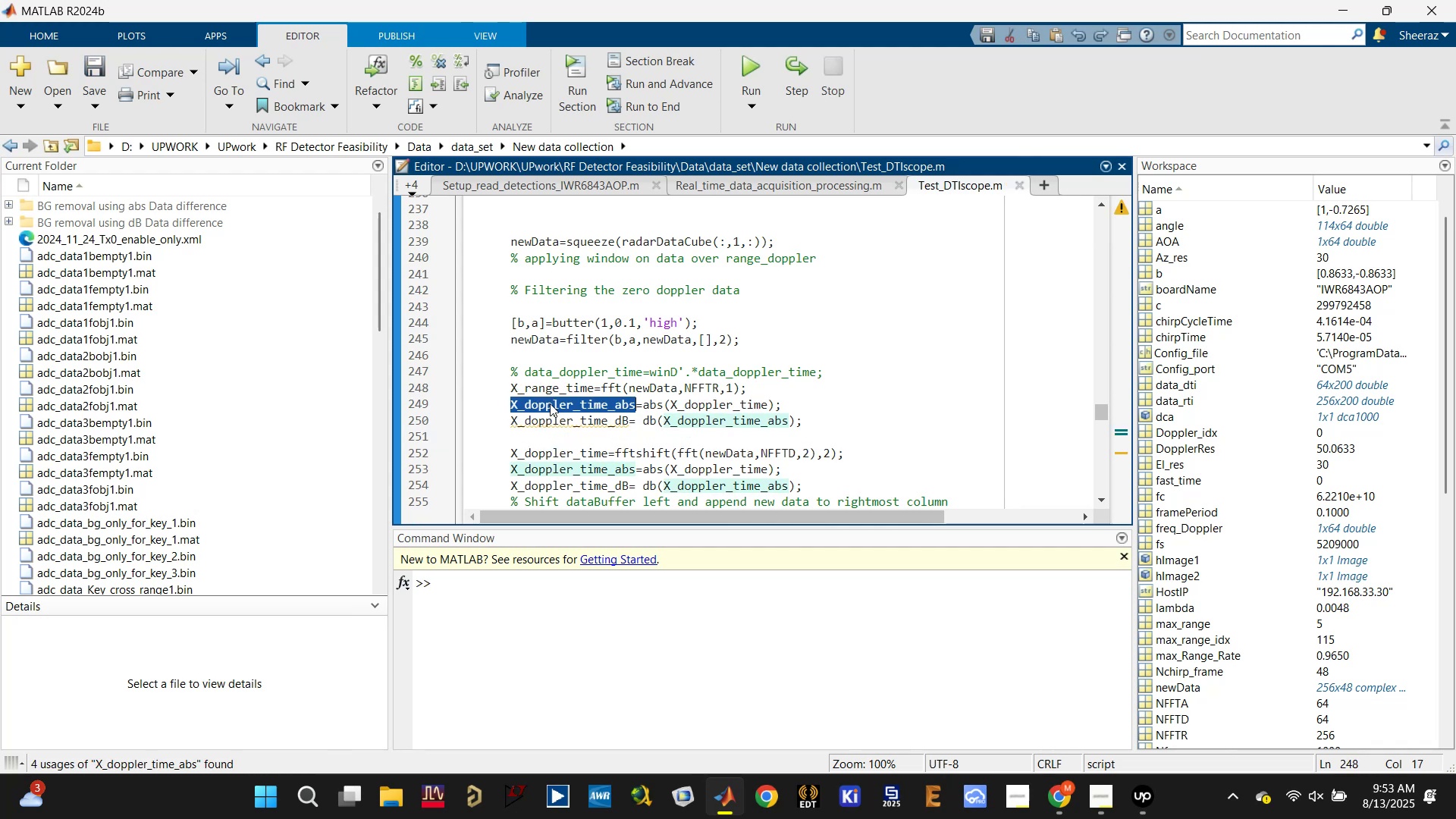 
key(Control+V)
 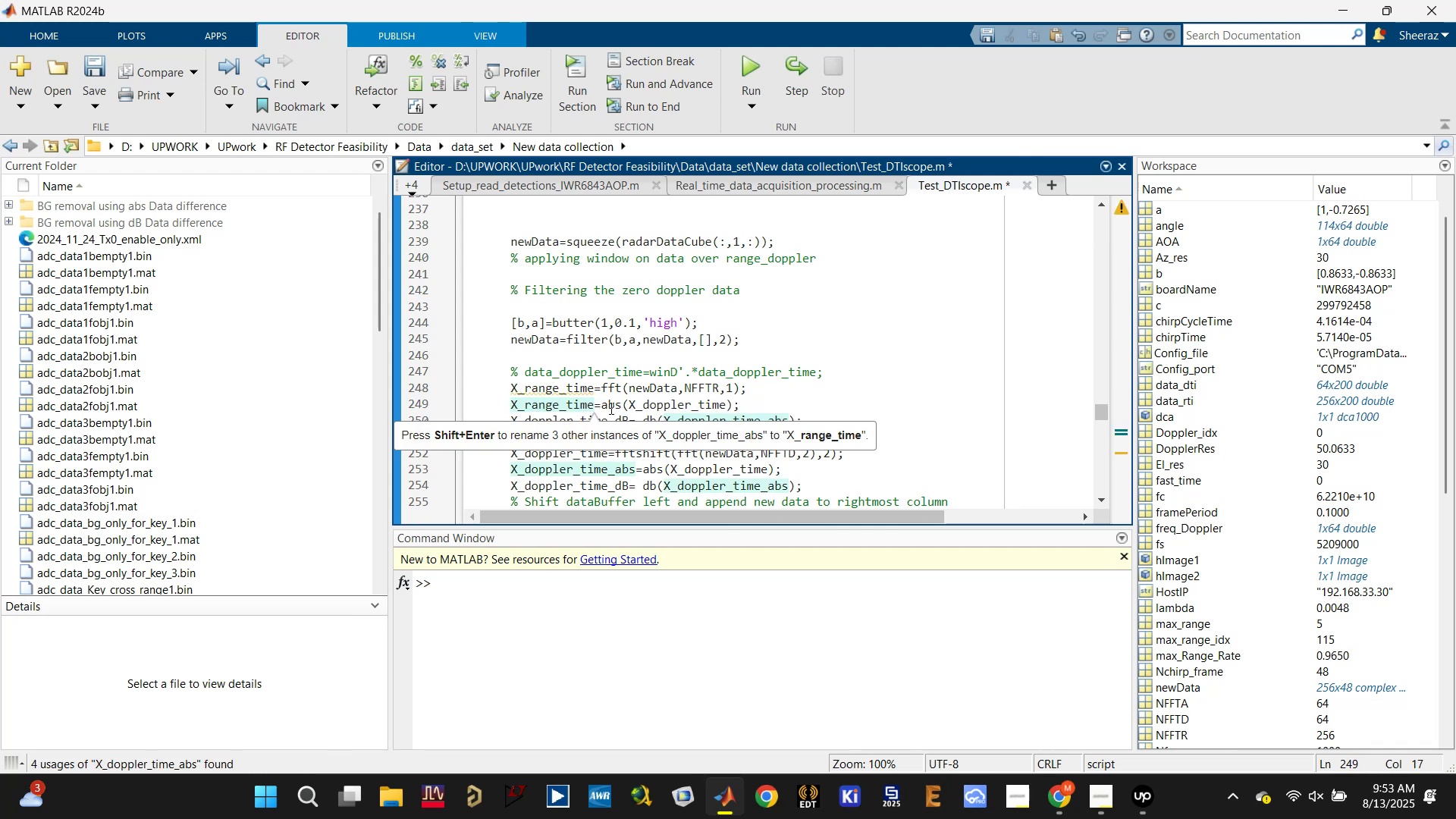 
type(_abs)
 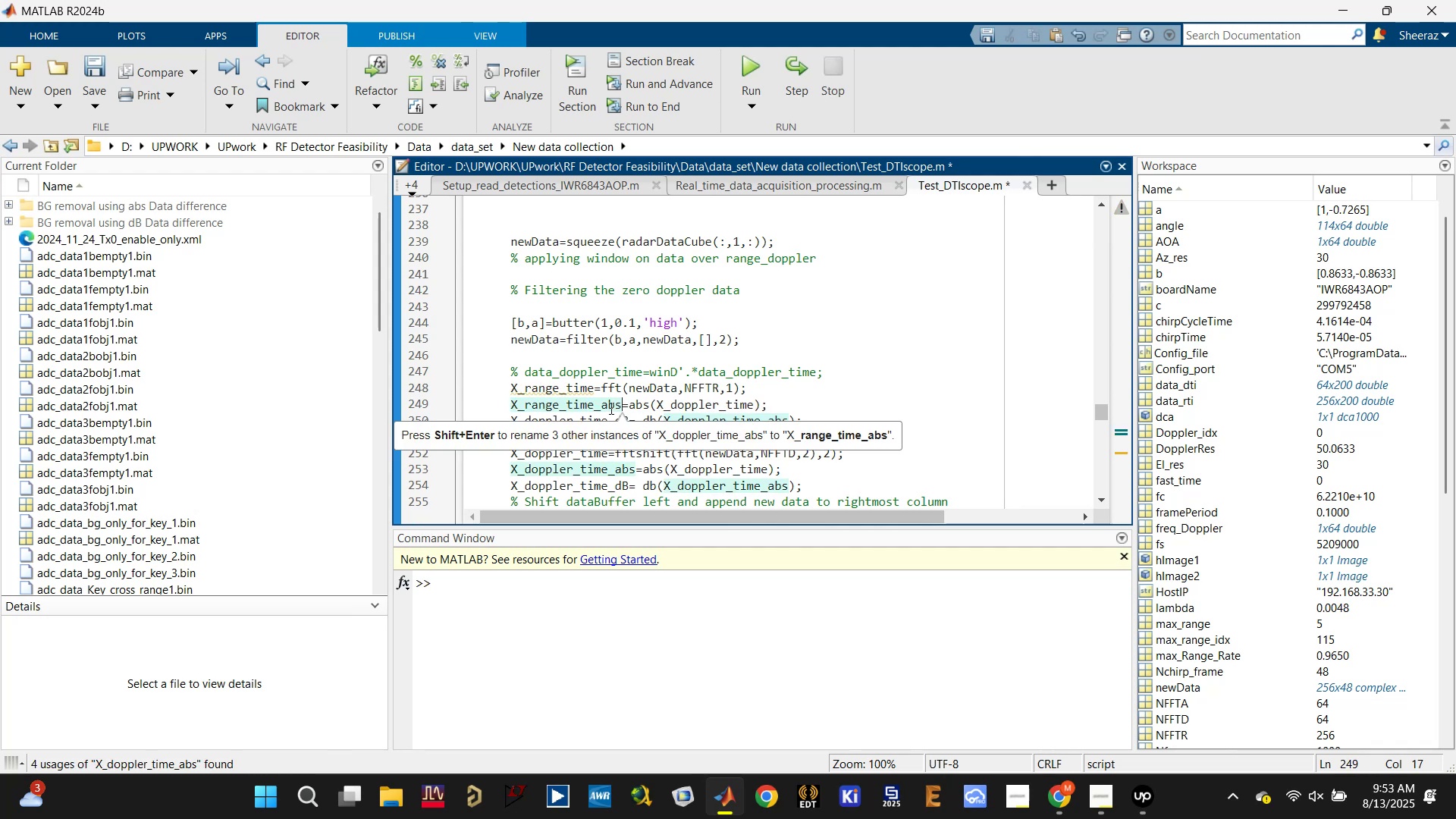 
key(Control+S)
 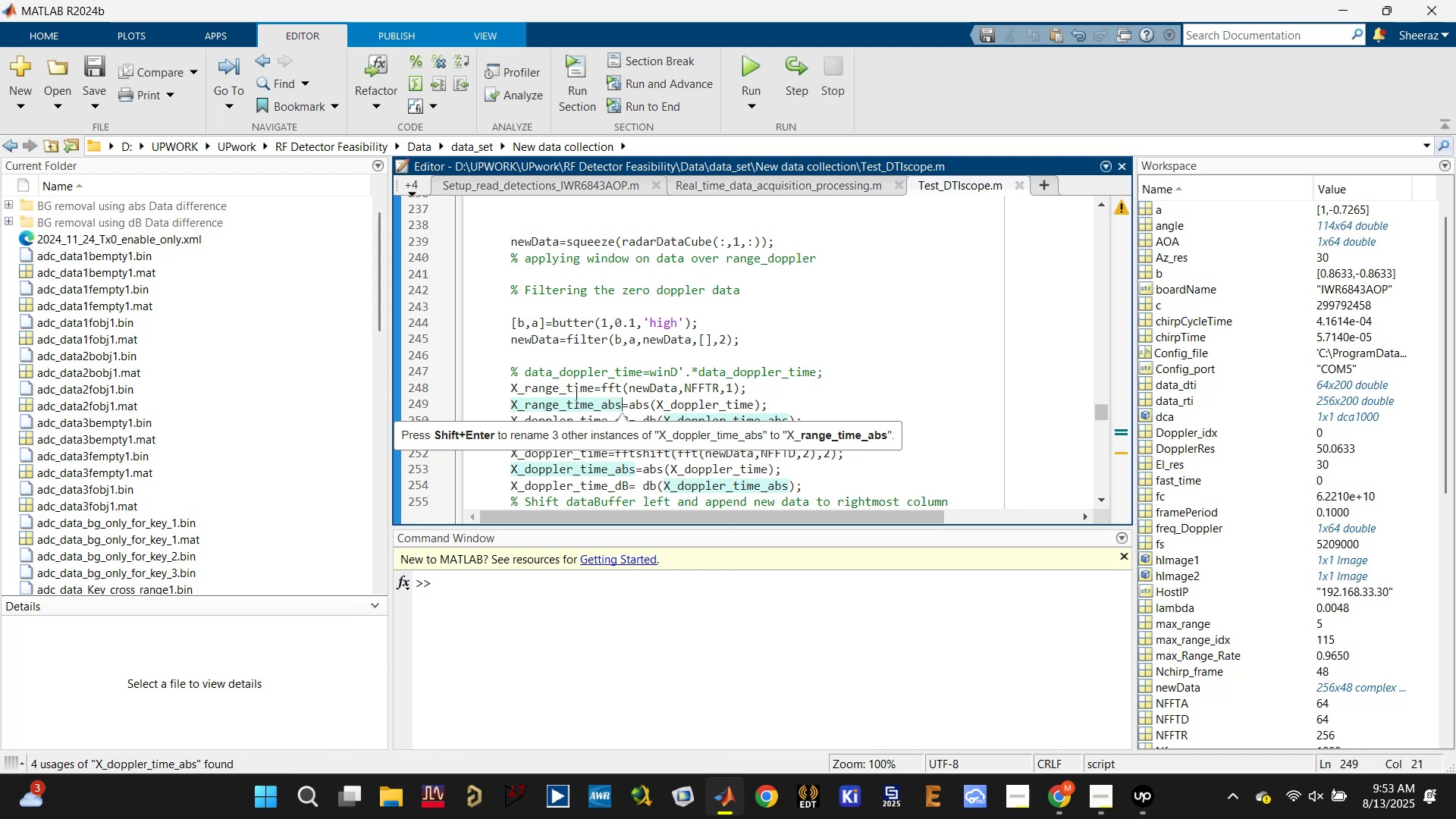 
double_click([571, 394])
 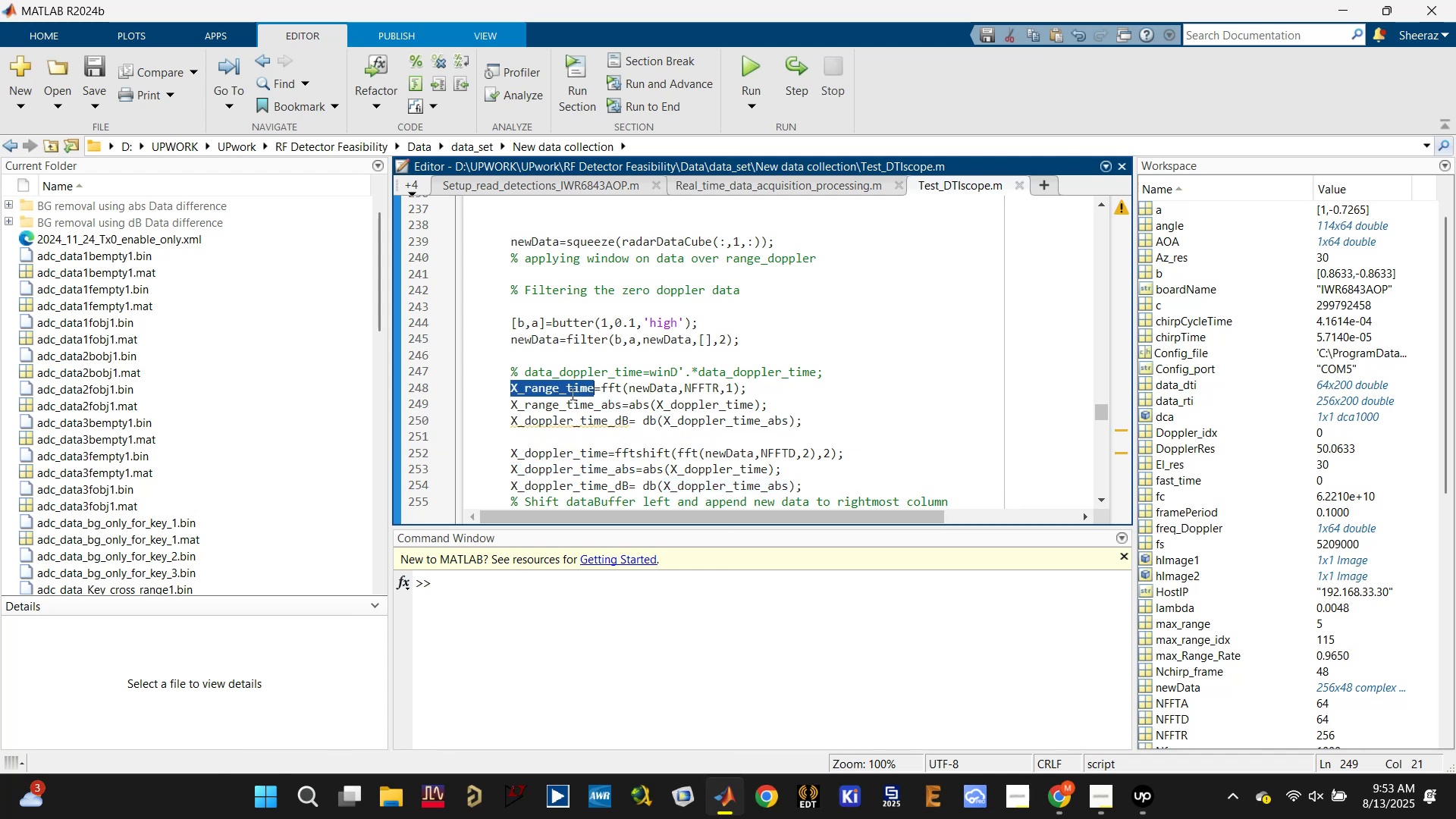 
key(Control+C)
 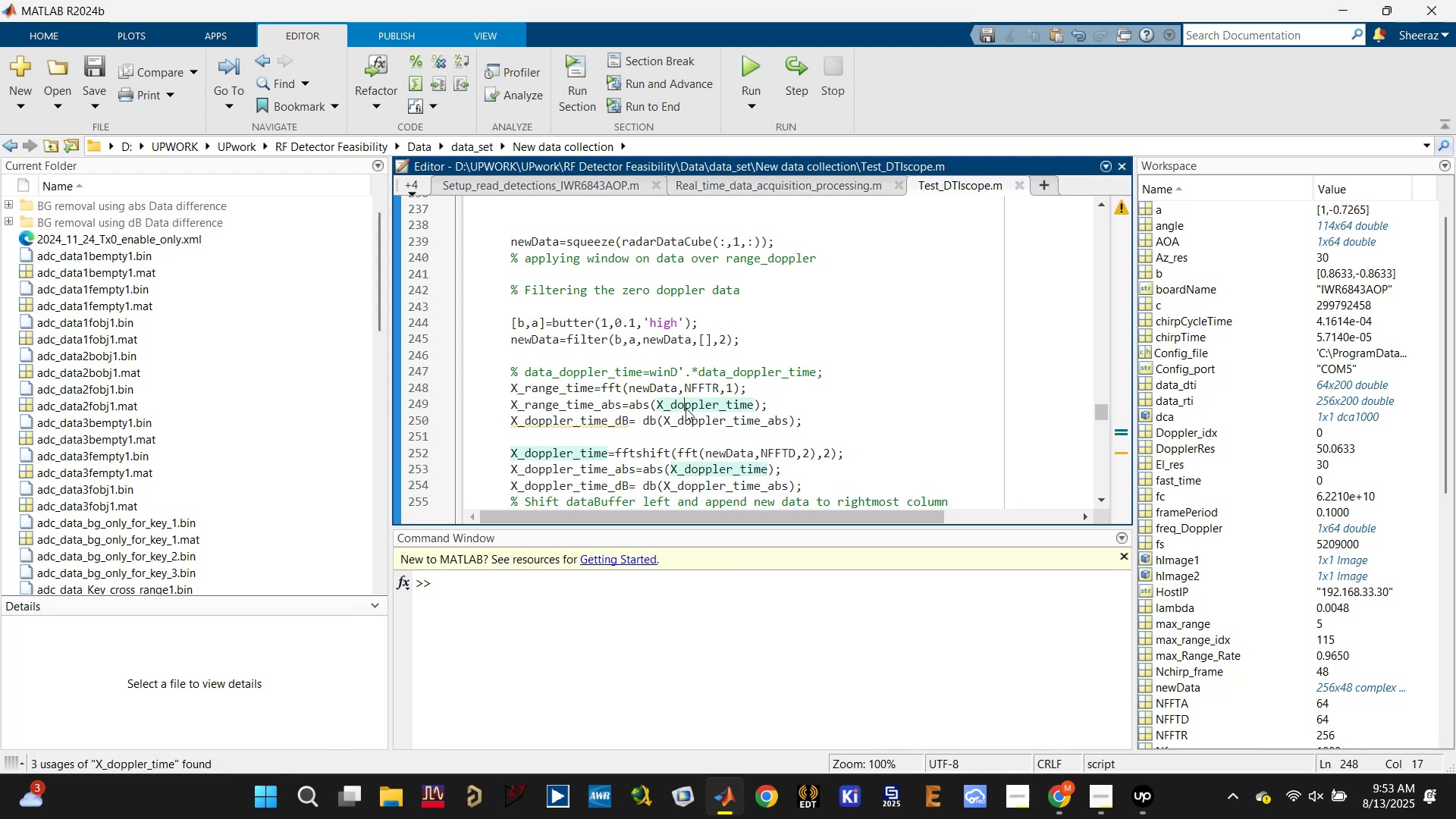 
double_click([686, 408])
 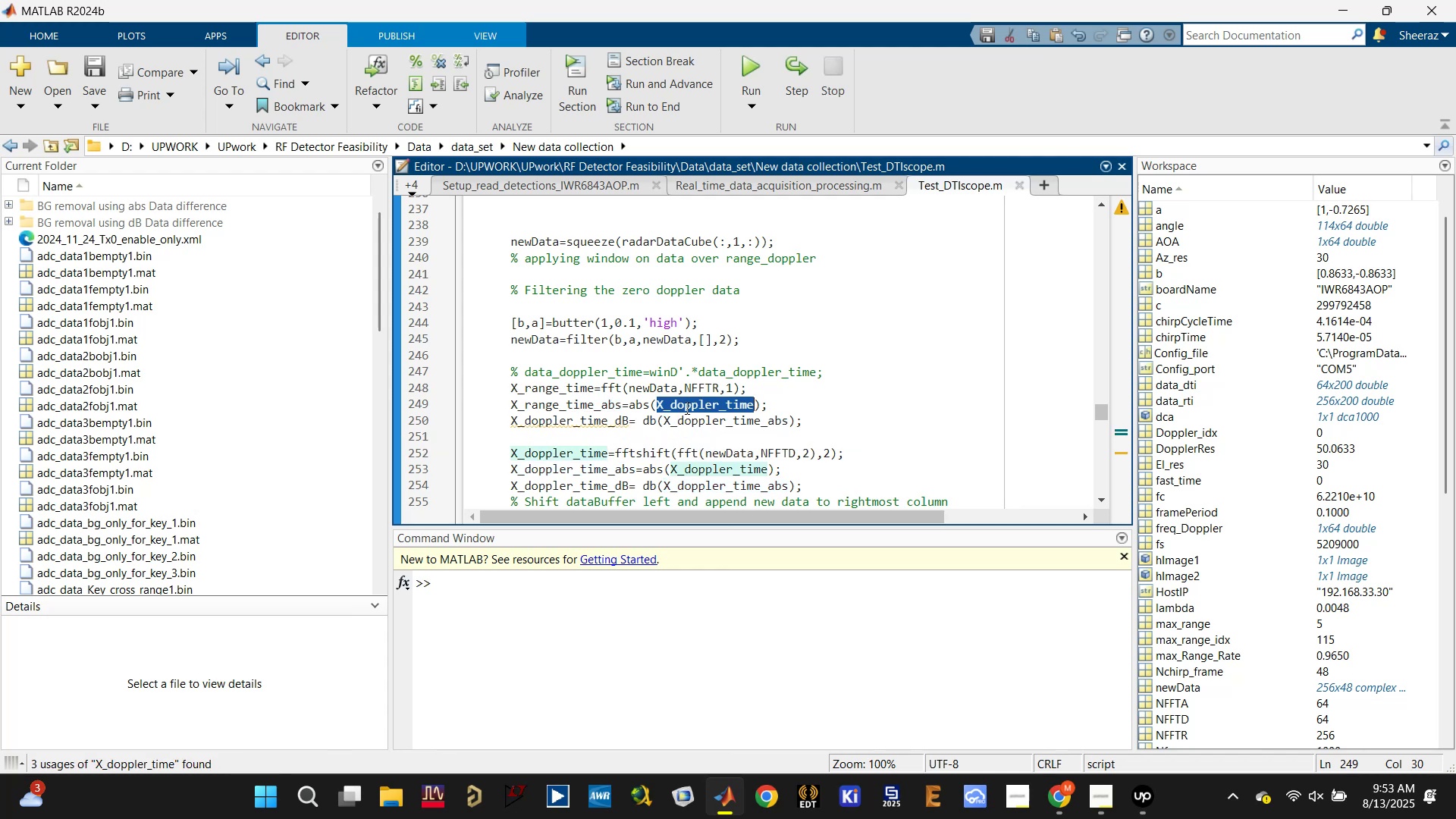 
key(Control+V)
 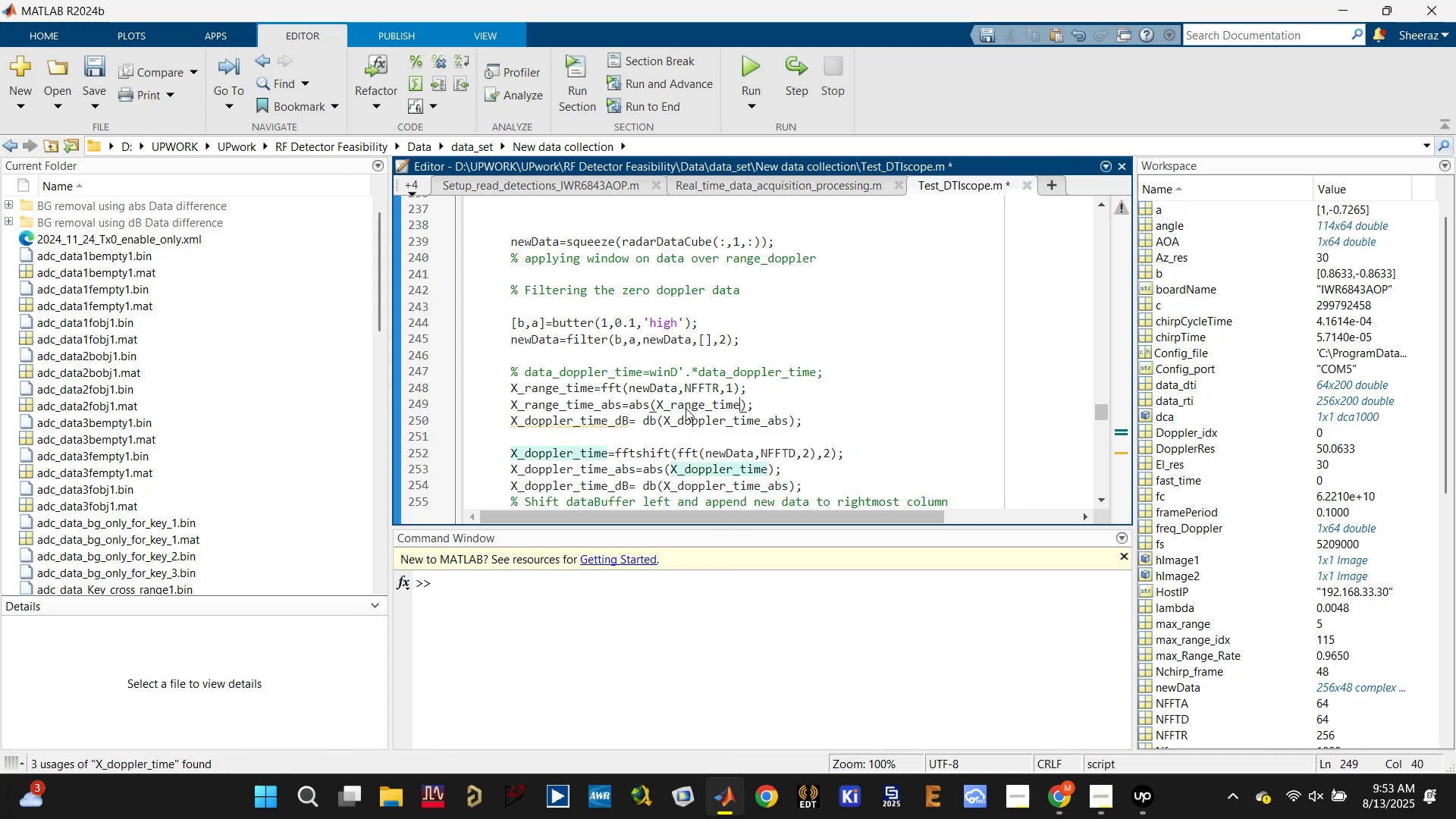 
key(Control+S)
 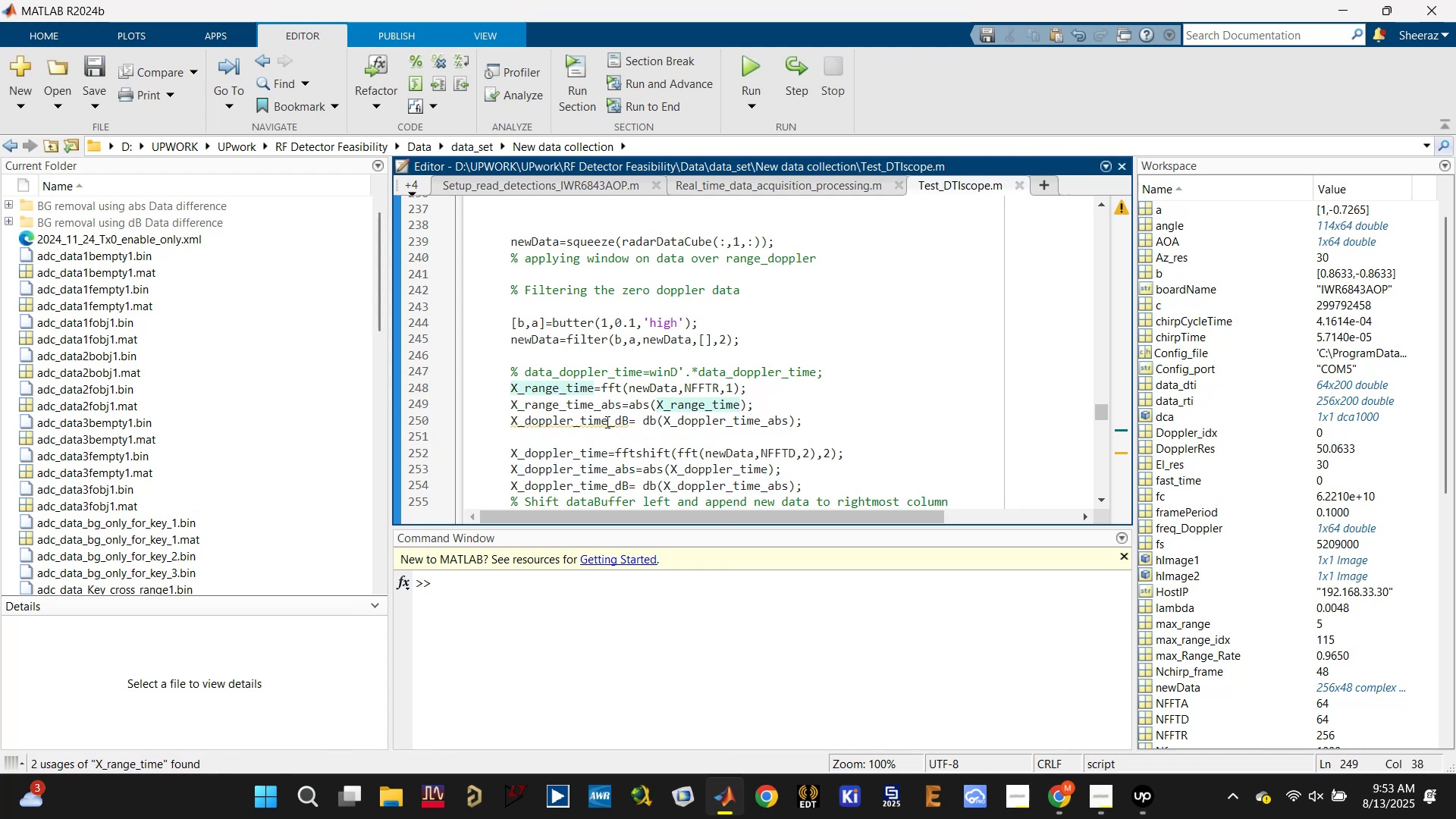 
double_click([569, 406])
 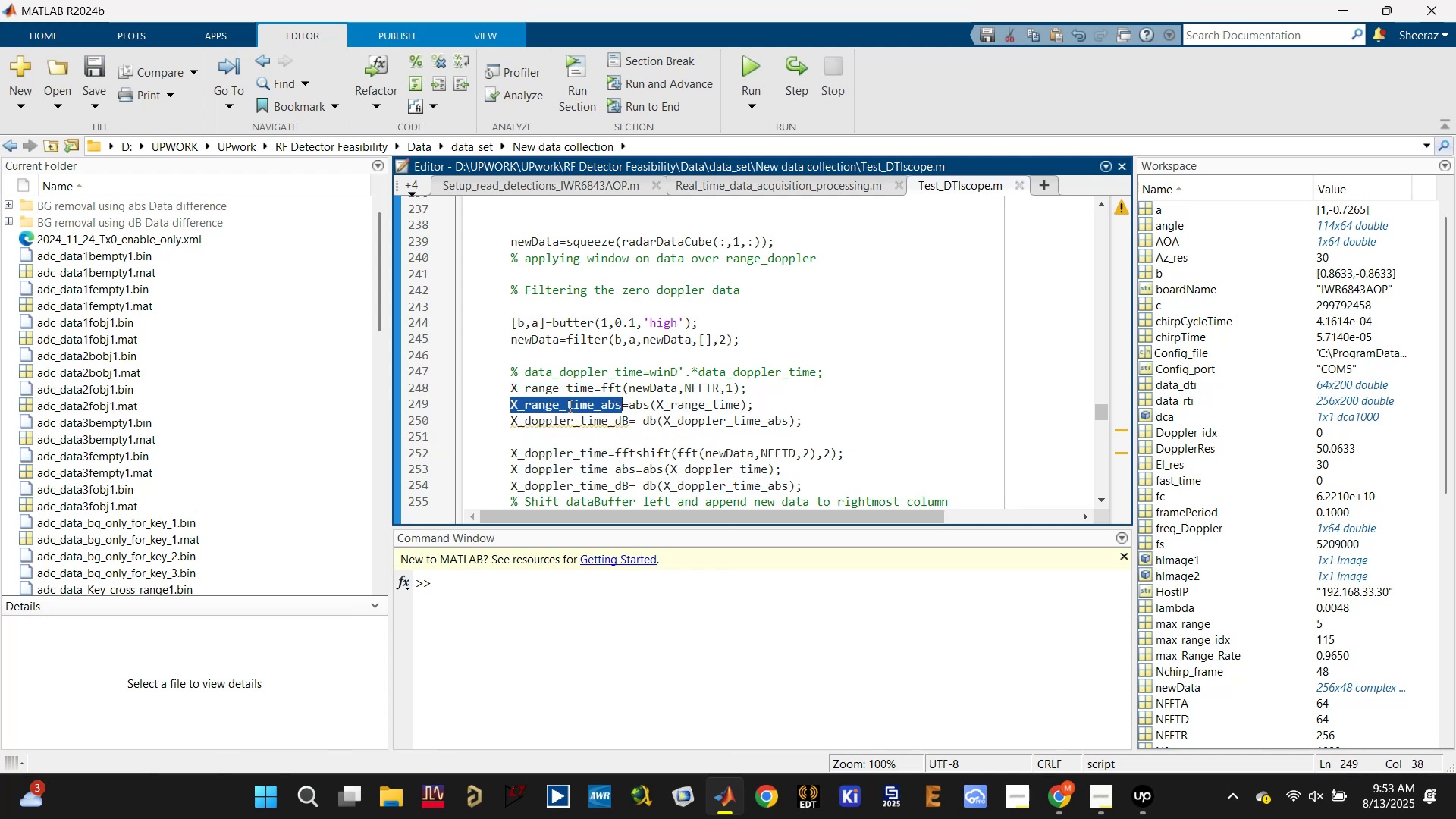 
hold_key(key=ControlLeft, duration=0.39)
 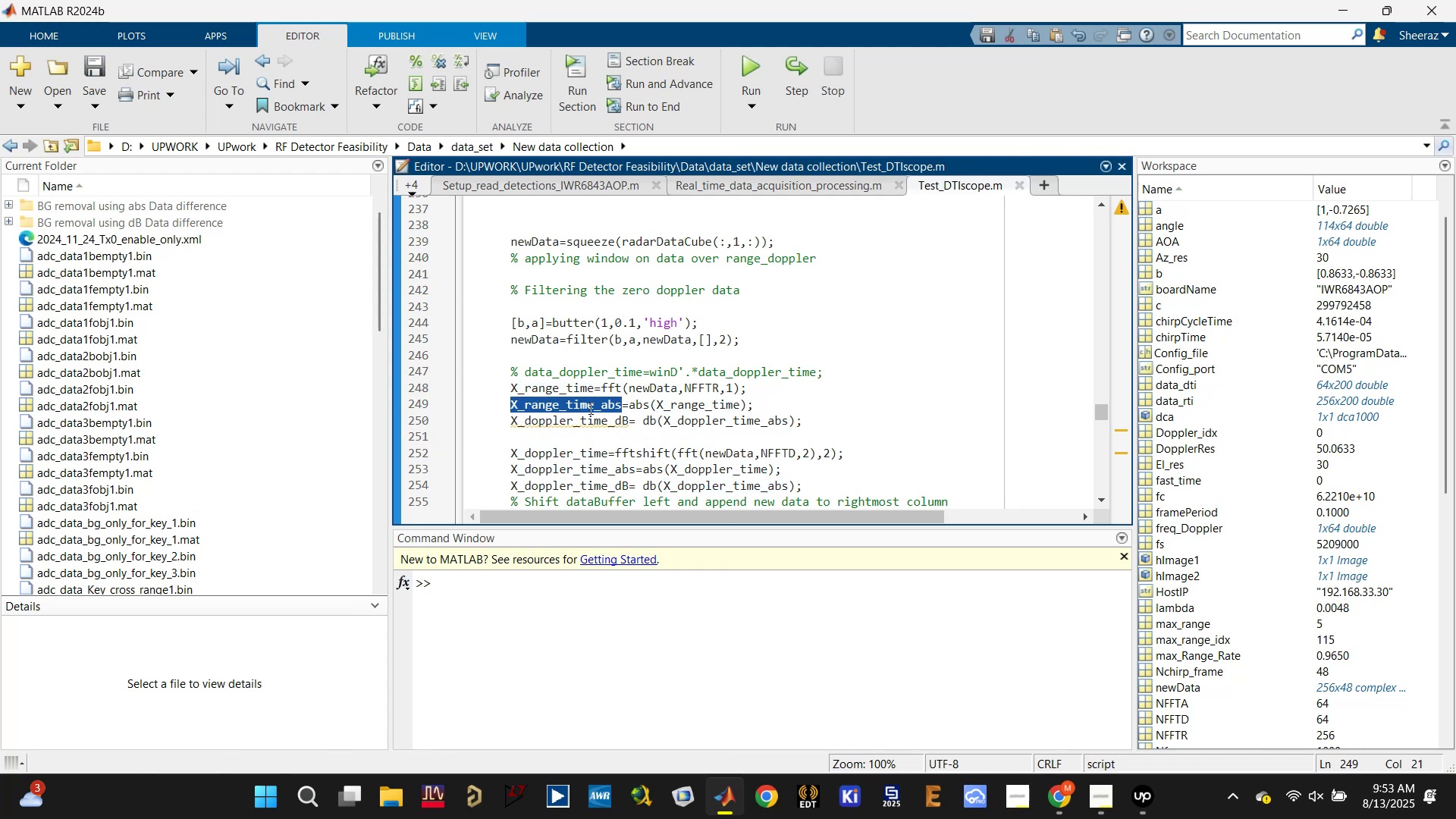 
left_click([590, 406])
 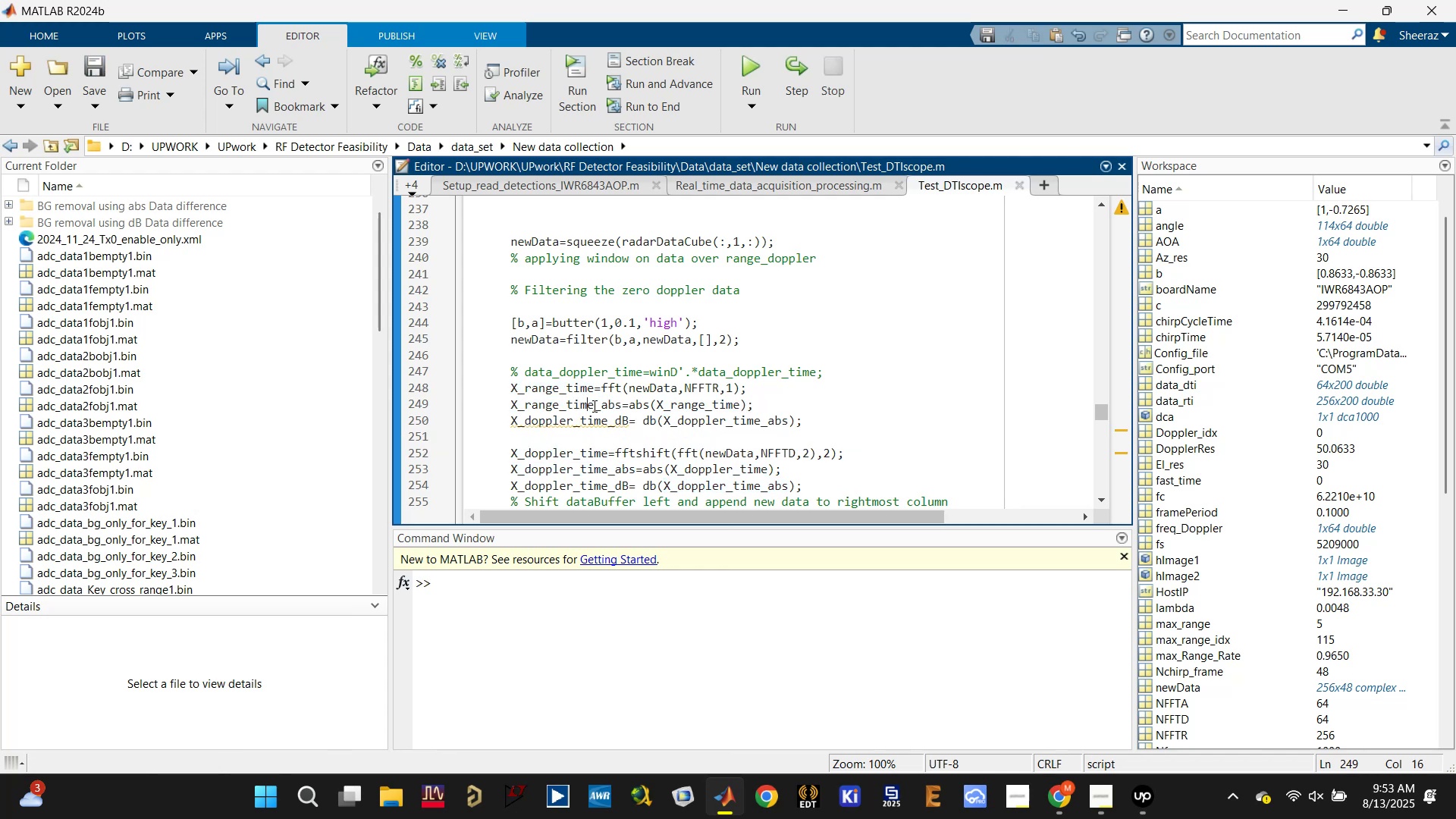 
left_click_drag(start_coordinate=[593, 406], to_coordinate=[509, 406])
 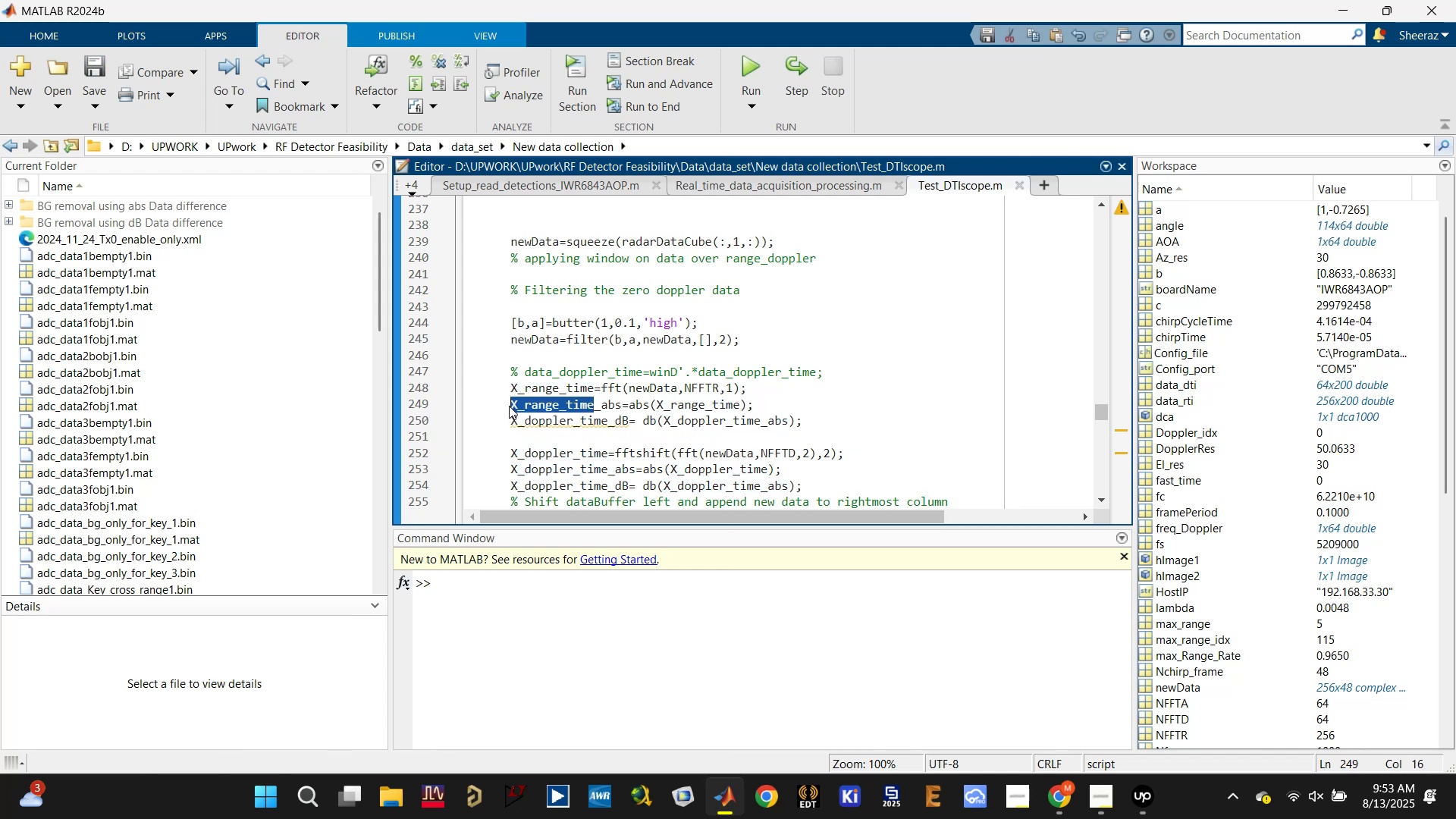 
key(Control+C)
 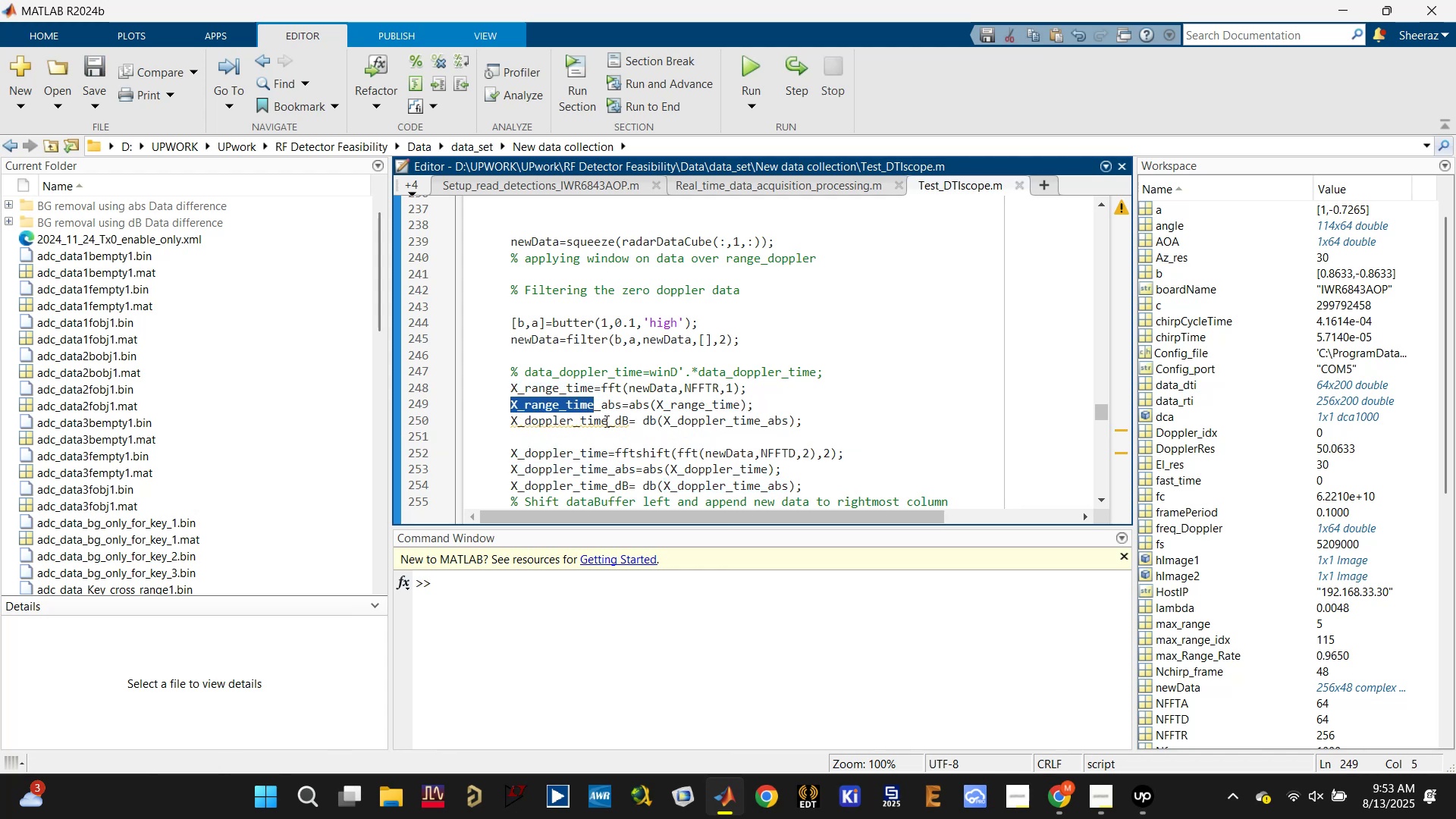 
left_click_drag(start_coordinate=[605, 421], to_coordinate=[516, 422])
 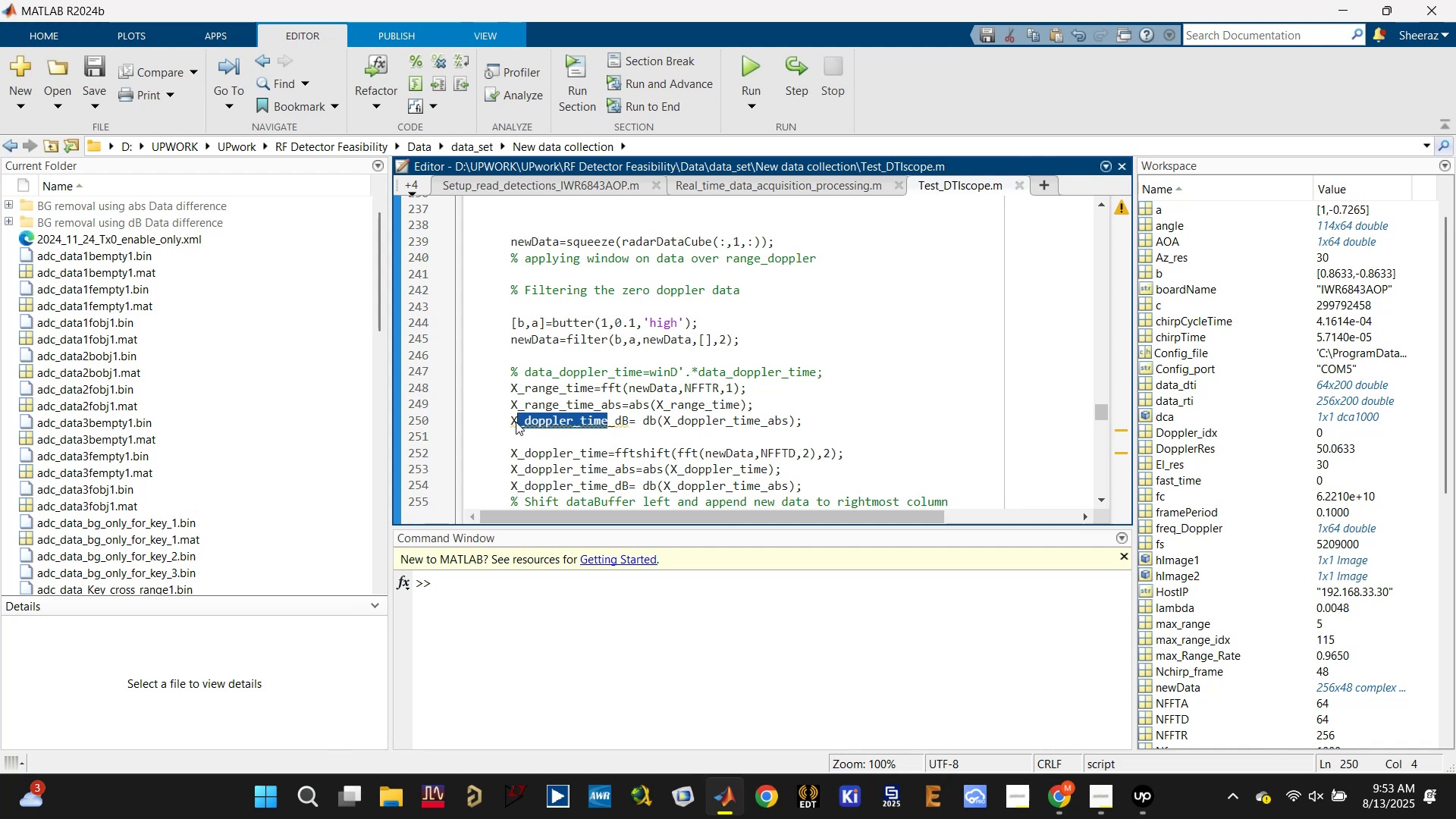 
key(Control+V)
 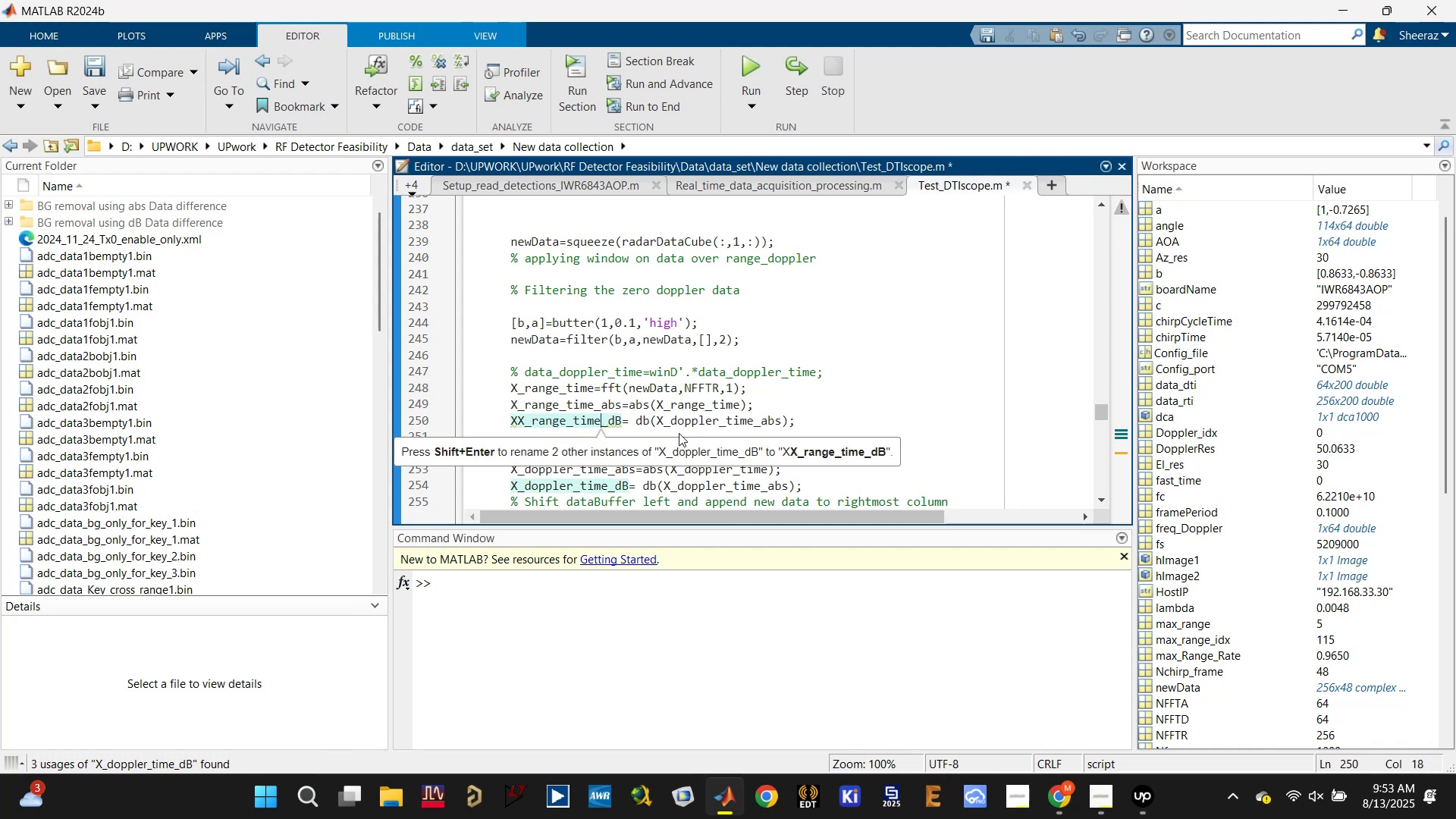 
key(Control+S)
 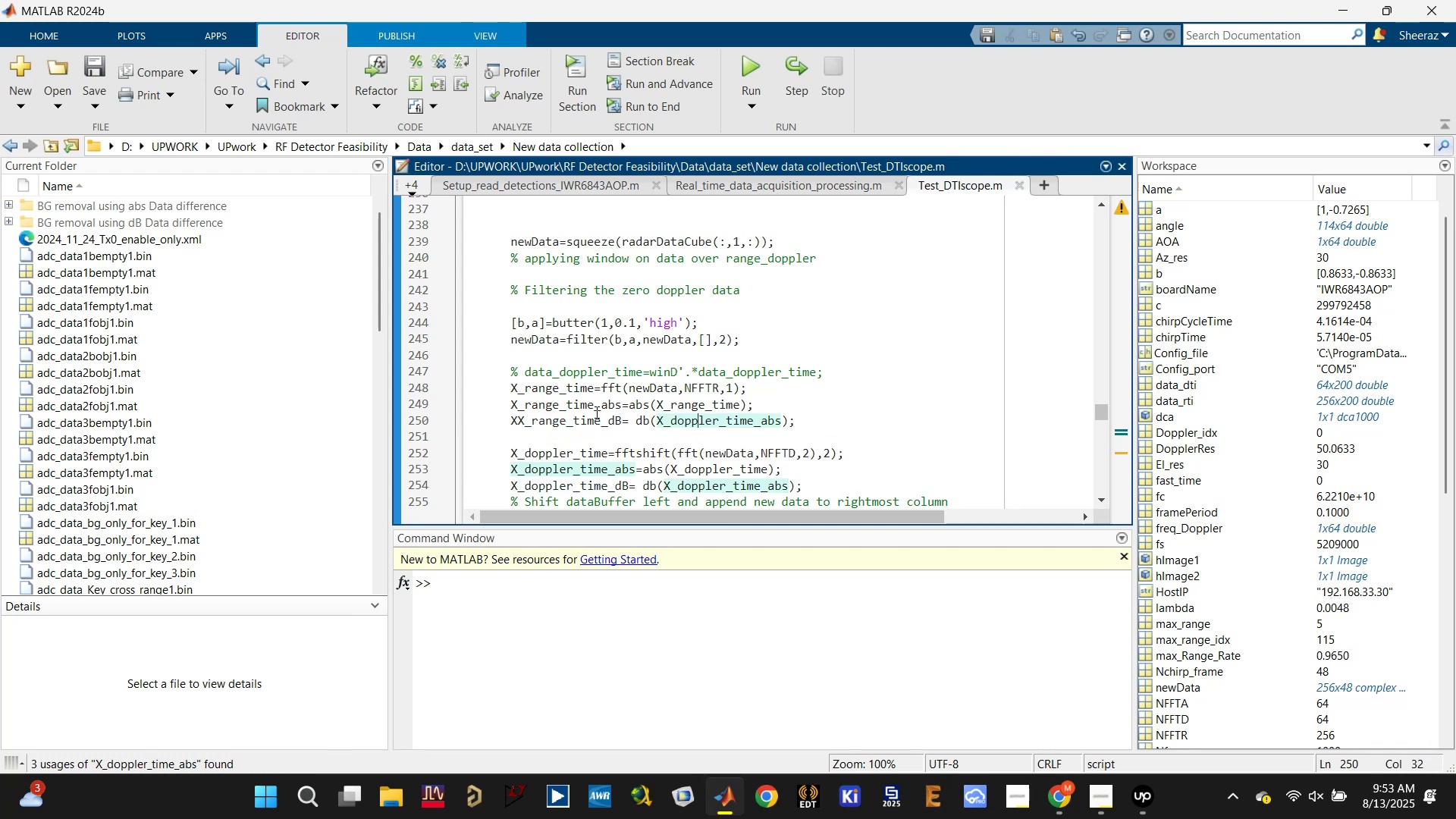 
double_click([595, 408])
 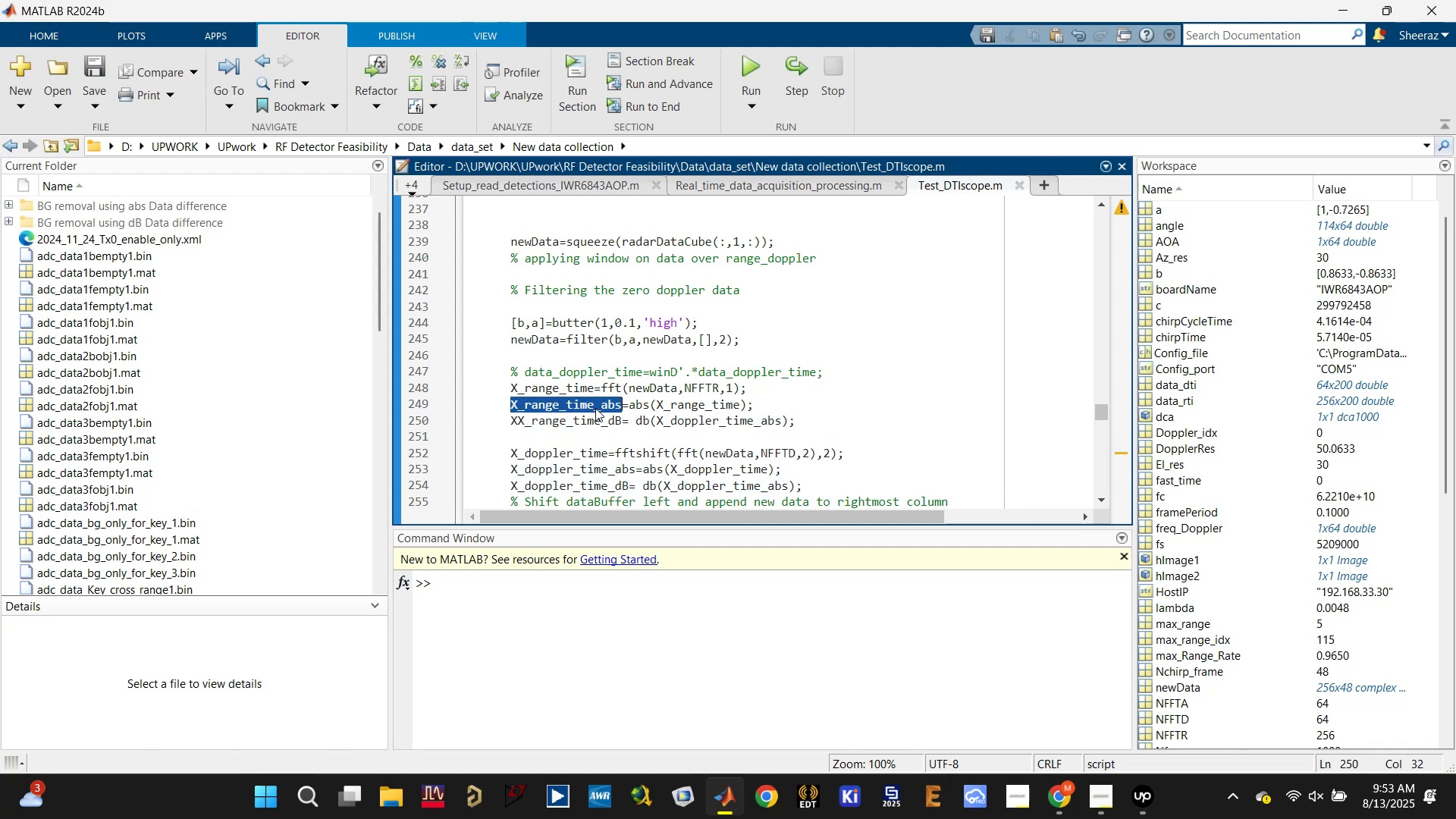 
key(Control+C)
 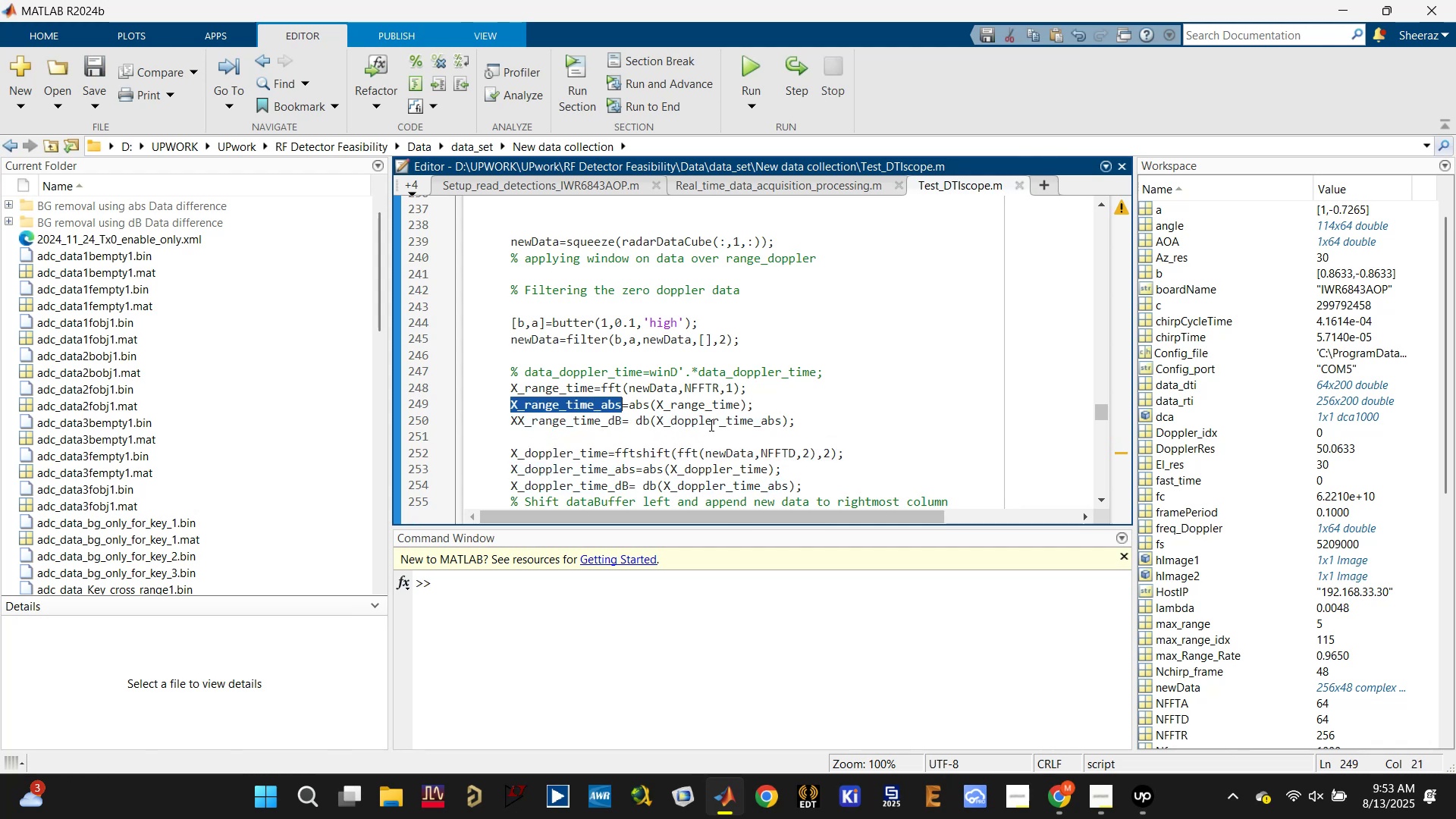 
left_click([711, 425])
 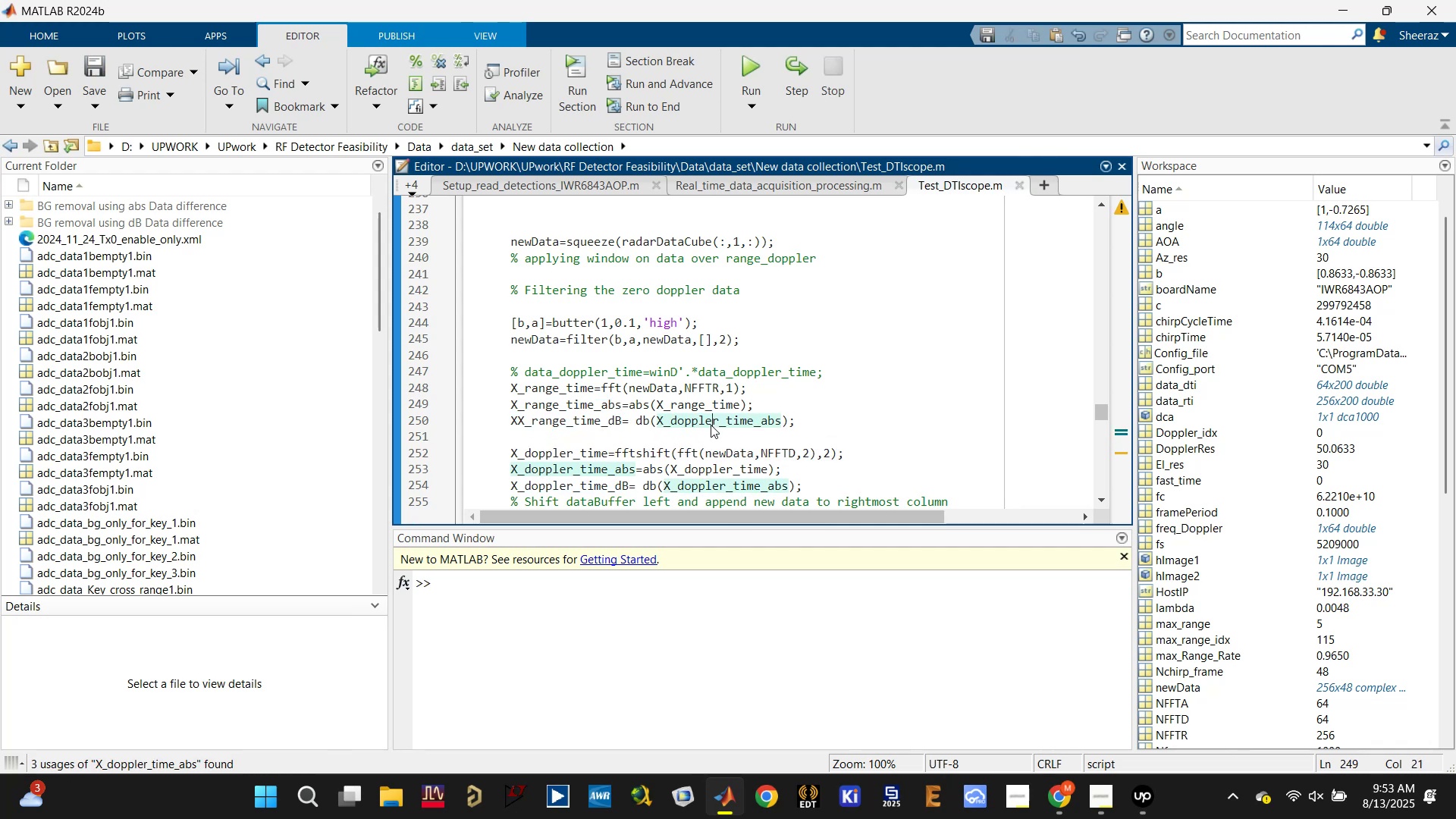 
double_click([711, 425])
 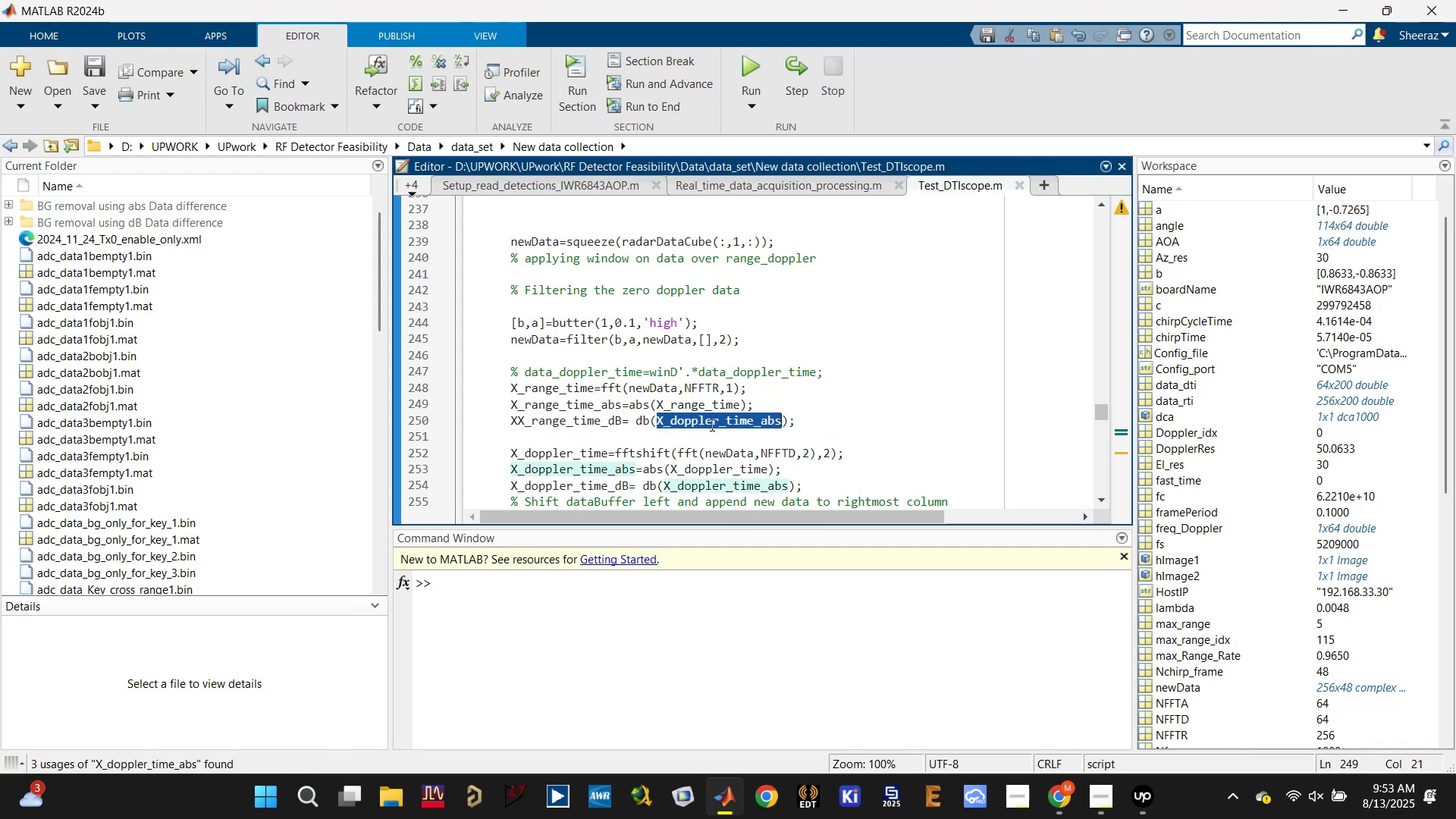 
key(Control+V)
 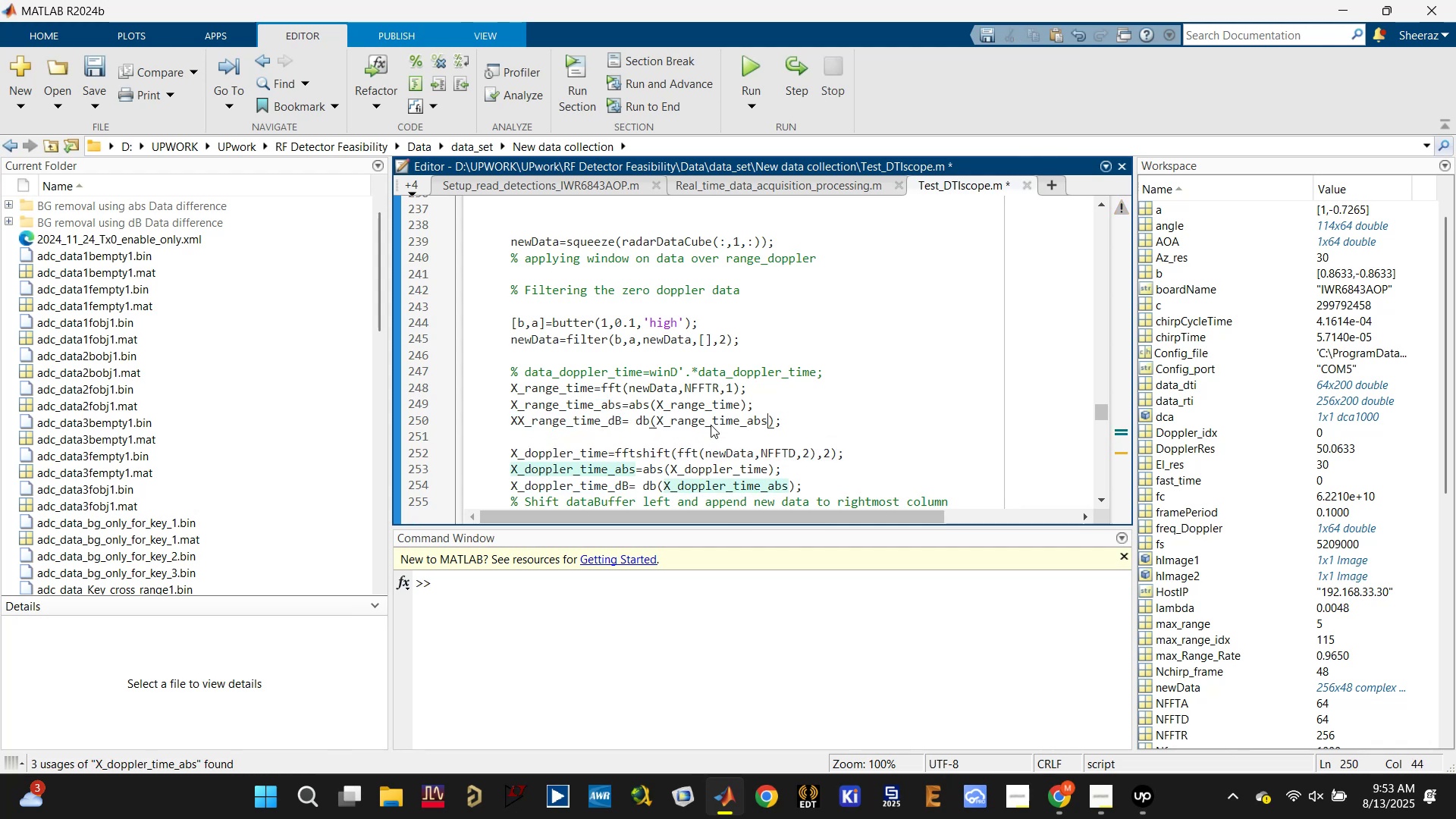 
key(Control+S)
 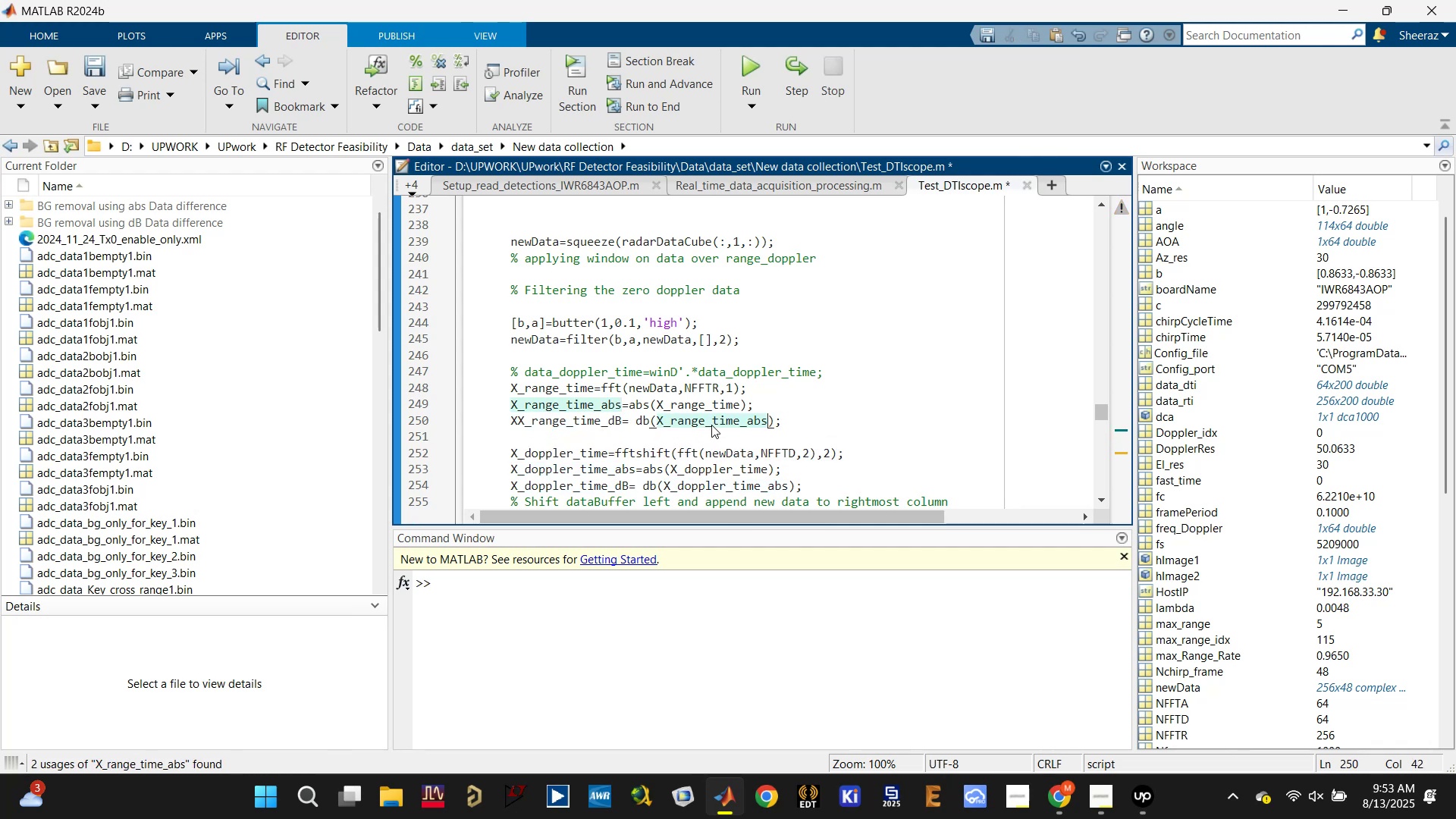 
key(Control+S)
 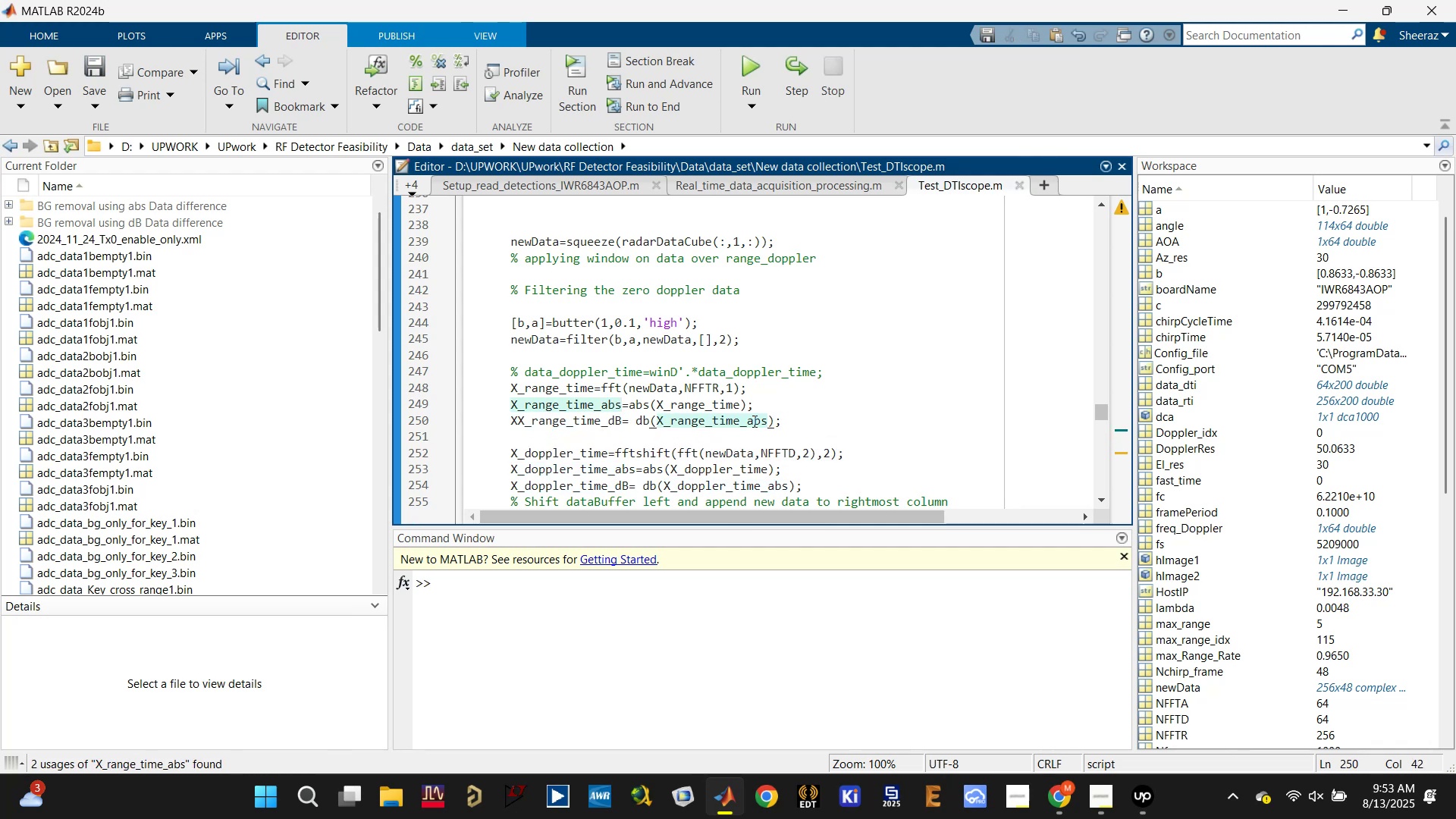 
key(Control+S)
 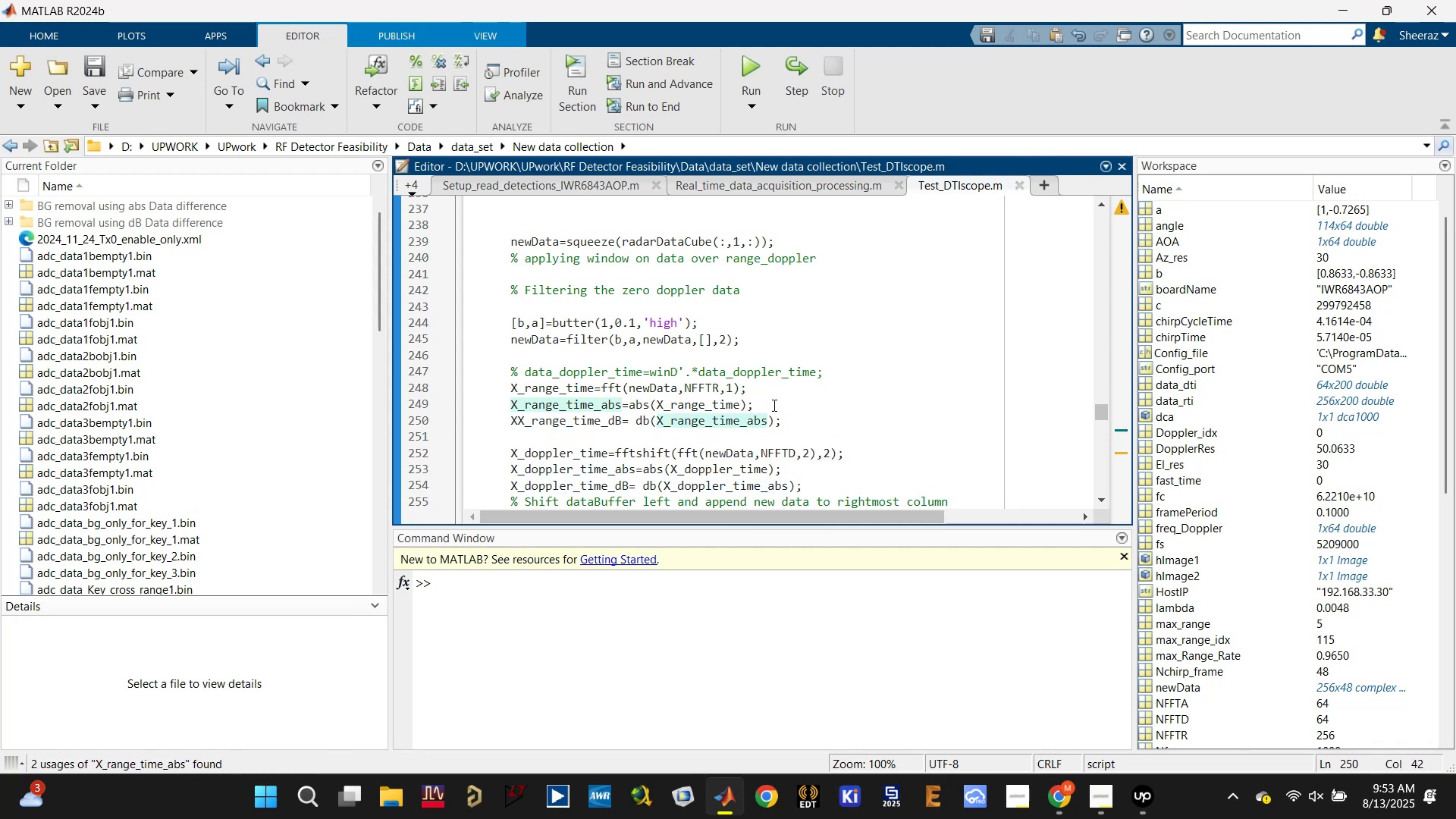 
left_click([773, 405])
 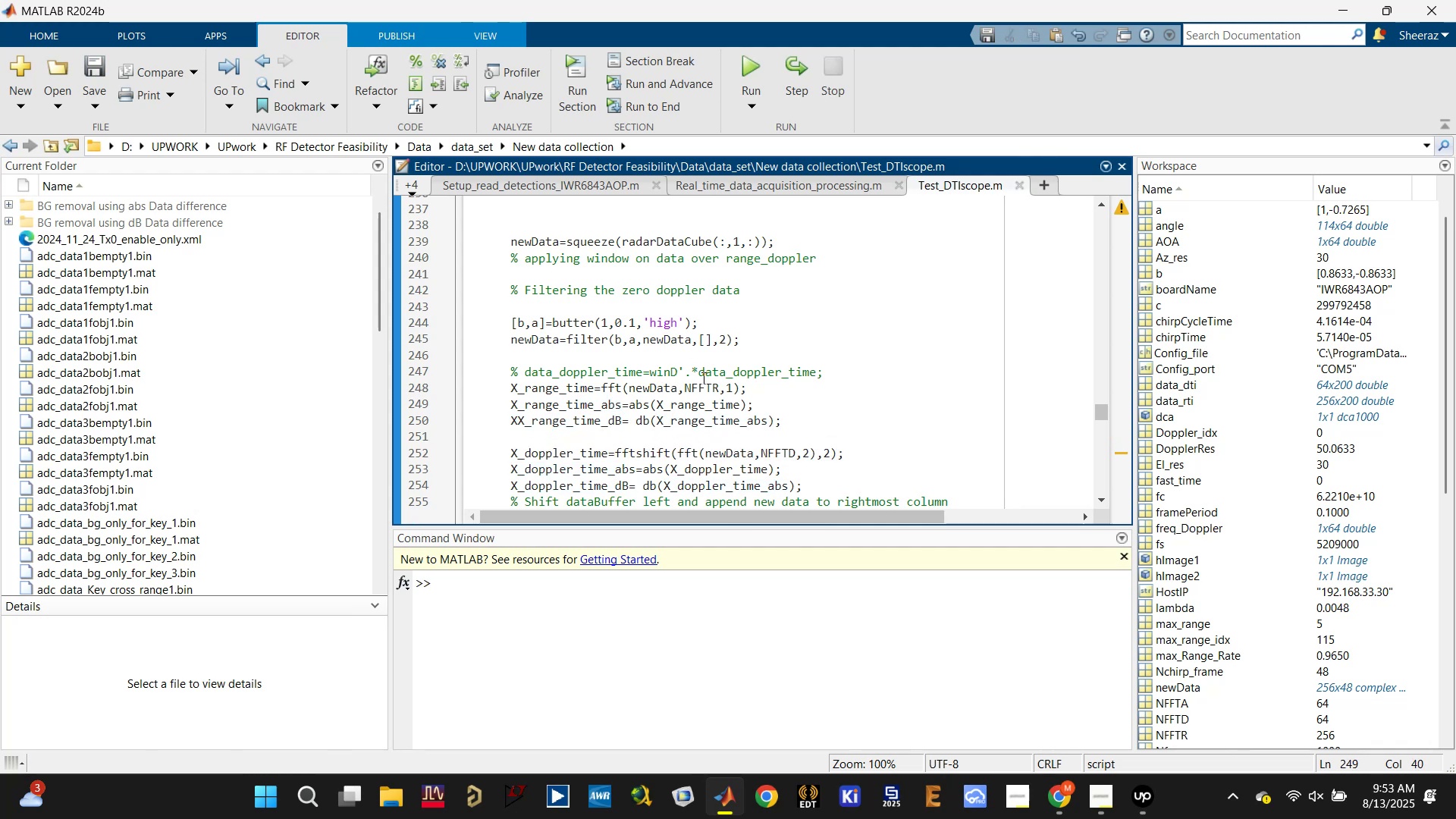 
left_click([647, 389])
 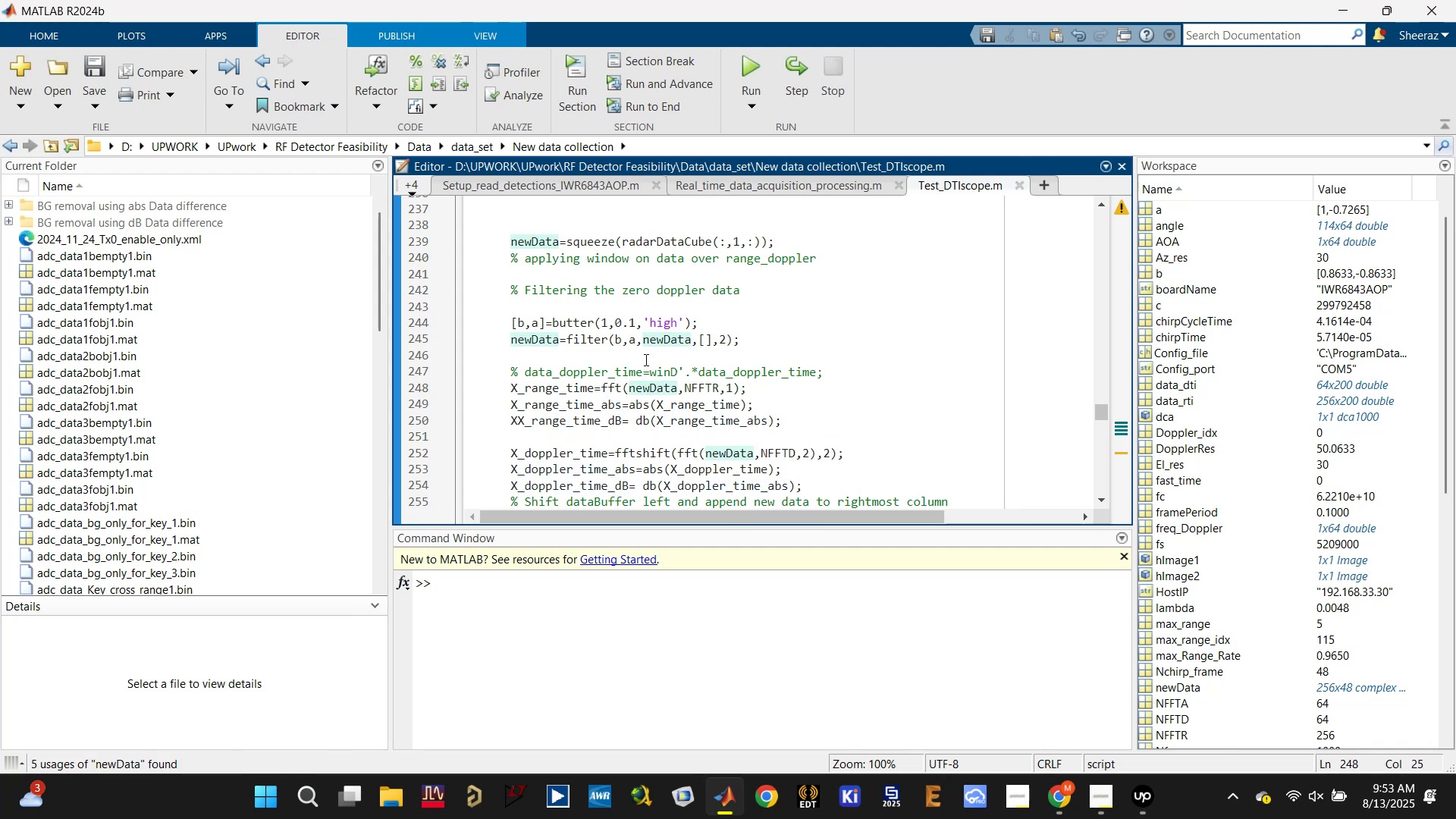 
left_click_drag(start_coordinate=[642, 355], to_coordinate=[507, 314])
 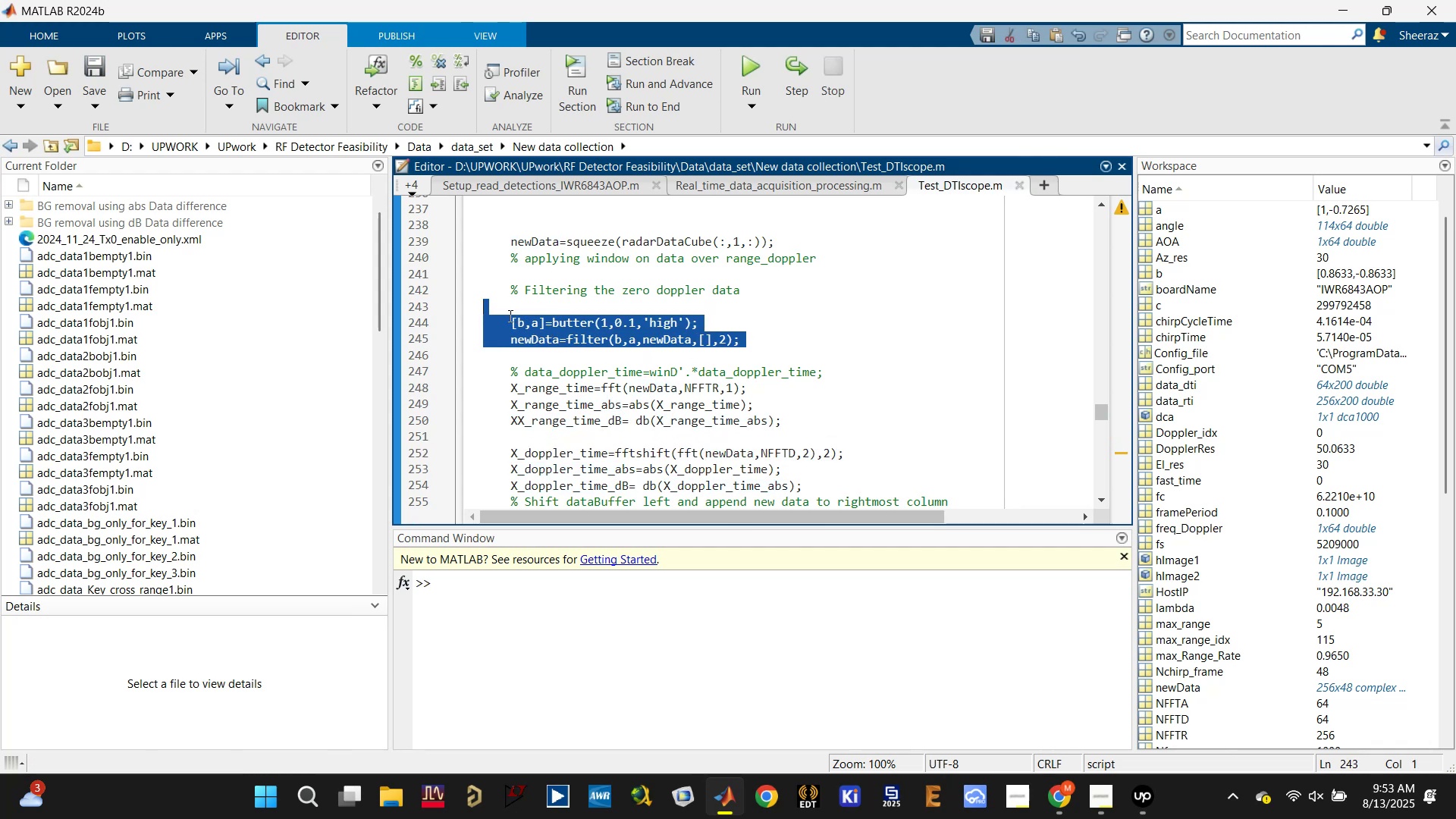 
key(Control+X)
 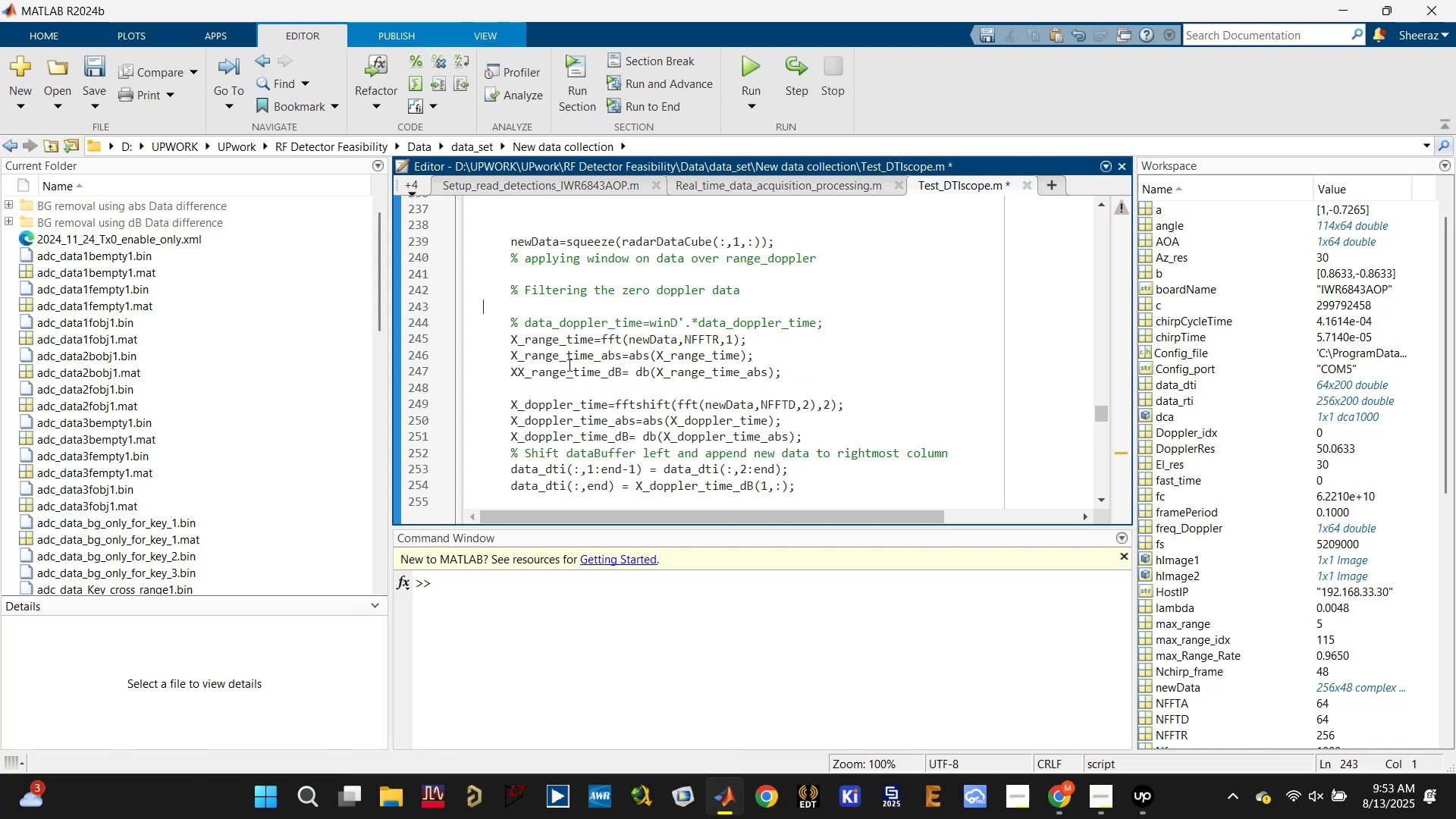 
key(Control+Z)
 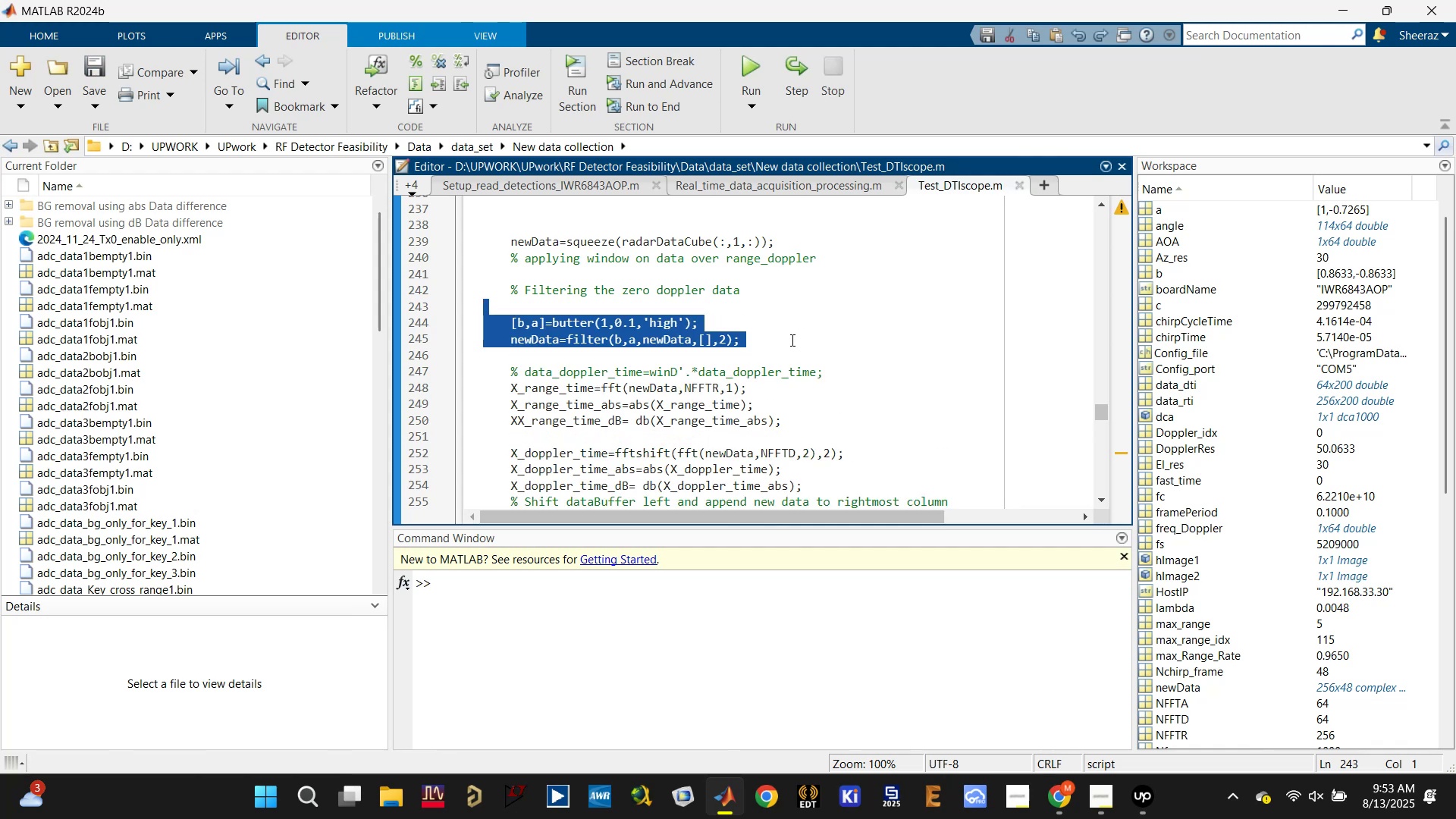 
left_click([789, 341])
 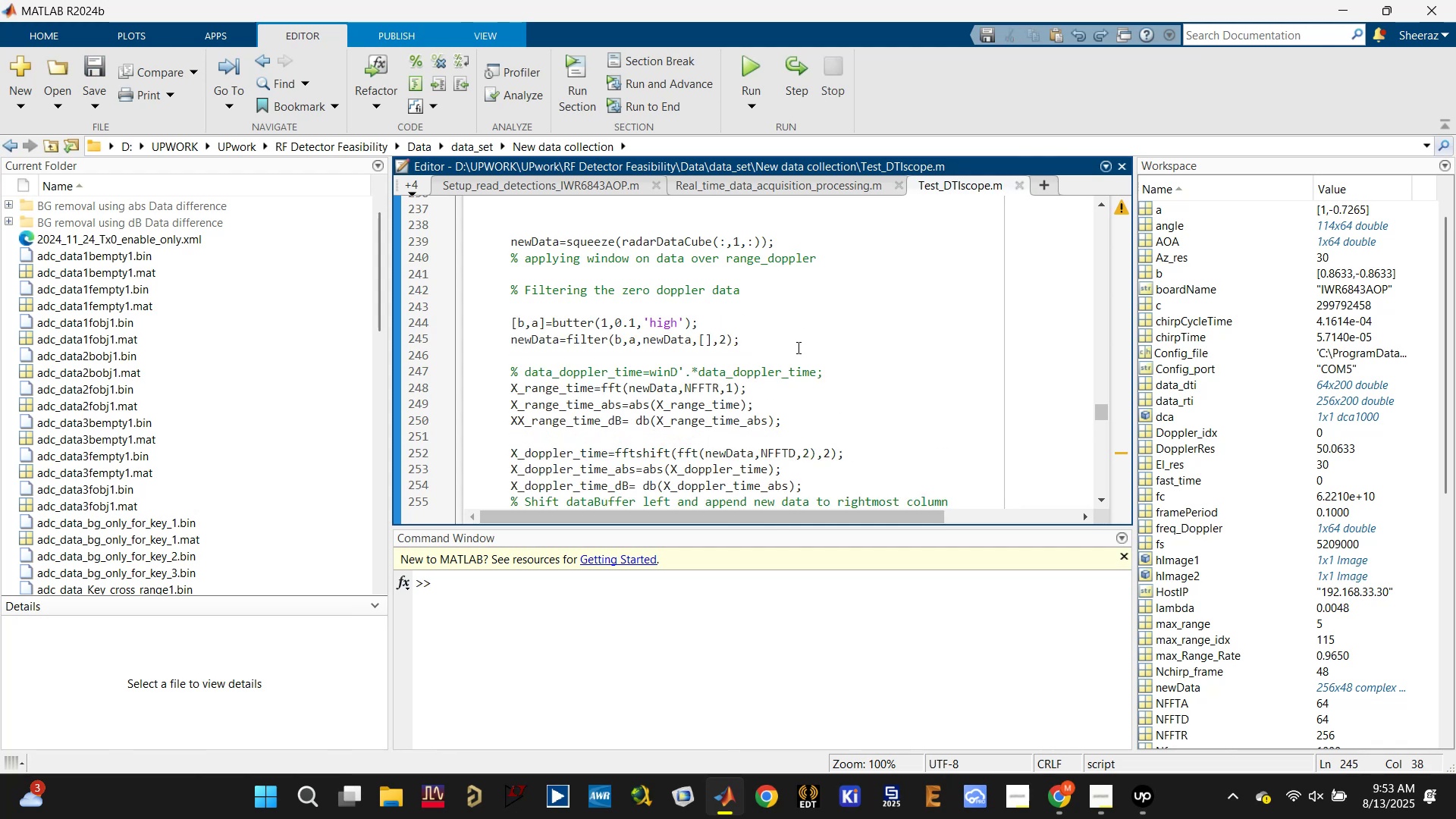 
left_click_drag(start_coordinate=[795, 347], to_coordinate=[505, 258])
 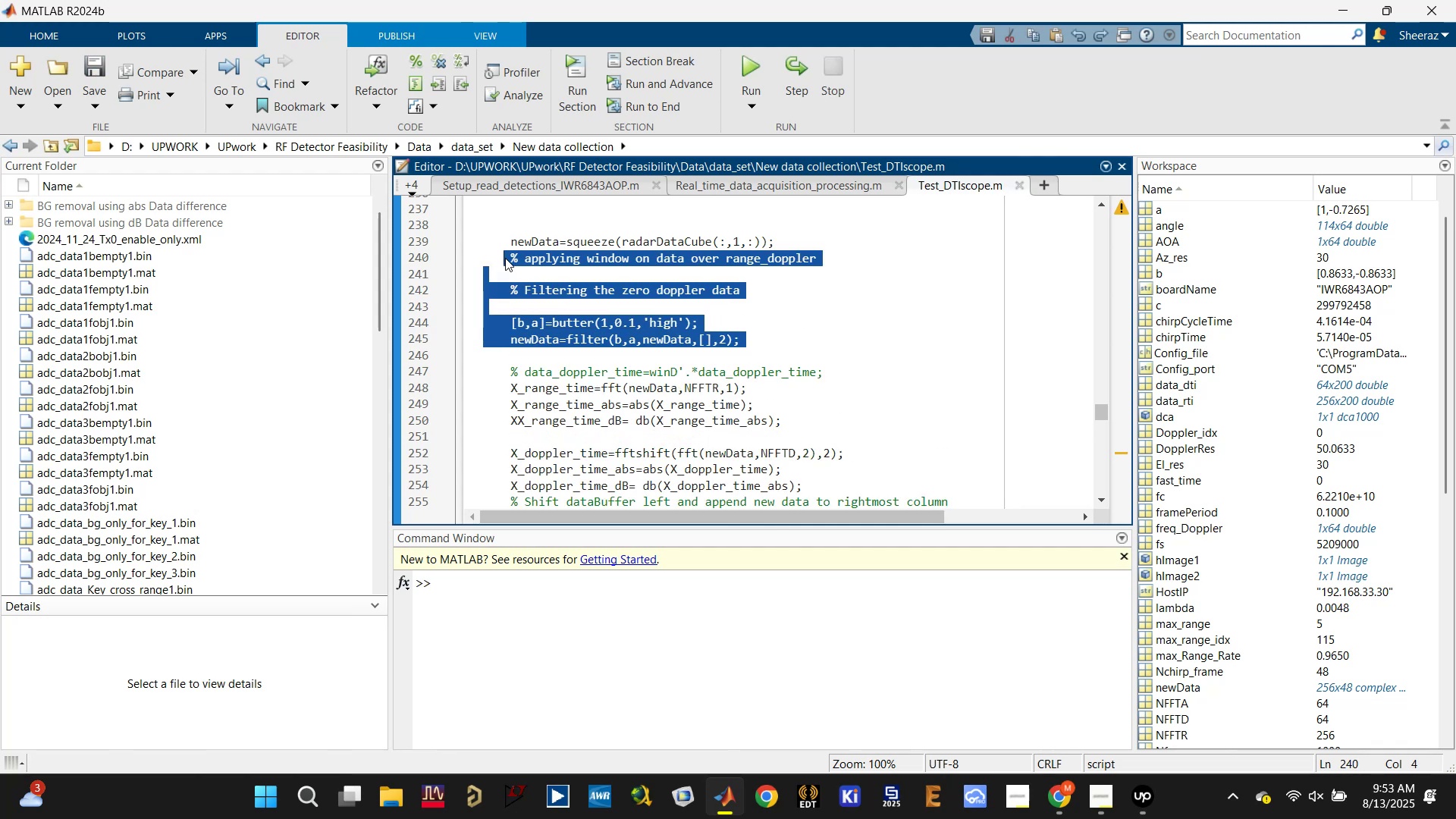 
key(Control+X)
 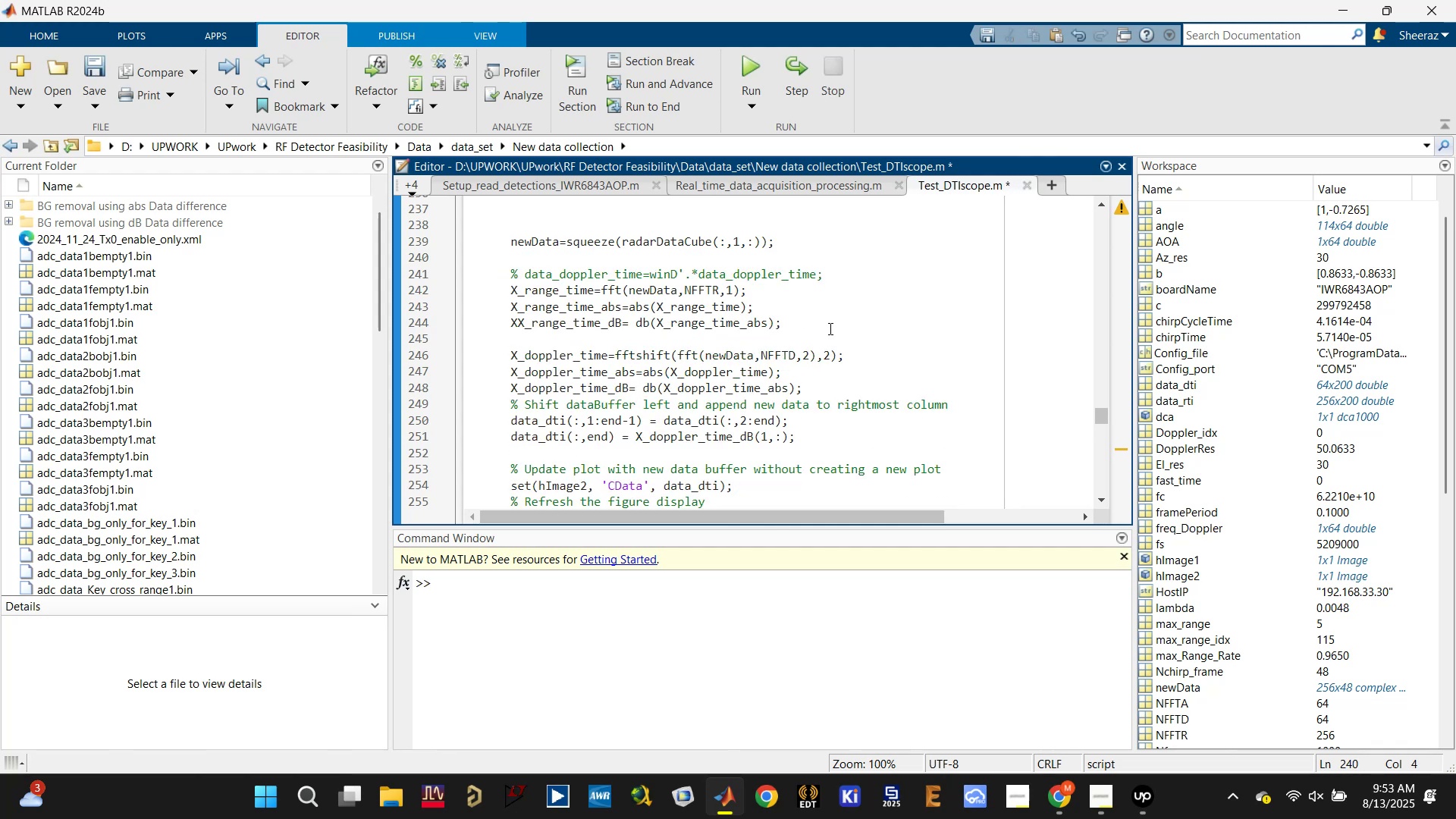 
key(Control+Z)
 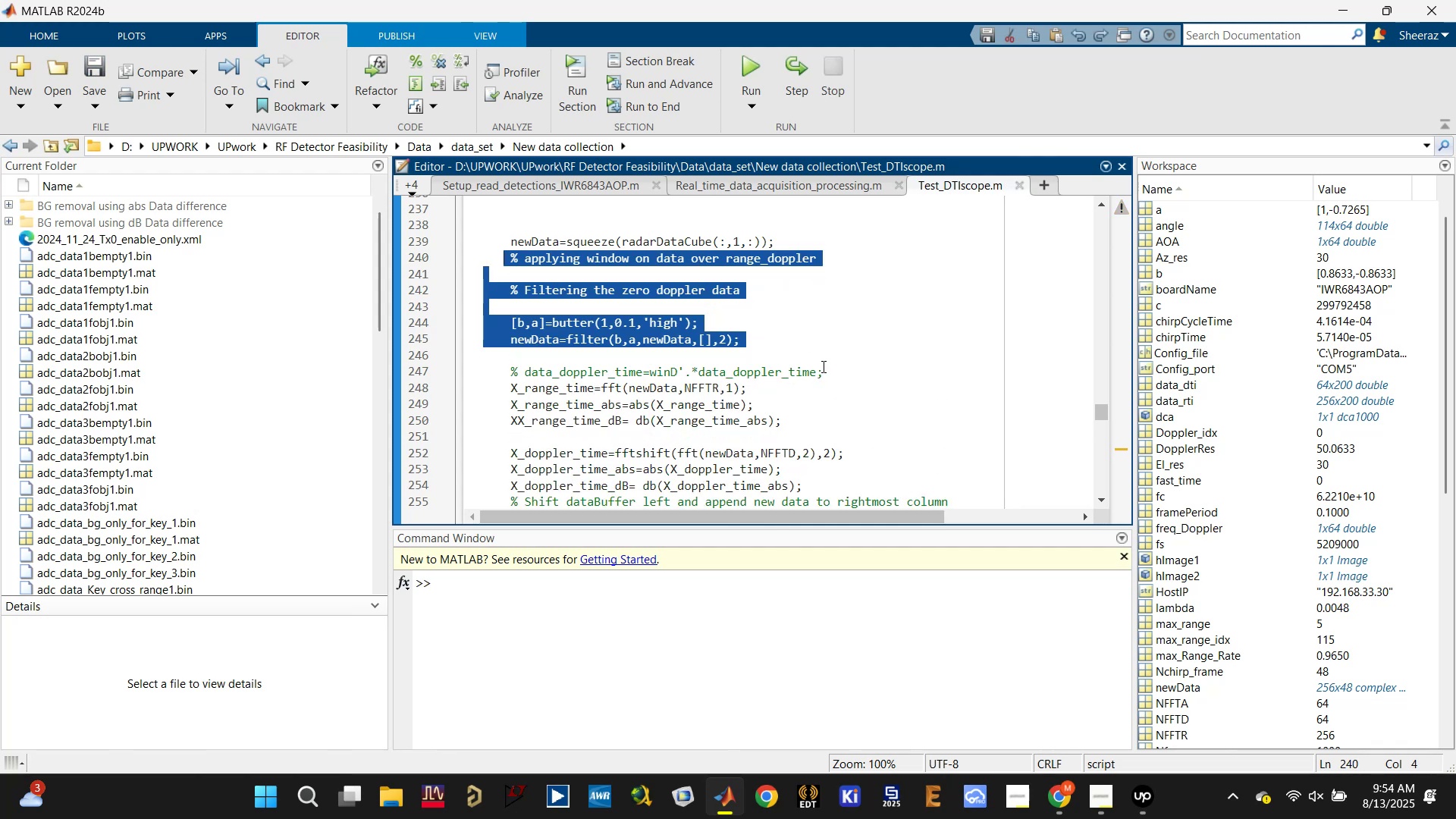 
left_click_drag(start_coordinate=[833, 367], to_coordinate=[504, 256])
 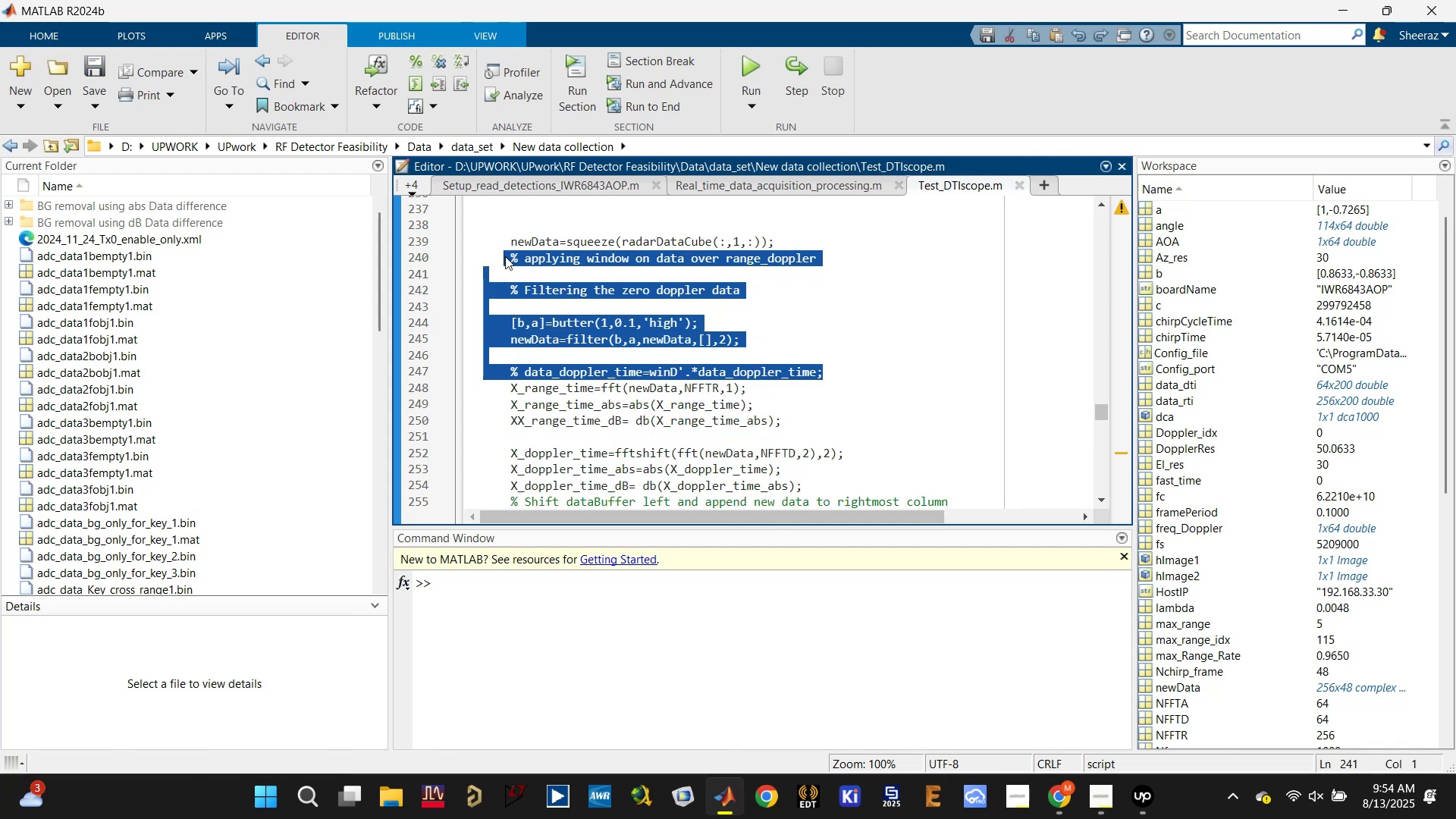 
key(Control+X)
 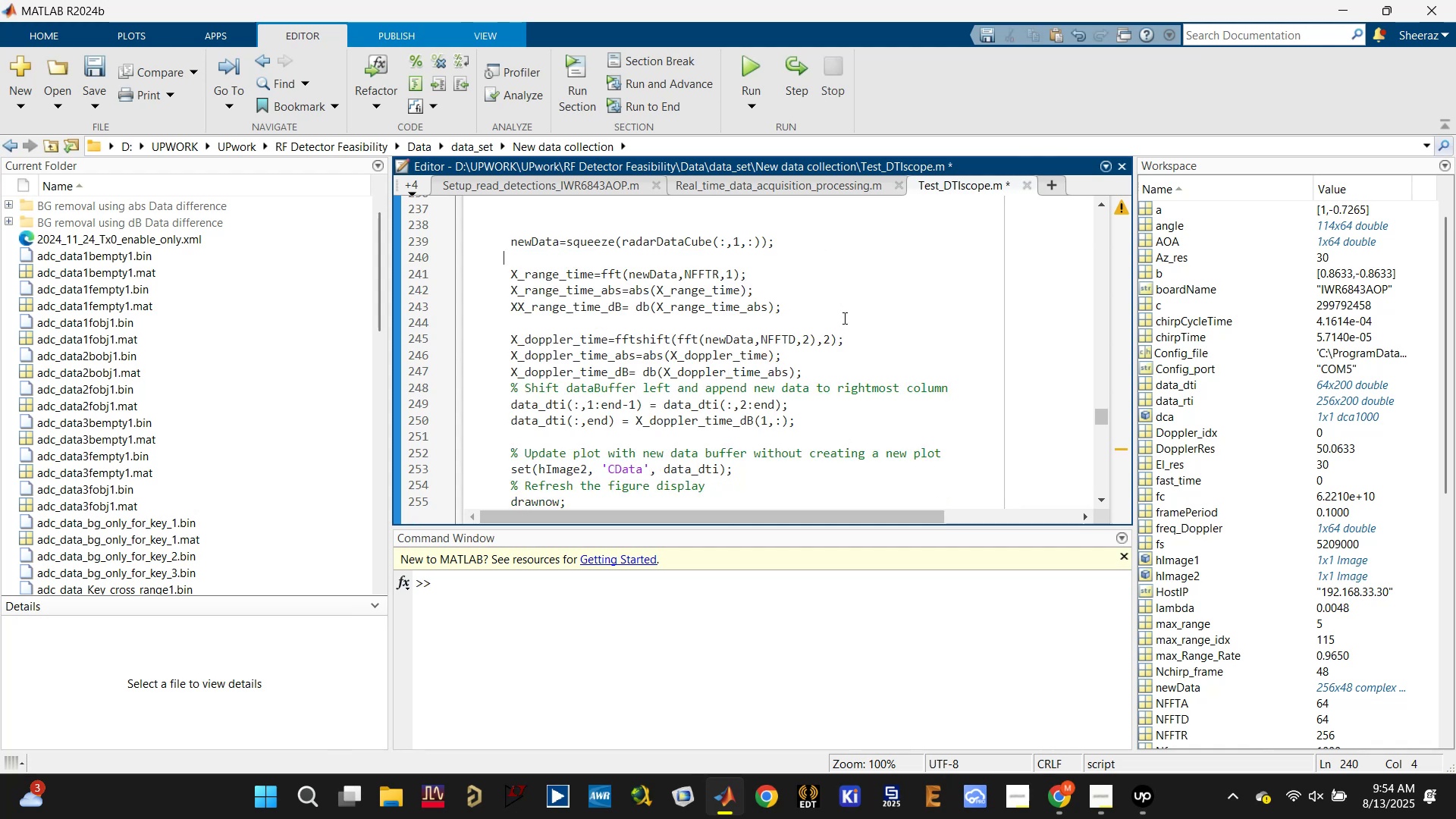 
left_click([844, 318])
 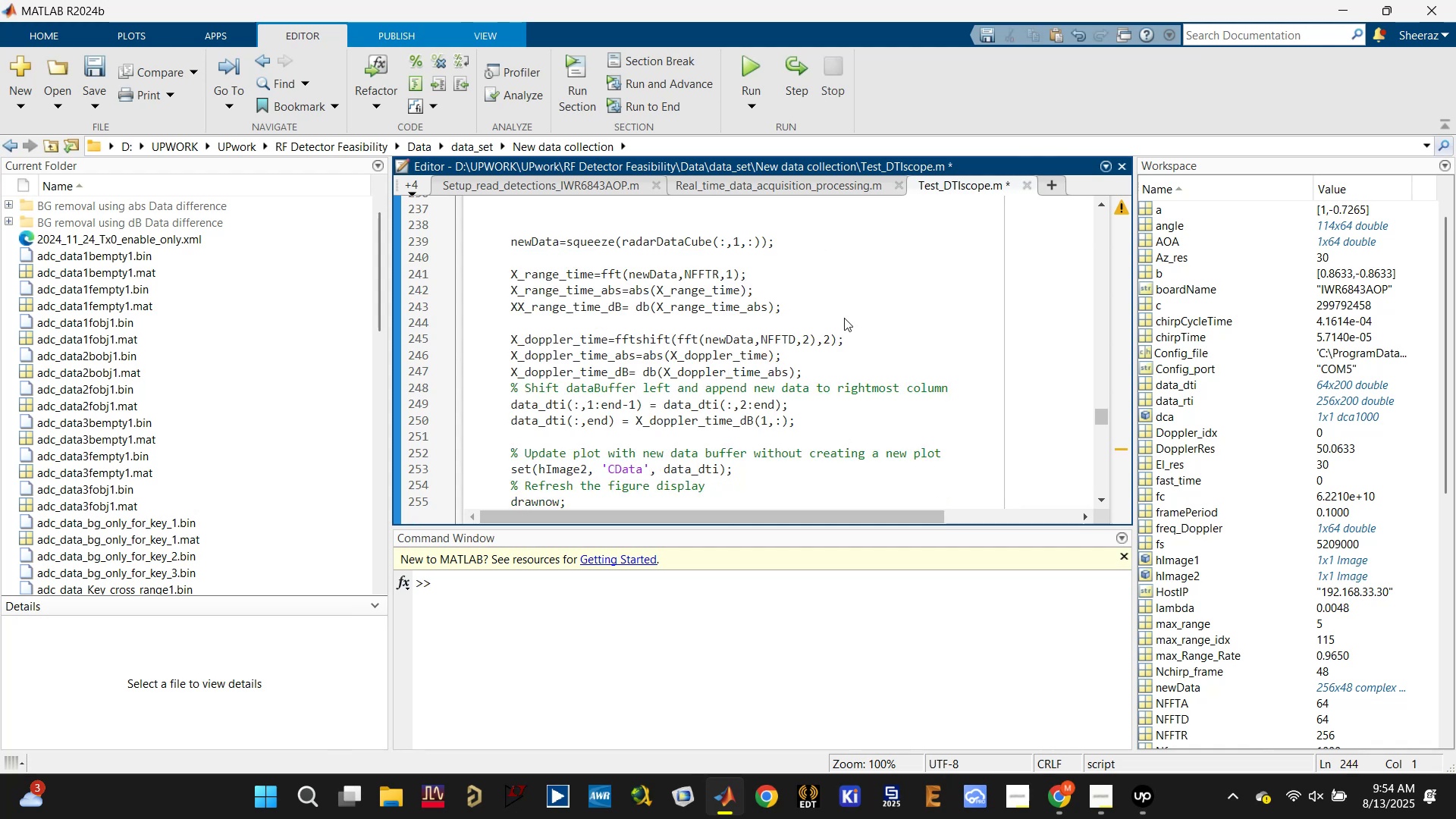 
key(Enter)
 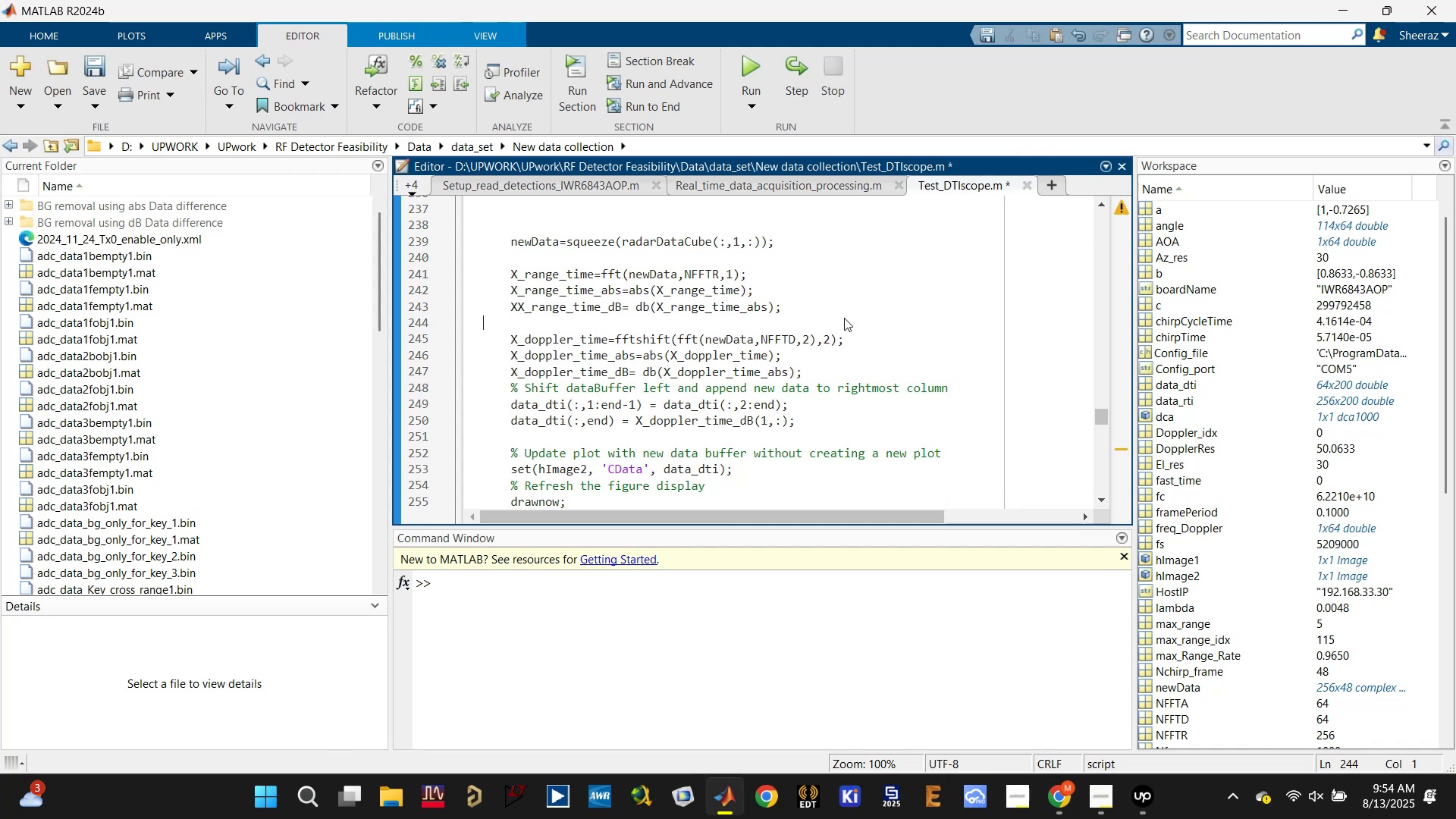 
key(Enter)
 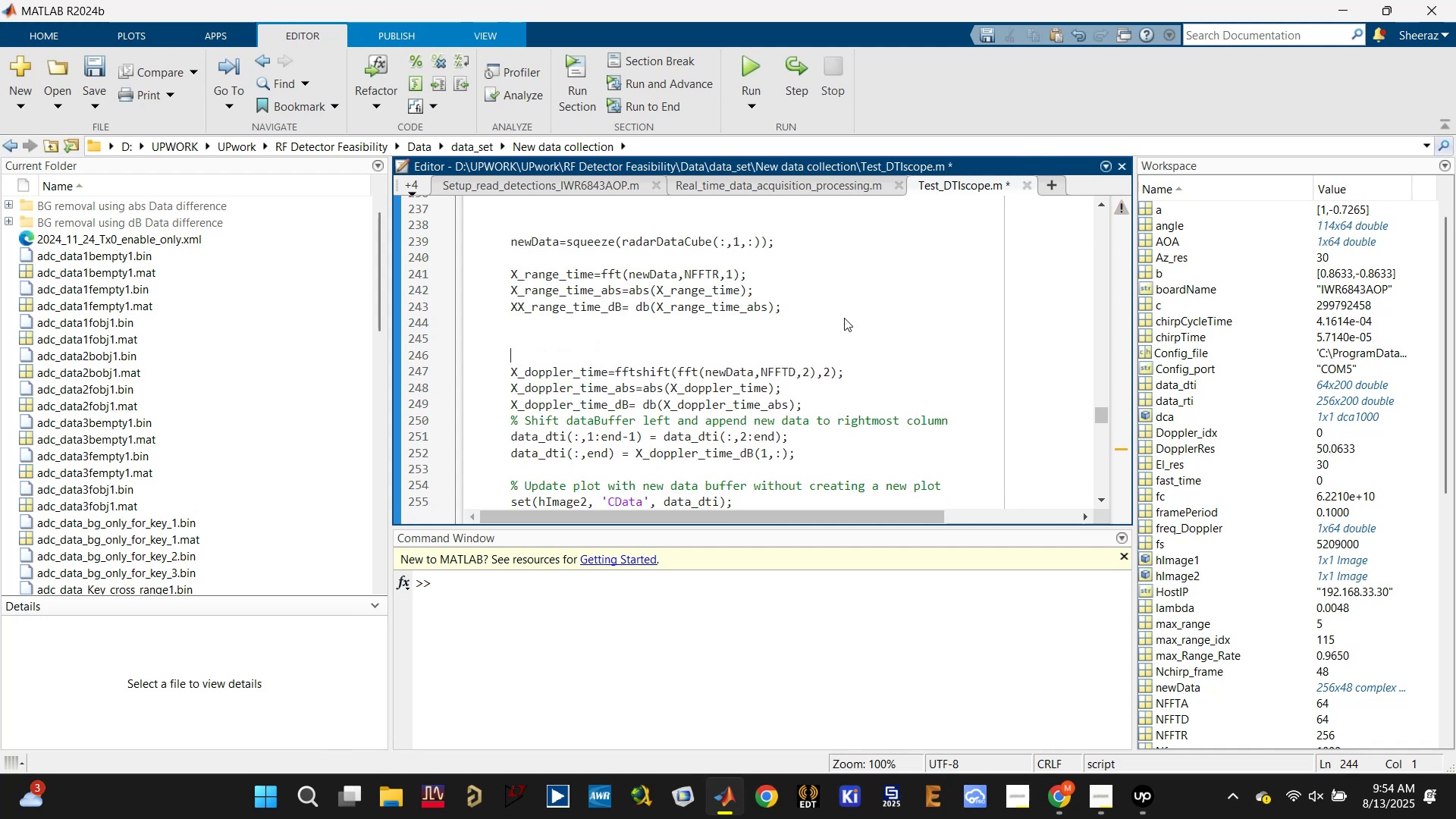 
key(Control+V)
 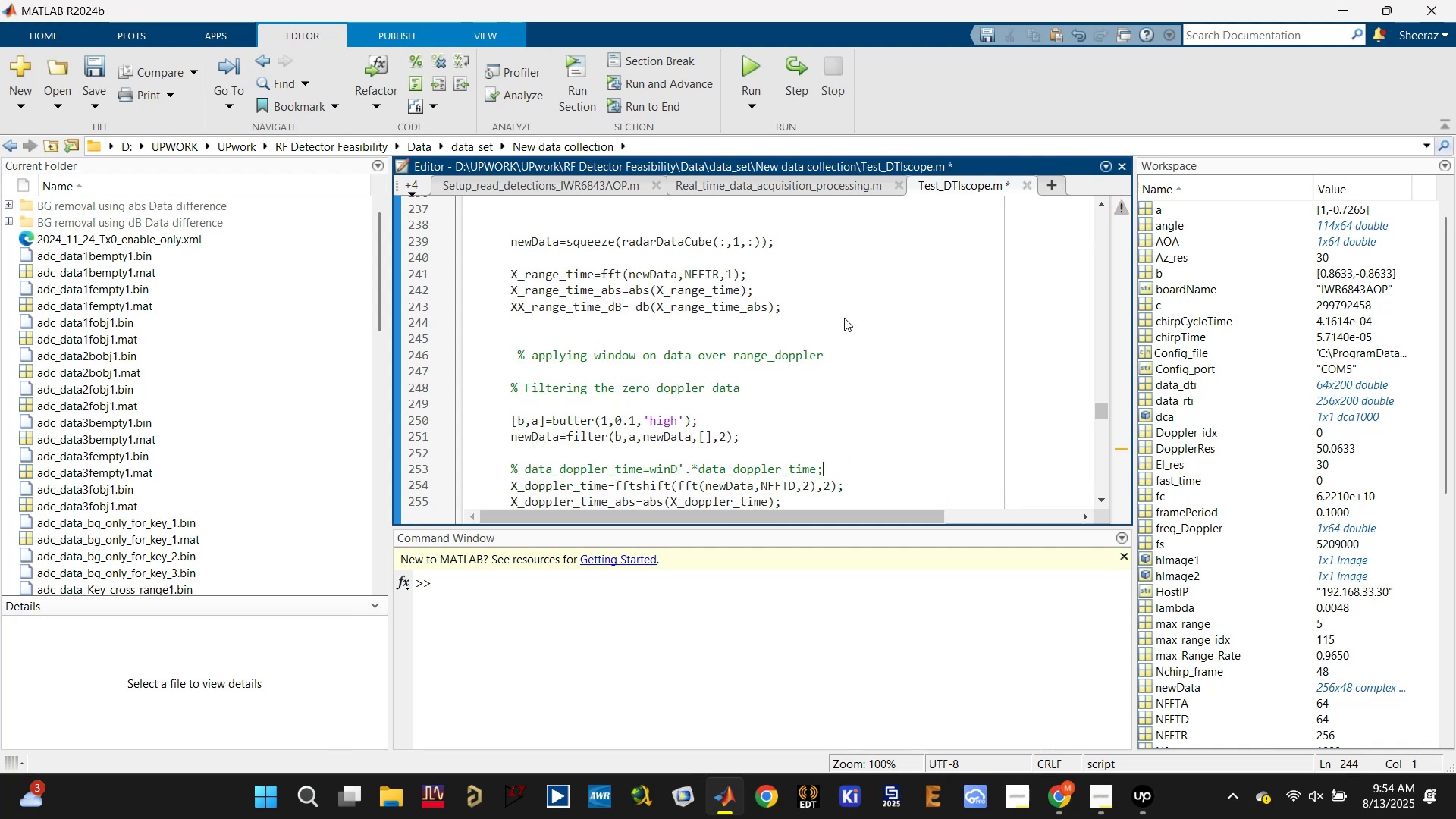 
key(Control+S)
 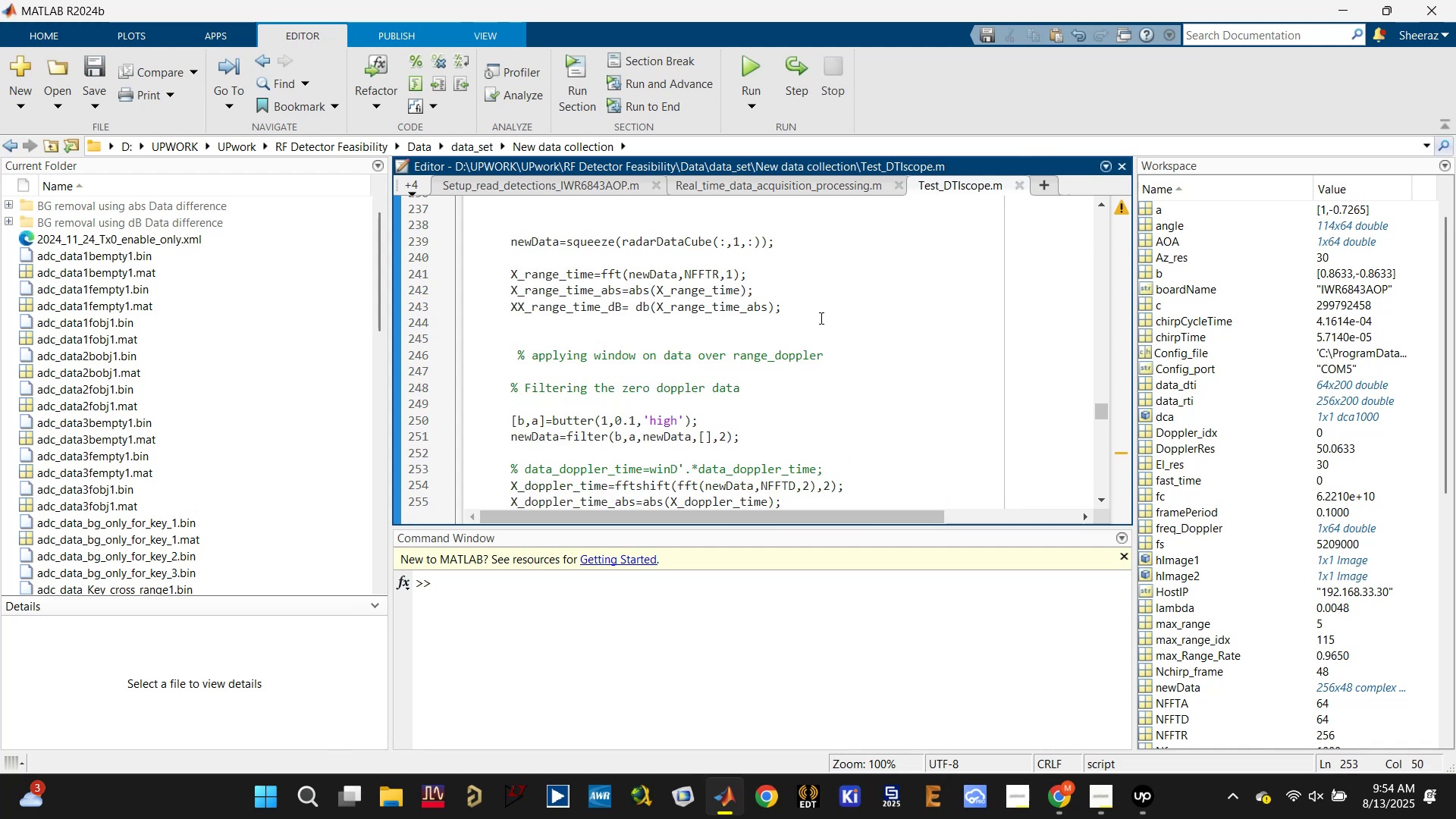 
key(Control+S)
 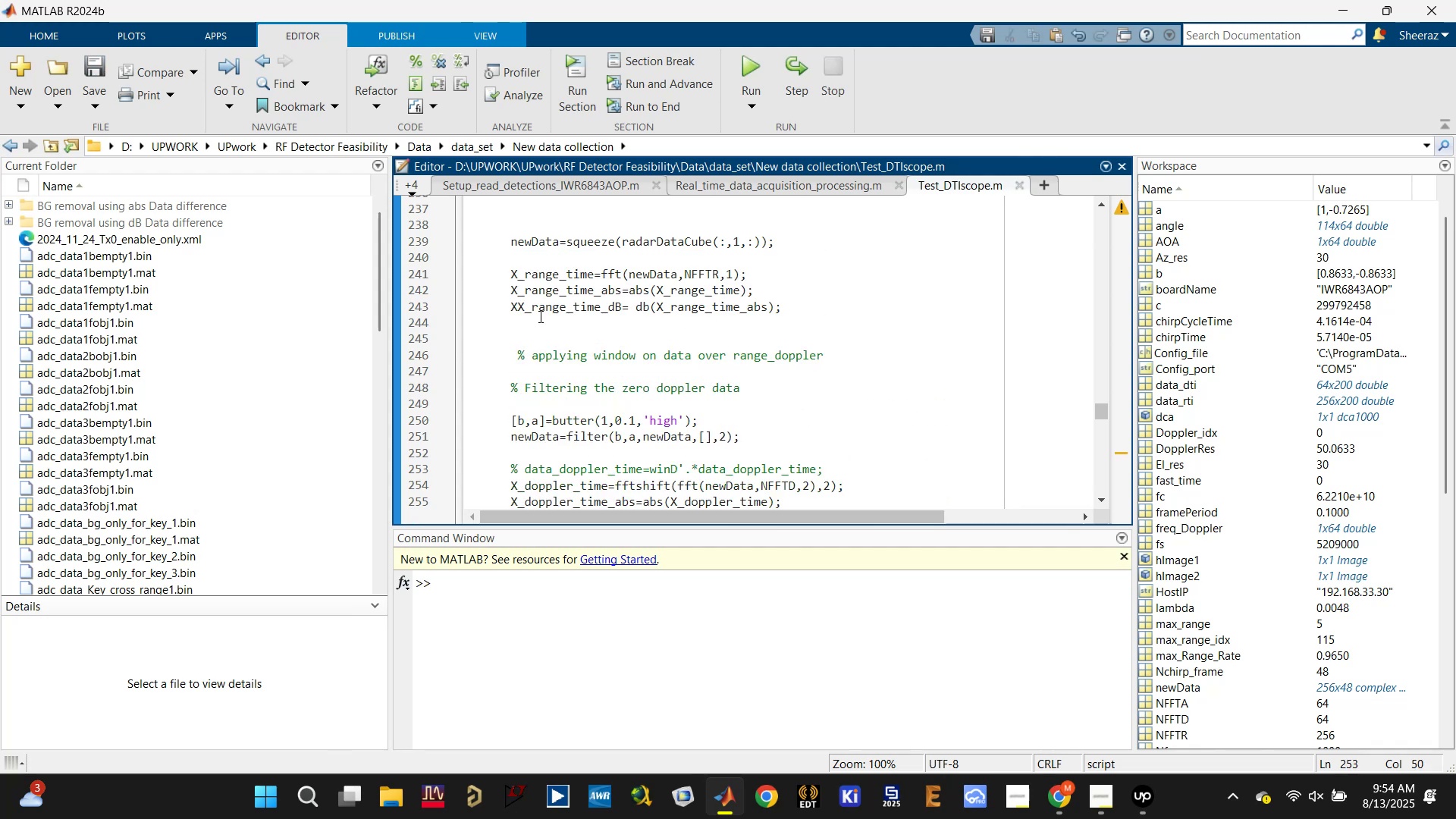 
left_click([526, 306])
 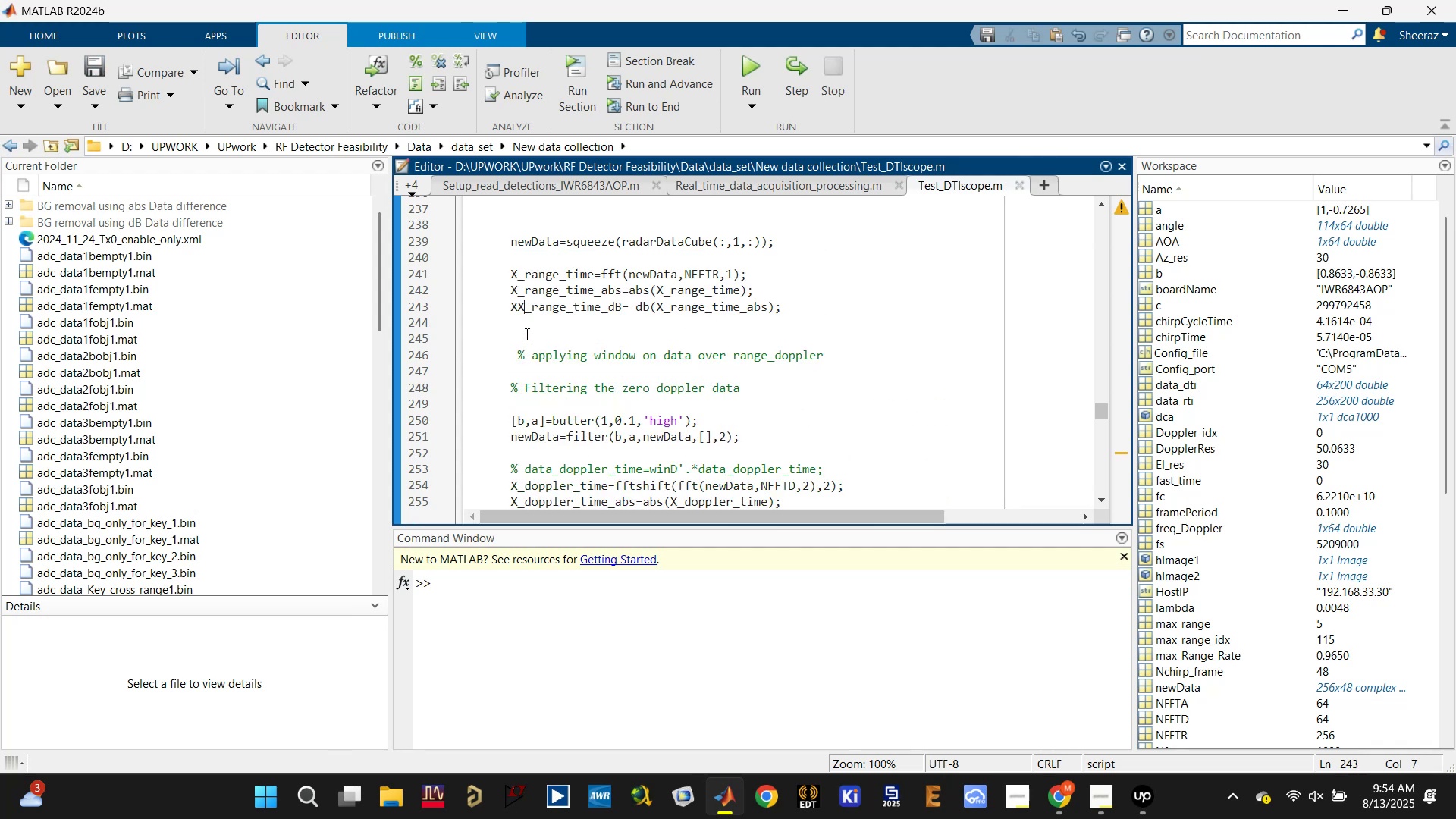 
key(Backspace)
 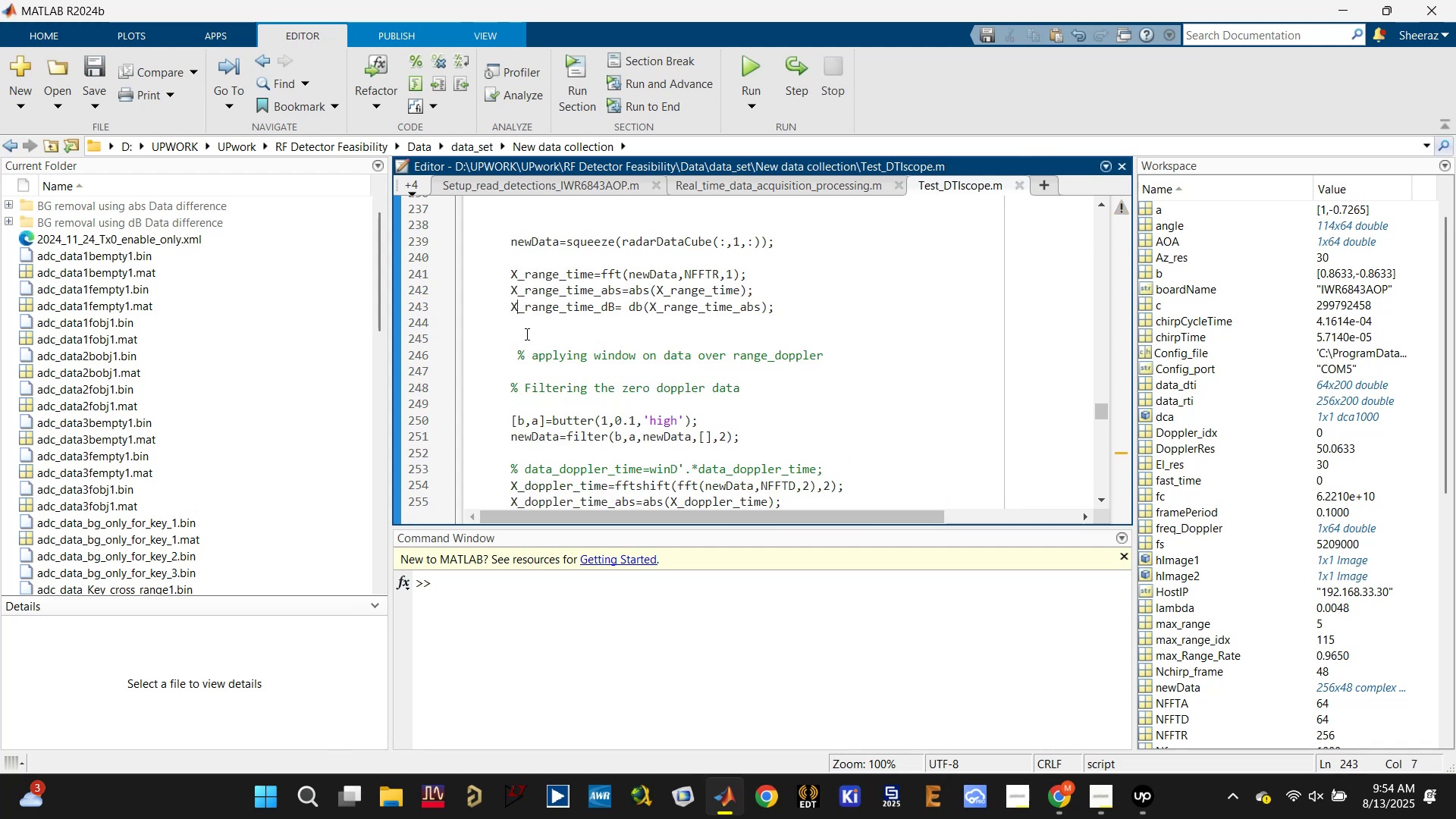 
key(Control+ControlLeft)
 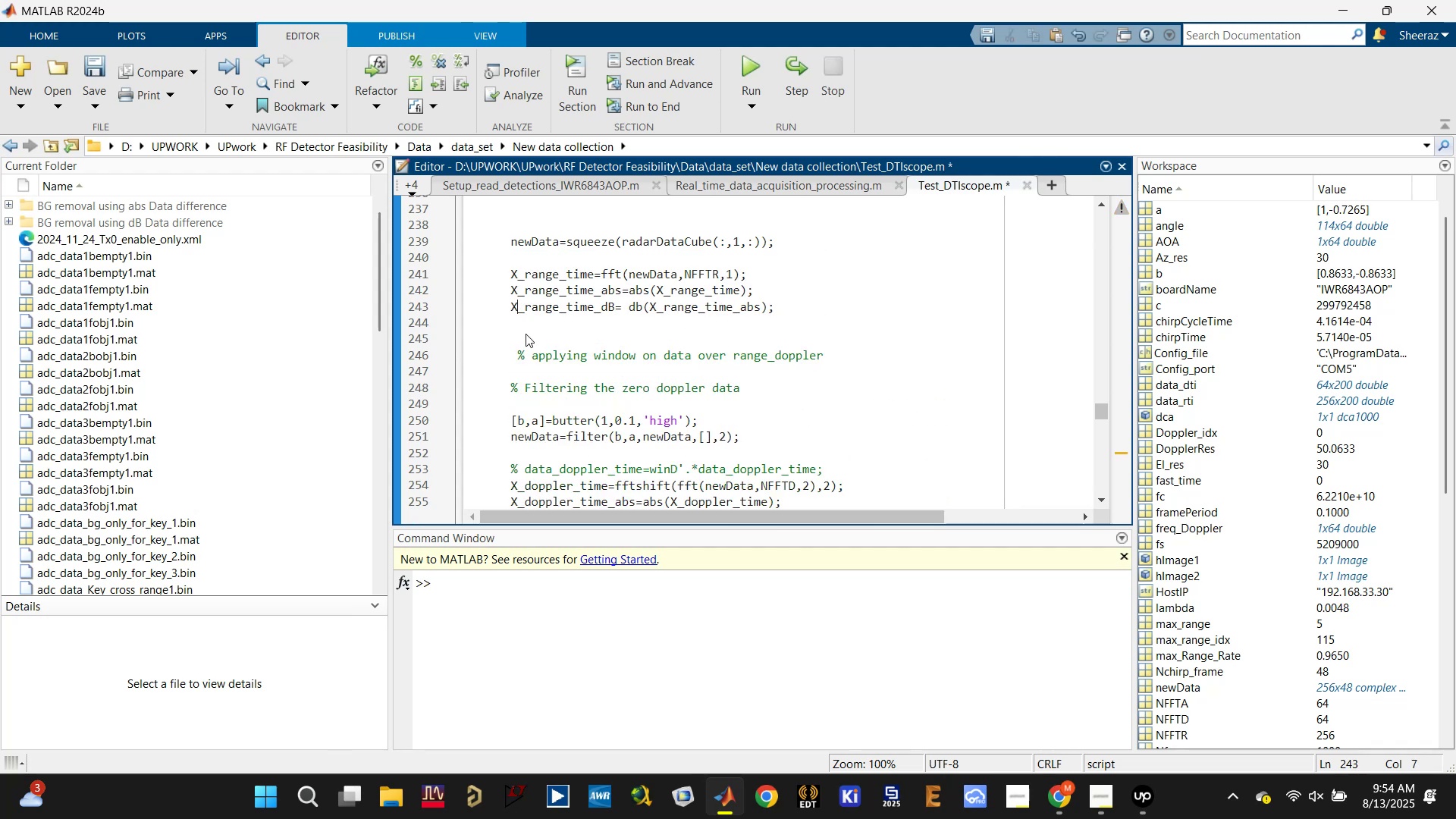 
key(Control+S)
 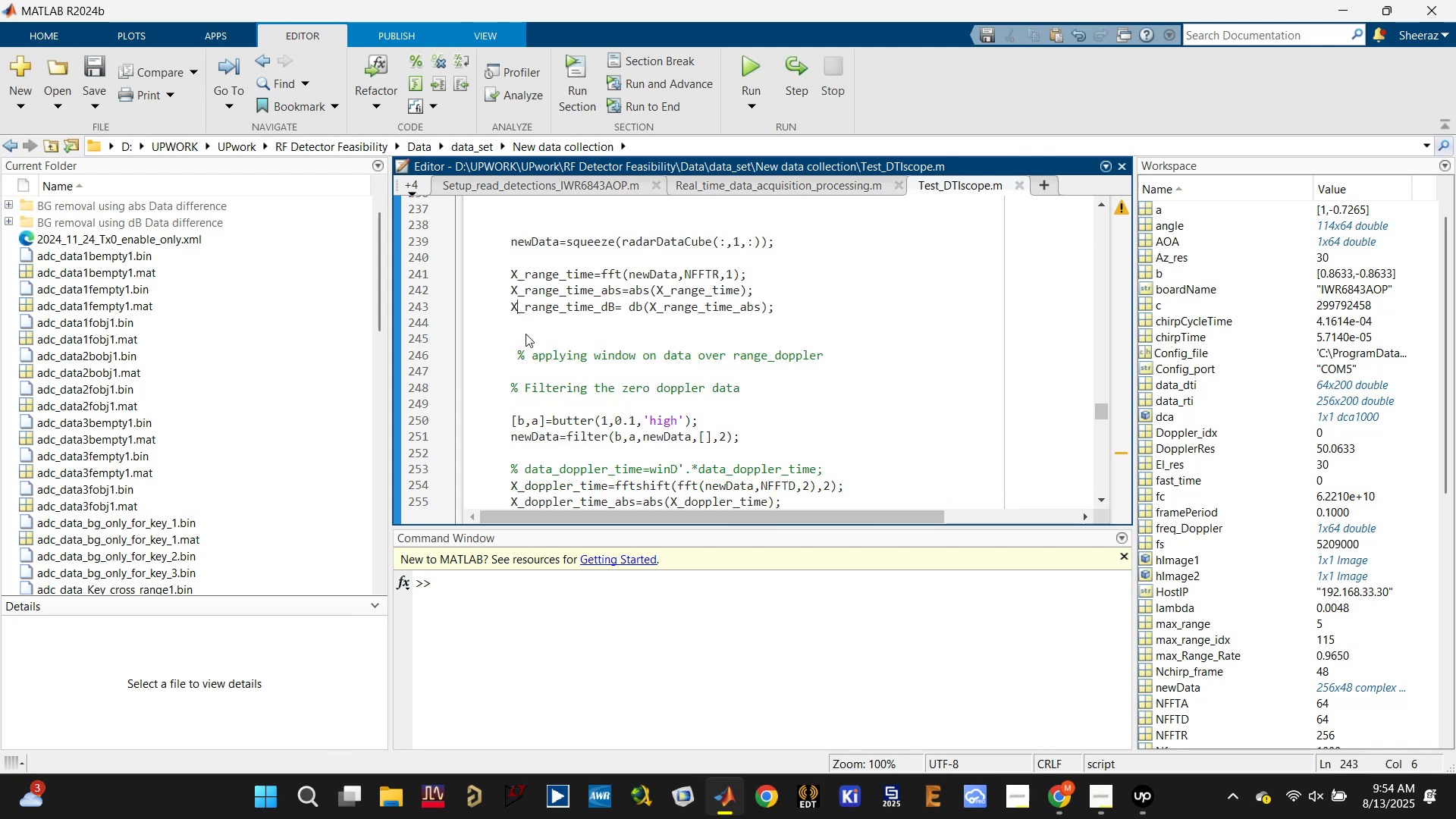 
wait(8.95)
 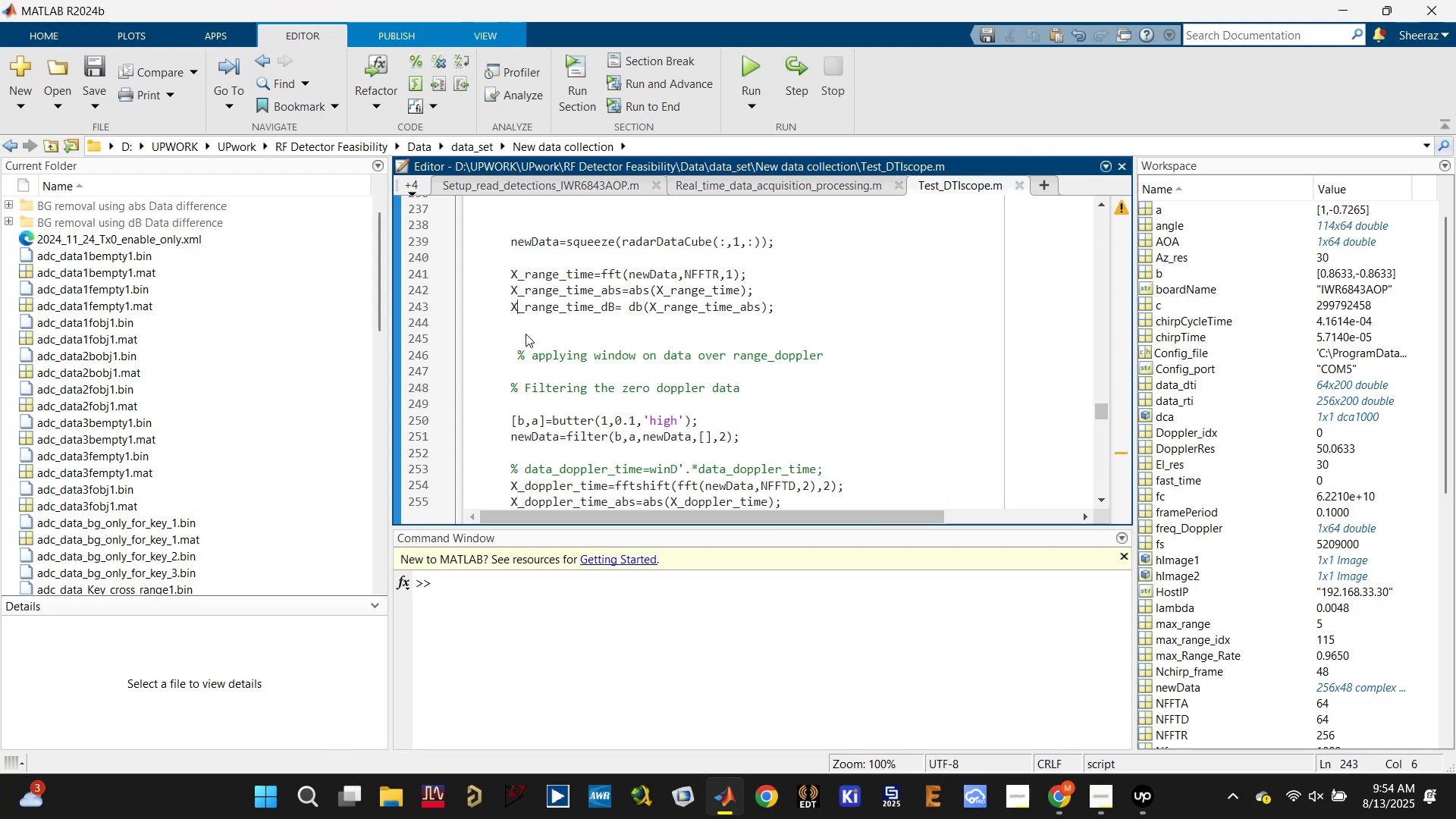 
left_click([615, 338])
 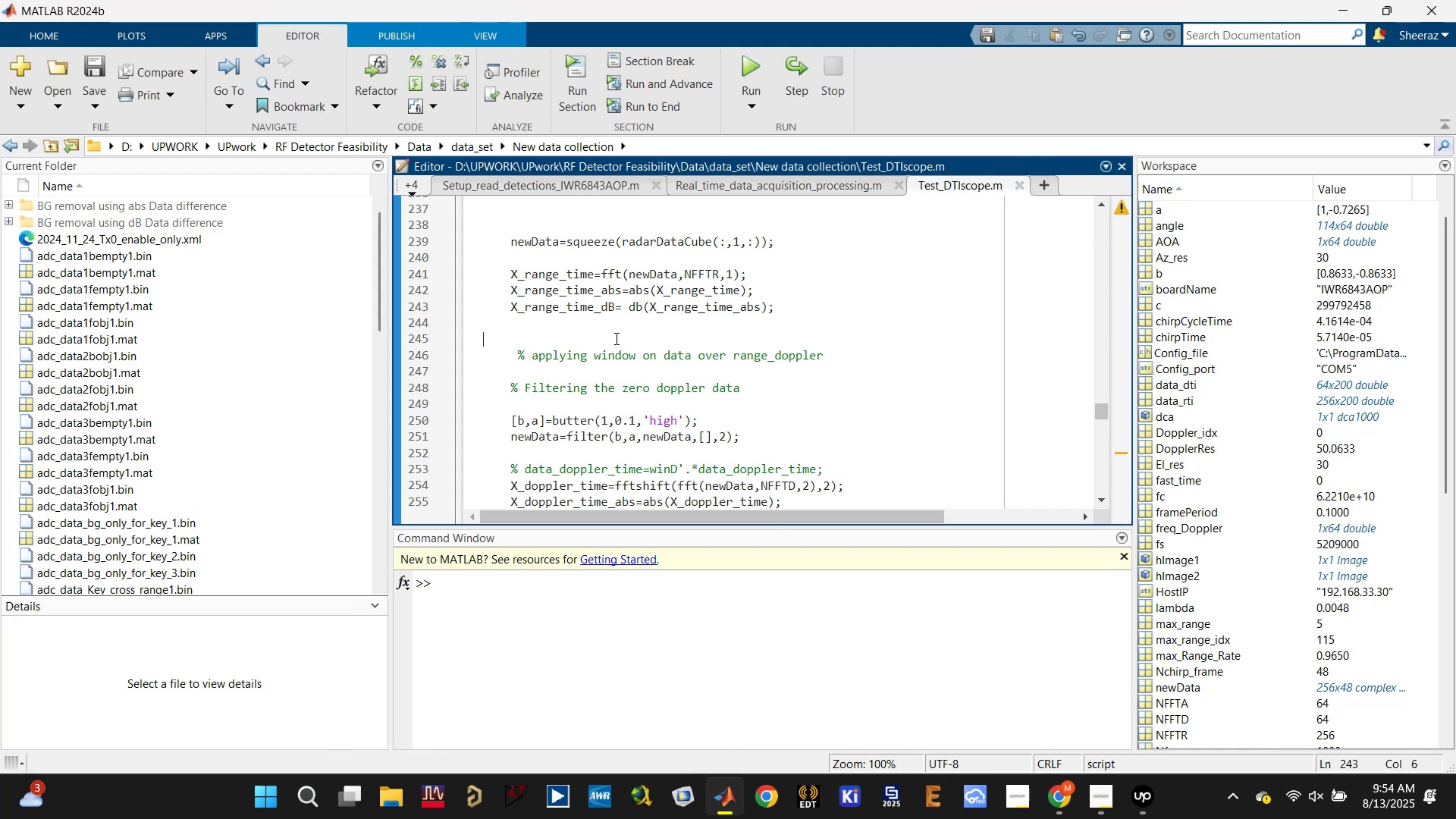 
key(Control+S)
 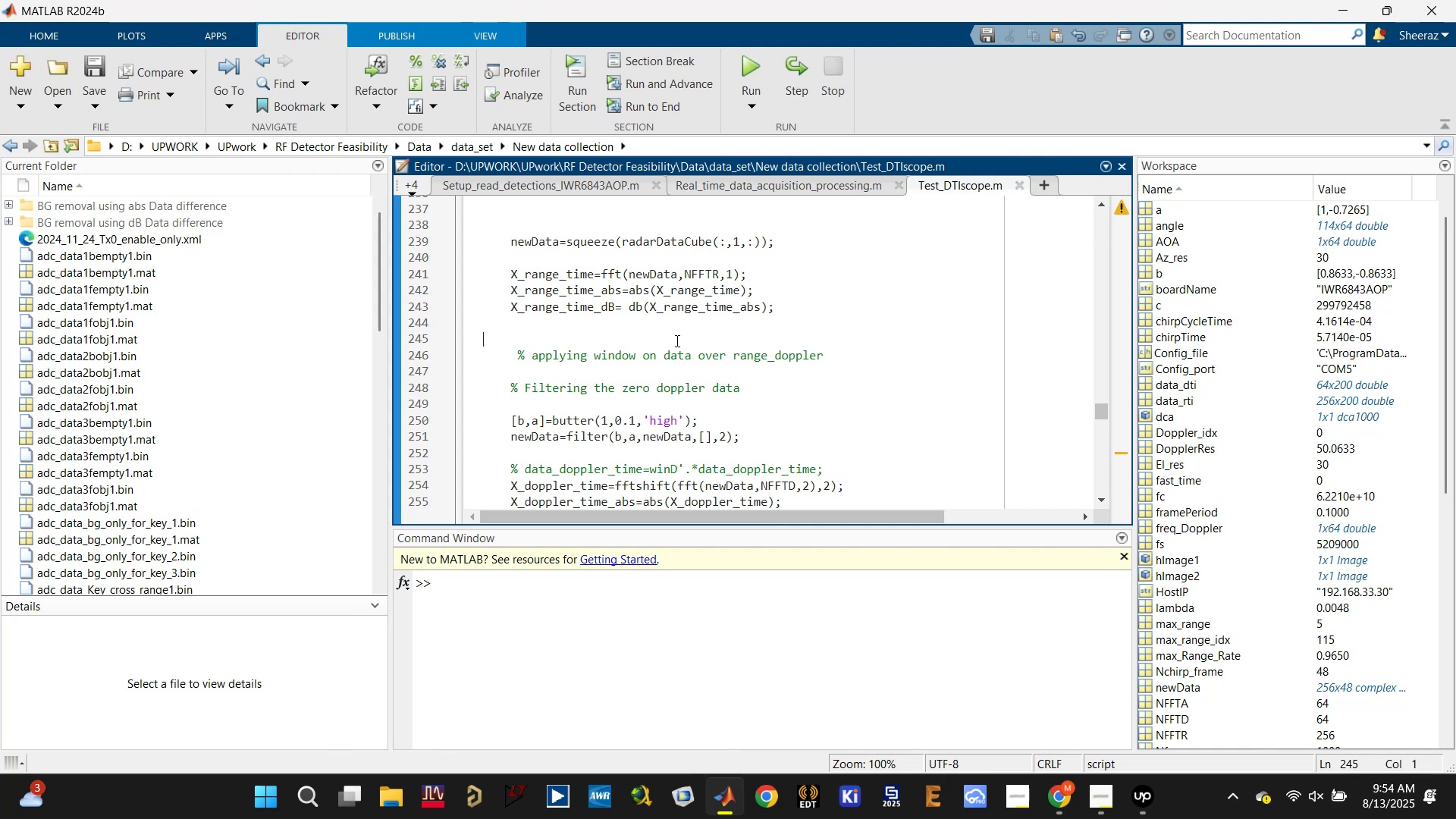 
scroll: coordinate [670, 376], scroll_direction: down, amount: 1.0
 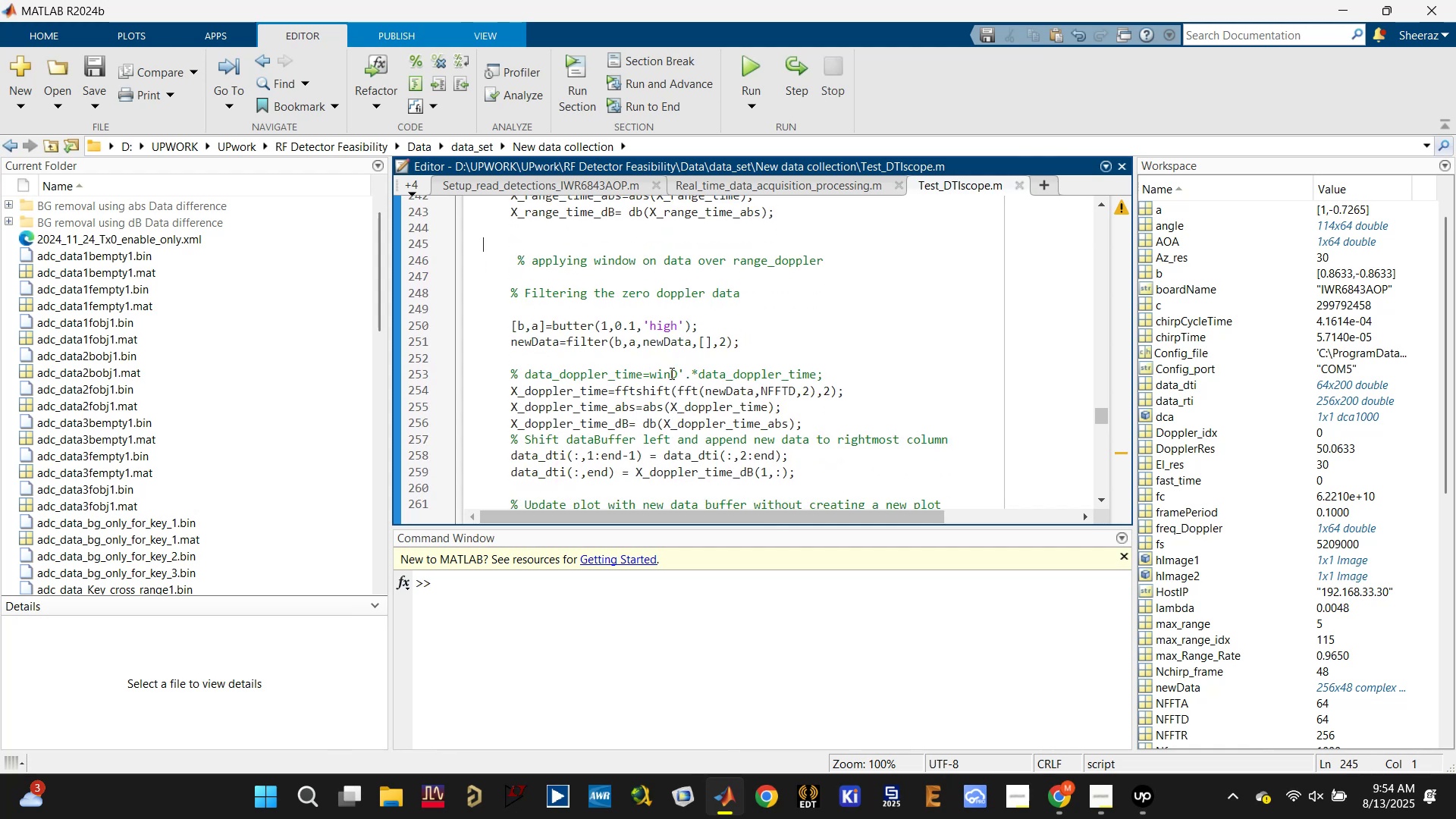 
left_click([660, 345])
 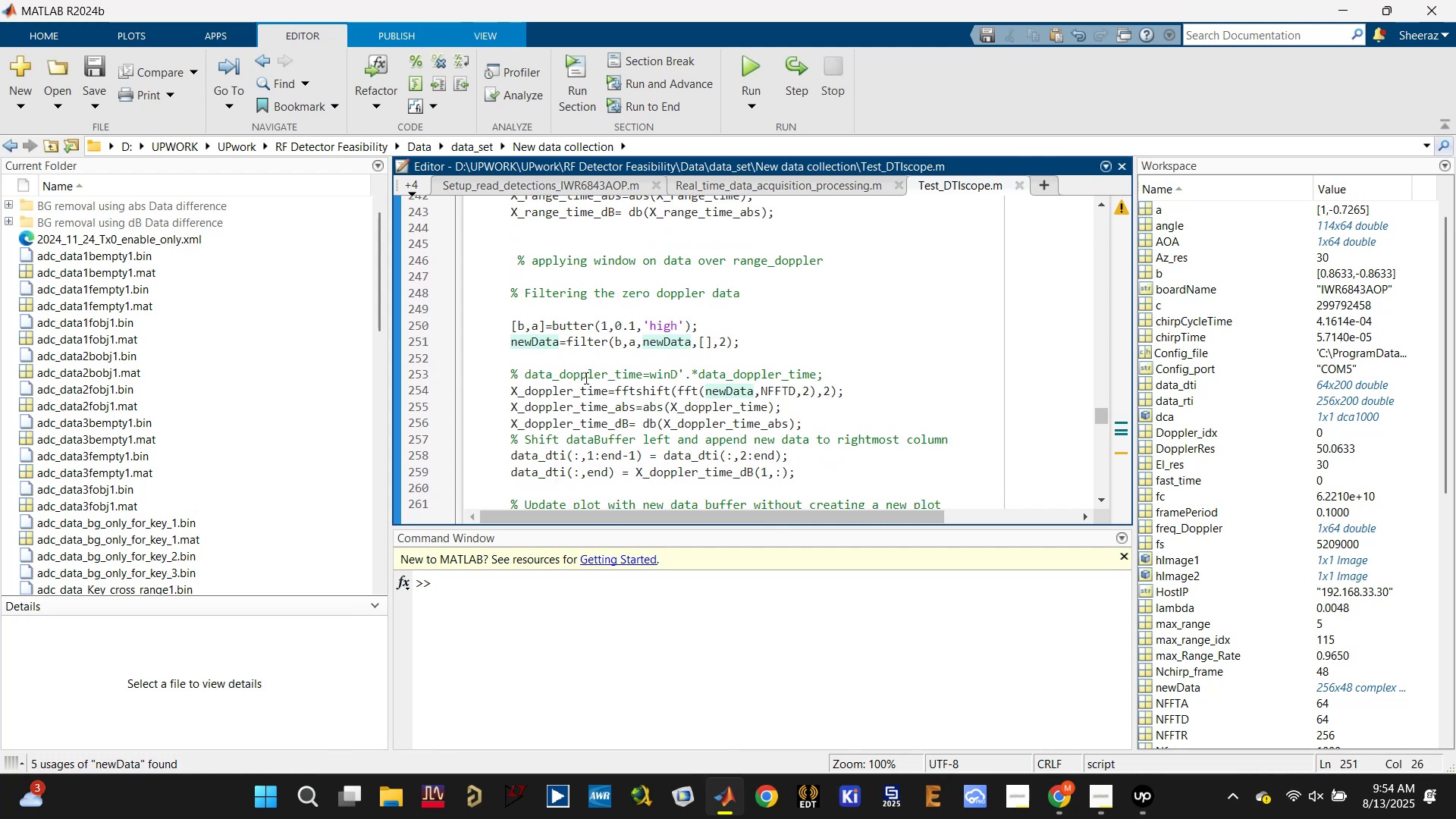 
left_click([570, 381])
 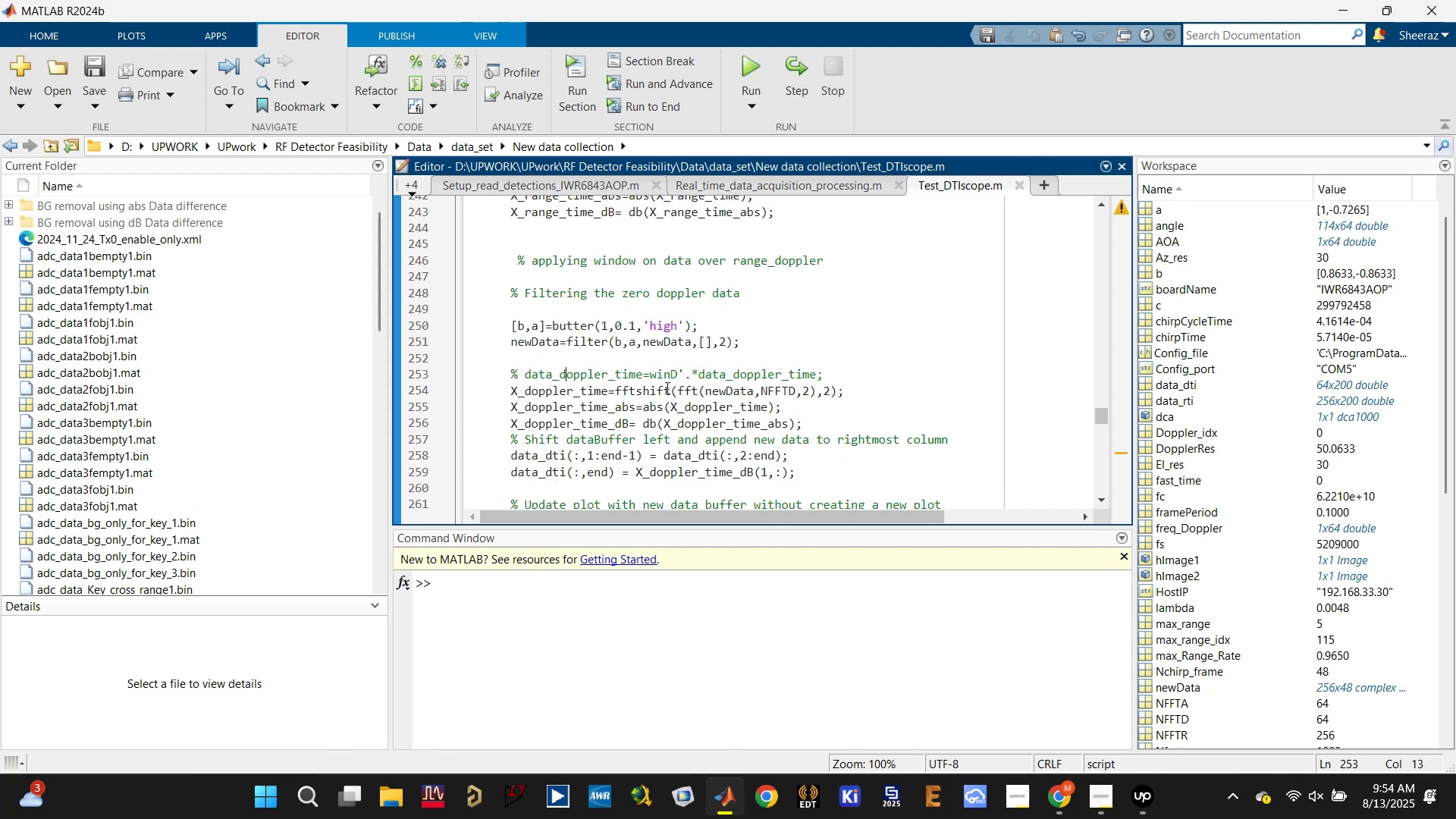 
scroll: coordinate [669, 438], scroll_direction: down, amount: 1.0
 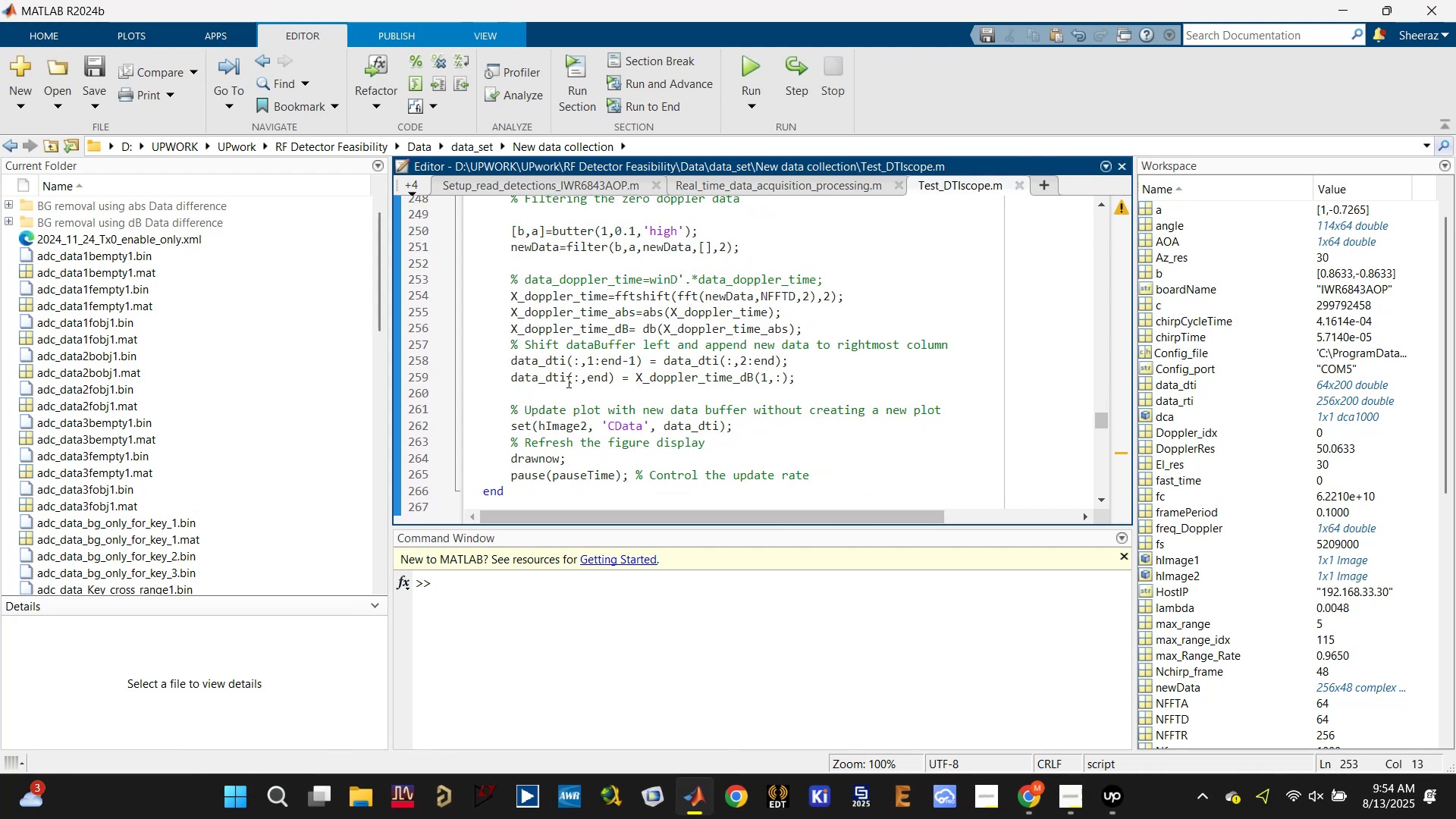 
left_click([558, 380])
 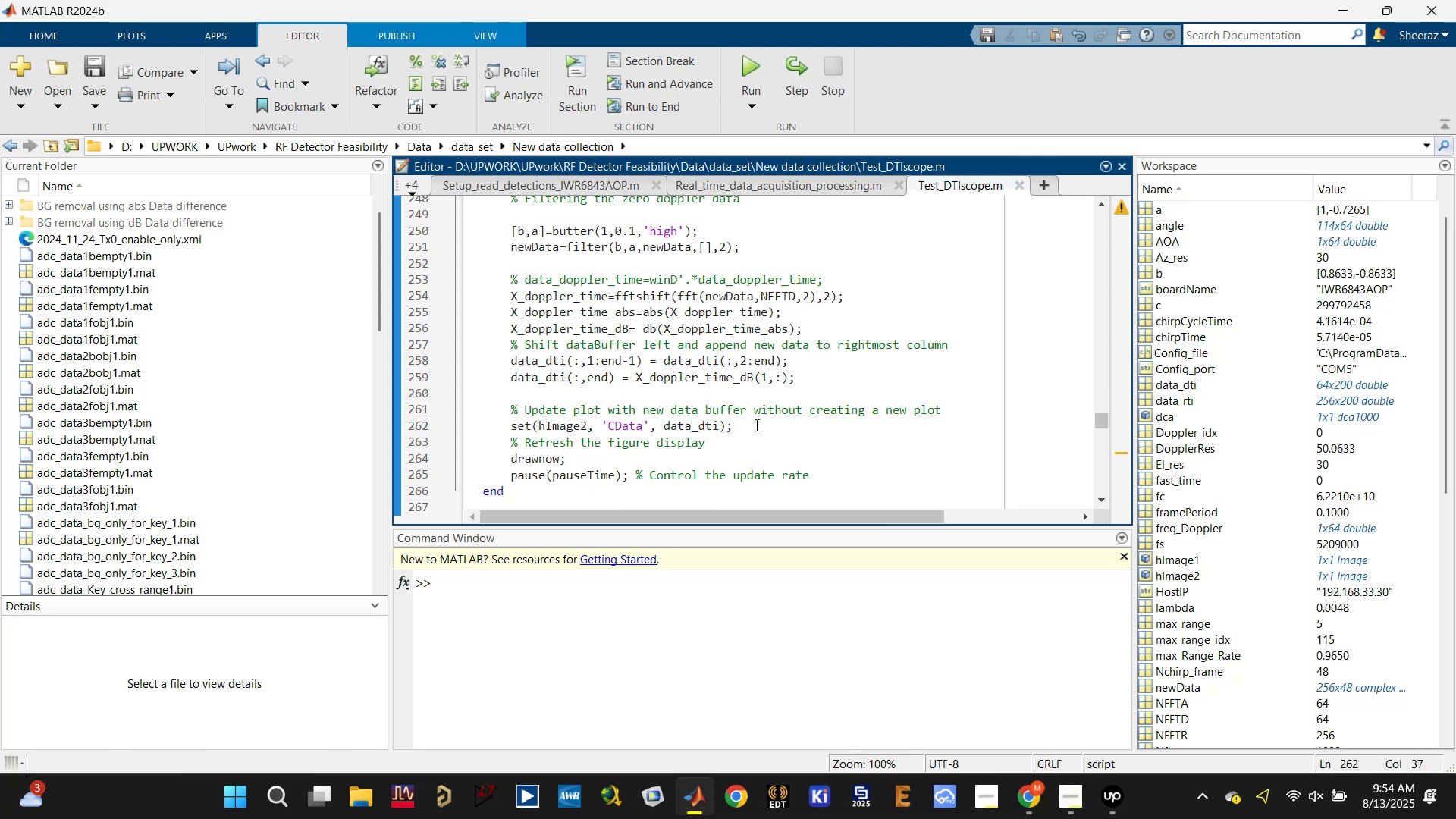 
wait(6.31)
 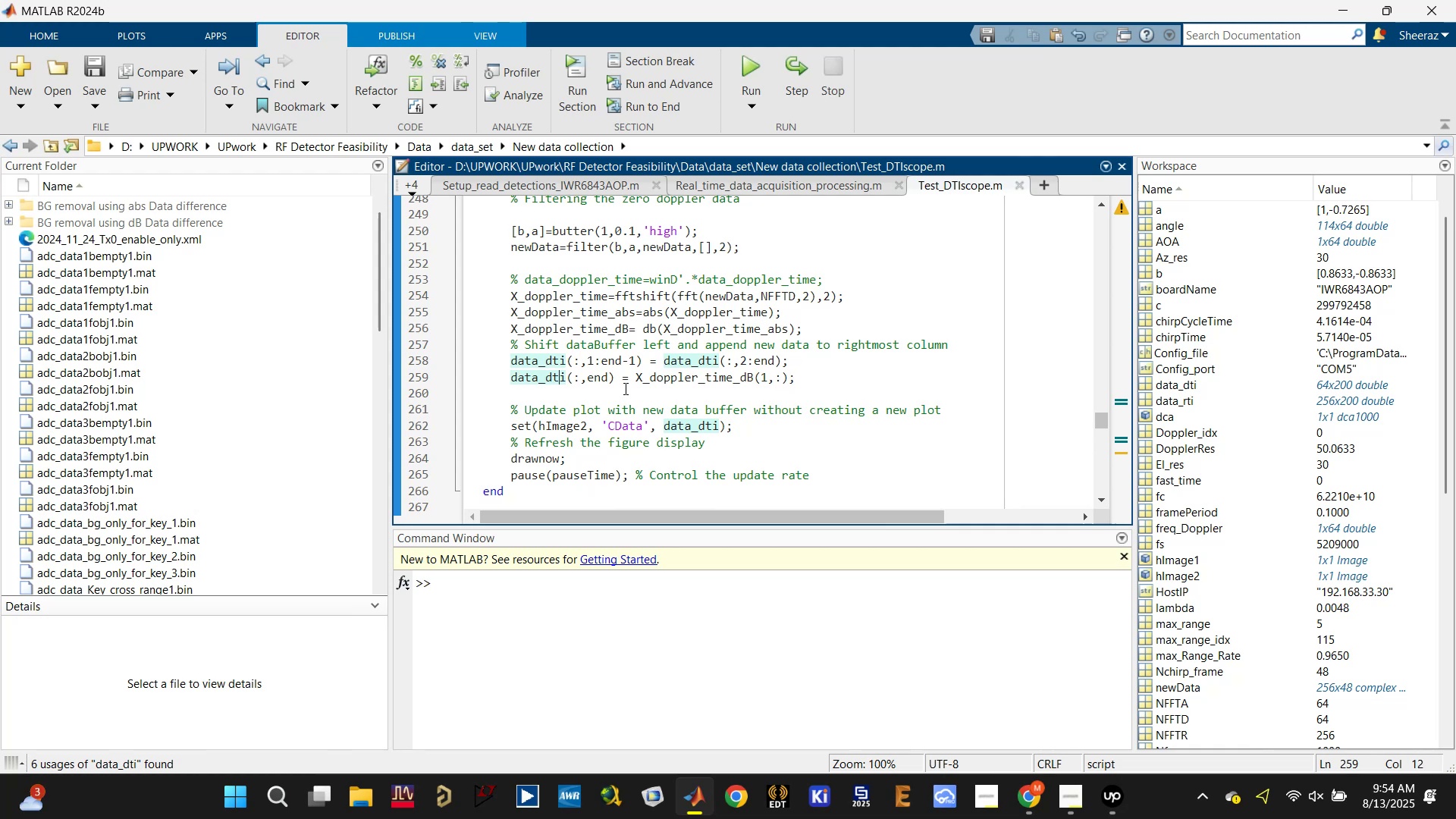 
left_click_drag(start_coordinate=[770, 422], to_coordinate=[505, 356])
 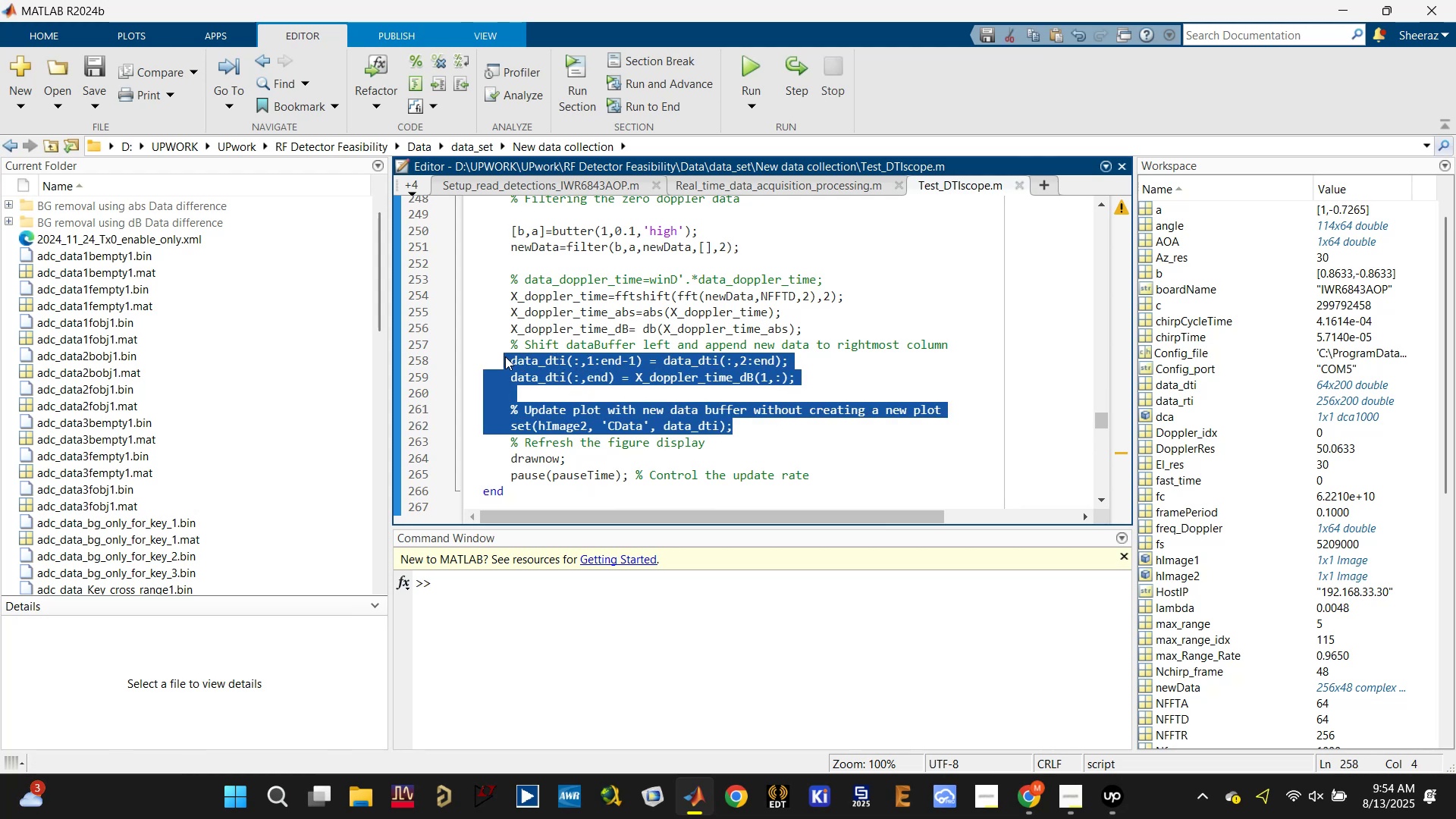 
key(Control+C)
 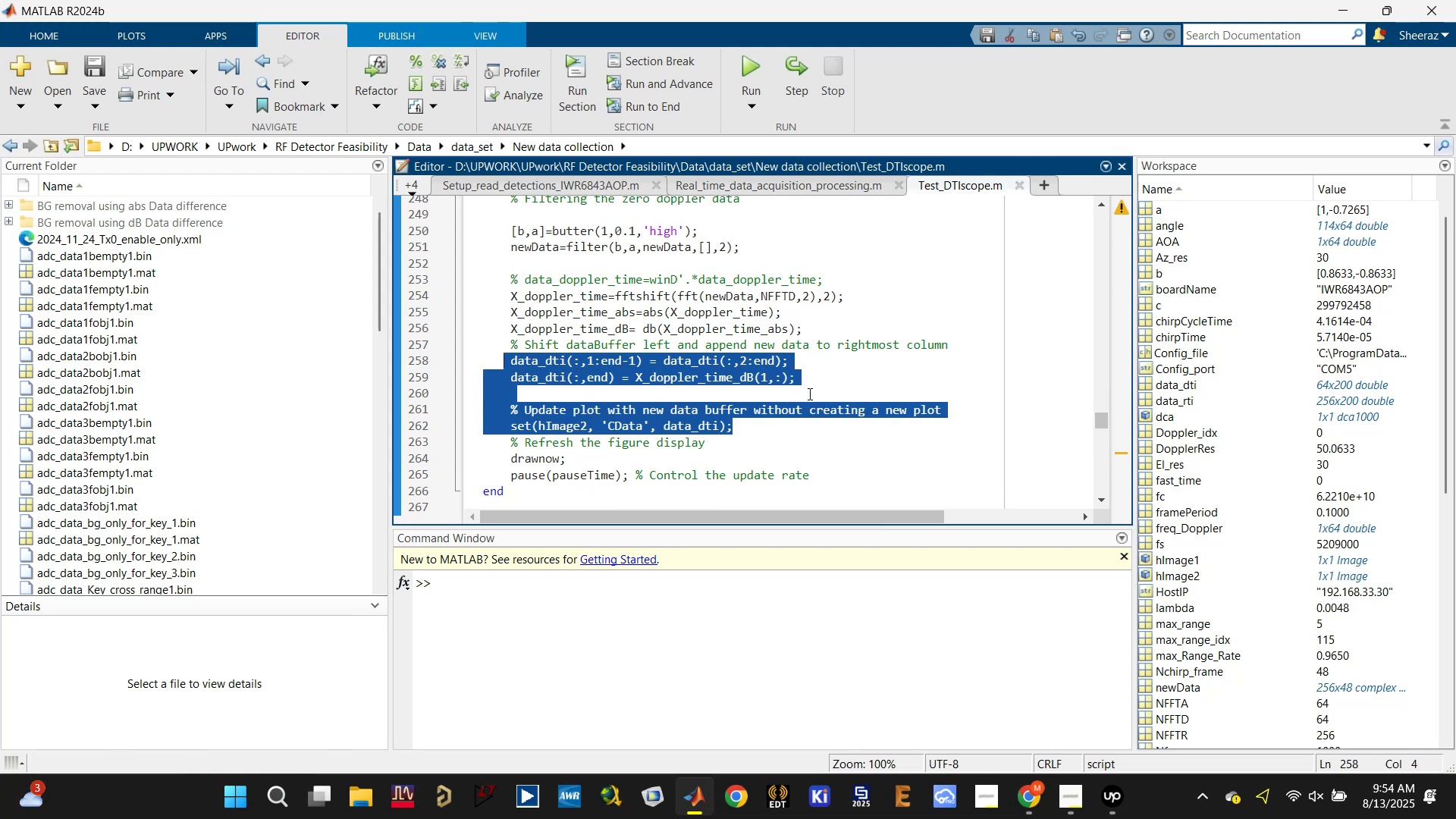 
left_click_drag(start_coordinate=[757, 425], to_coordinate=[502, 343])
 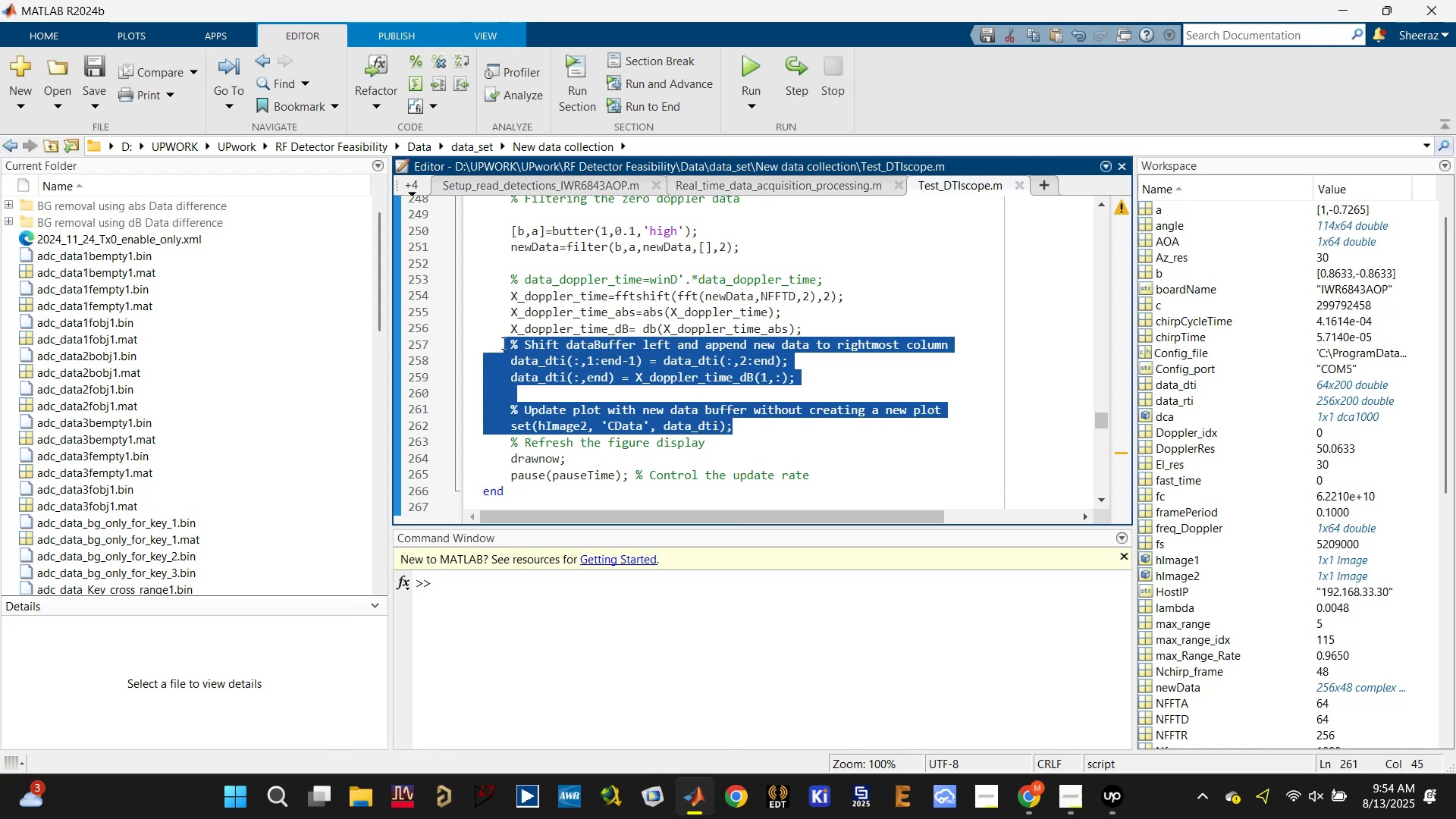 
key(Control+C)
 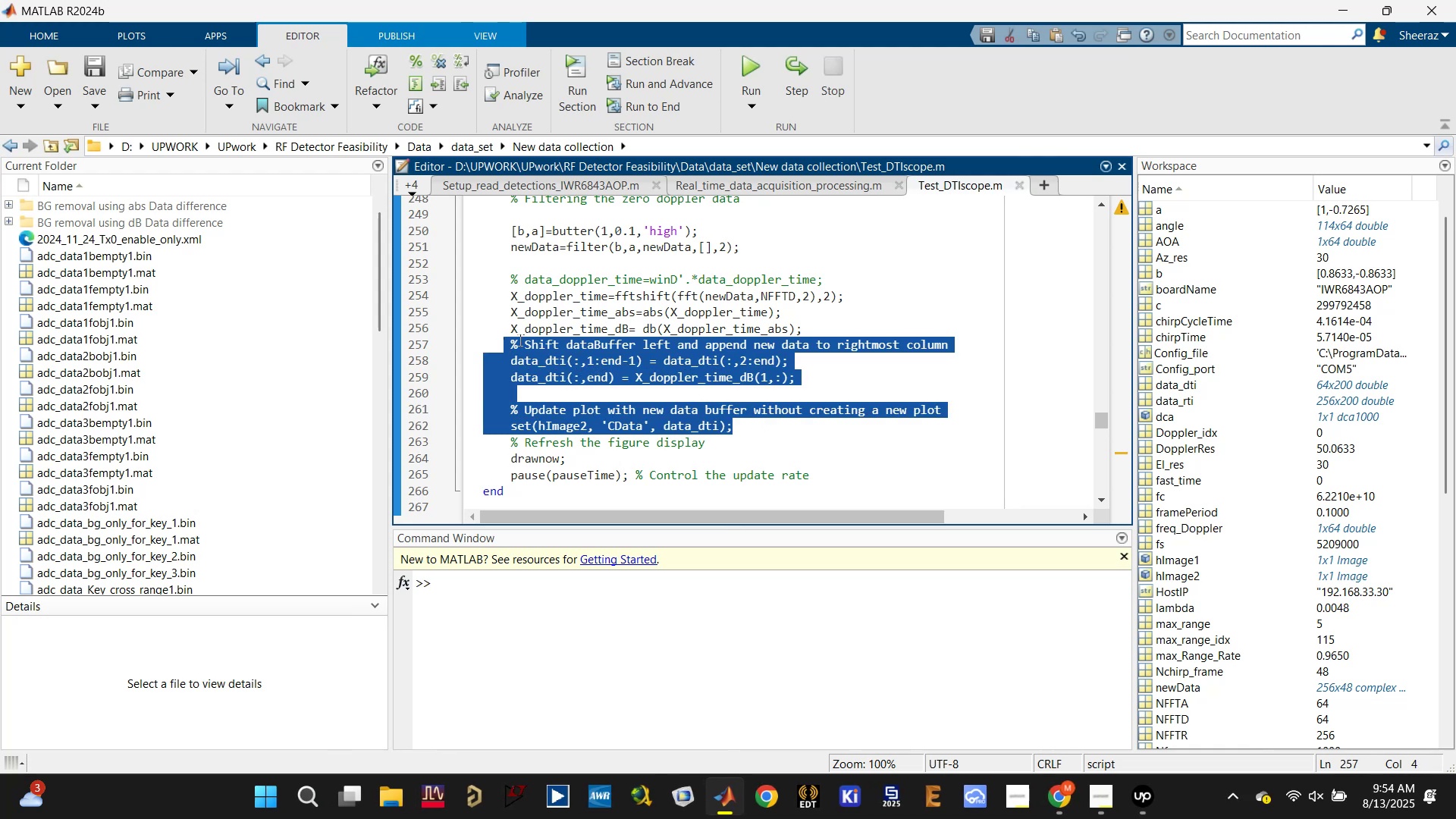 
scroll: coordinate [527, 340], scroll_direction: up, amount: 1.0
 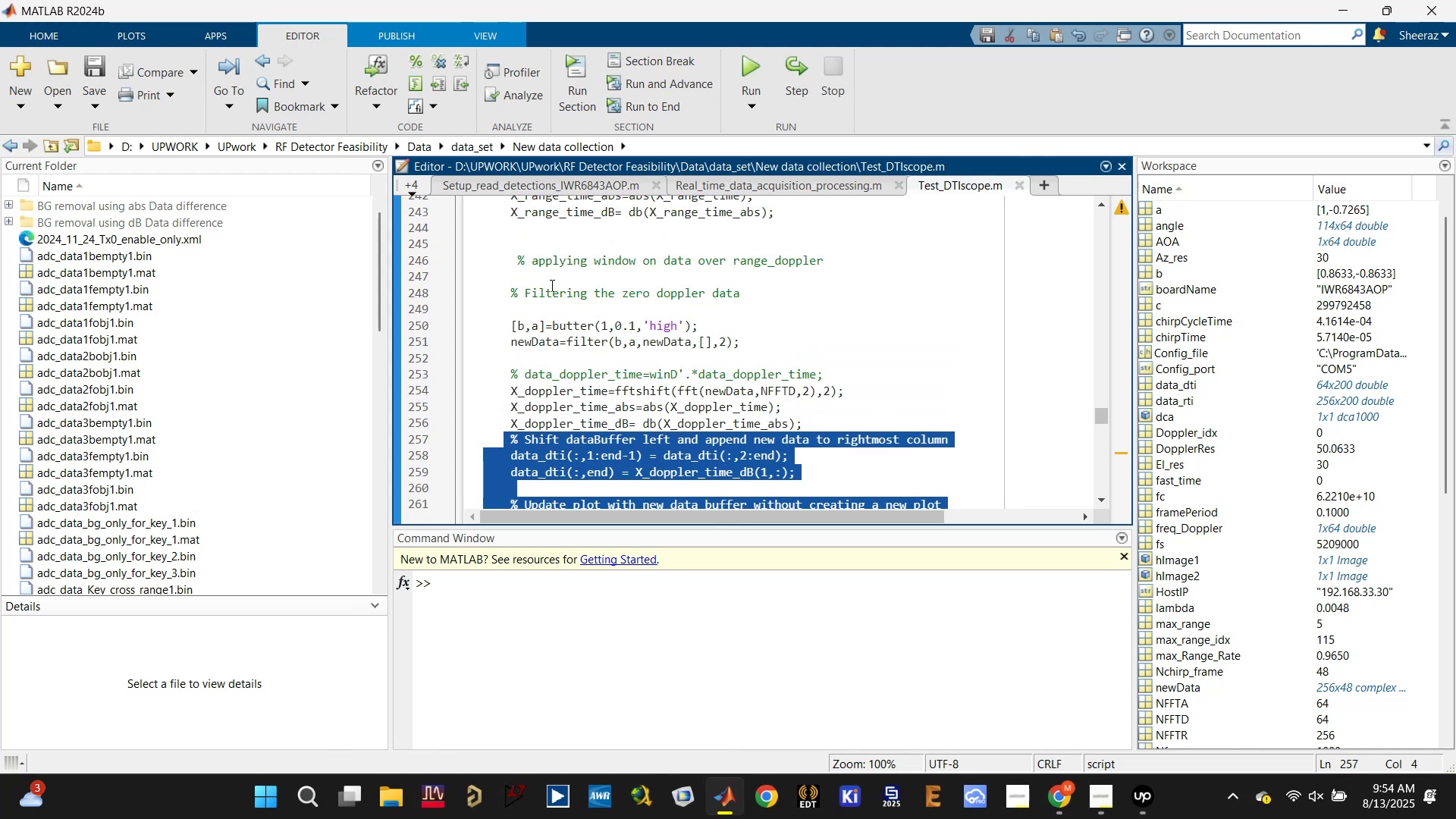 
left_click([548, 240])
 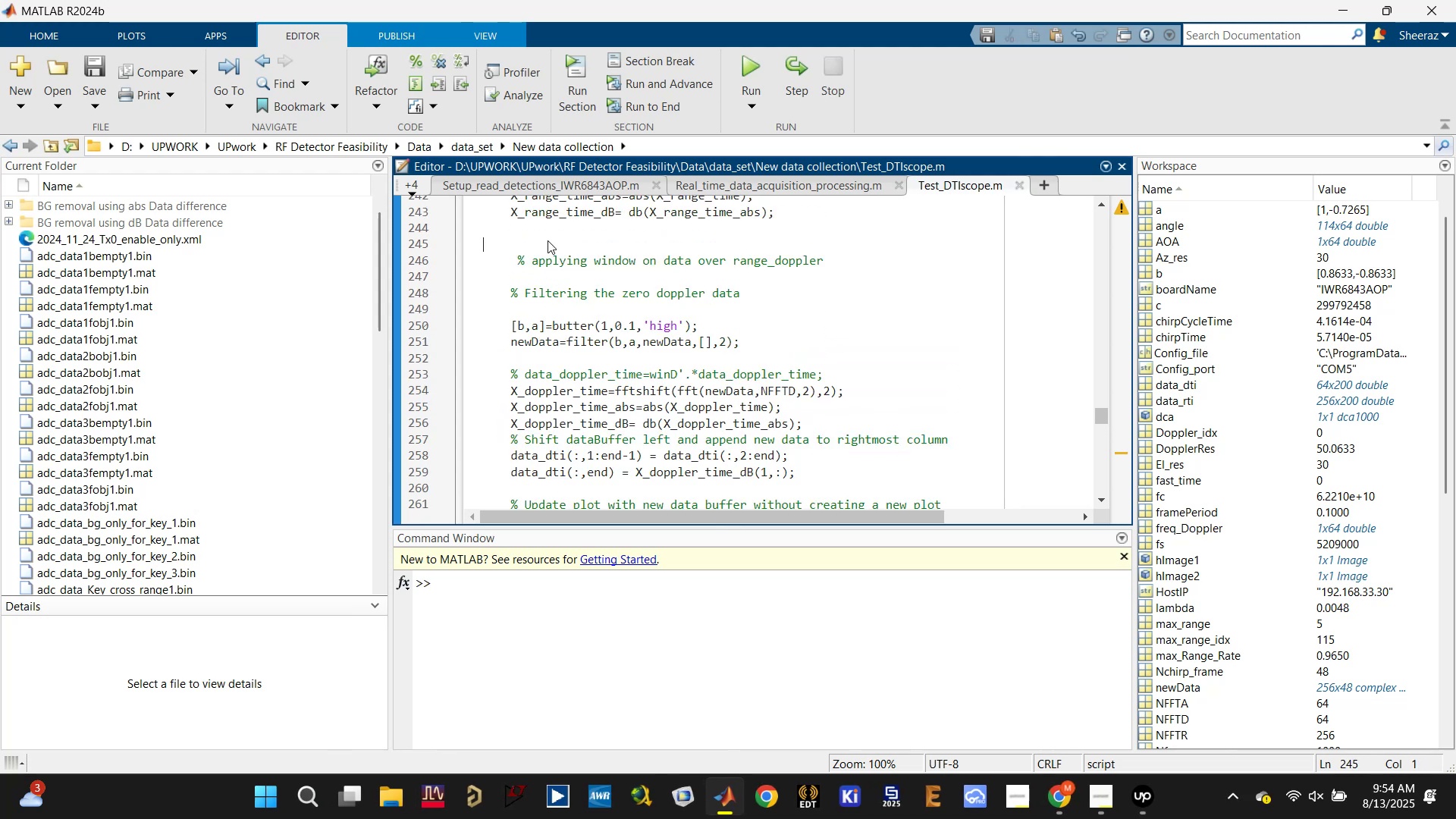 
key(Enter)
 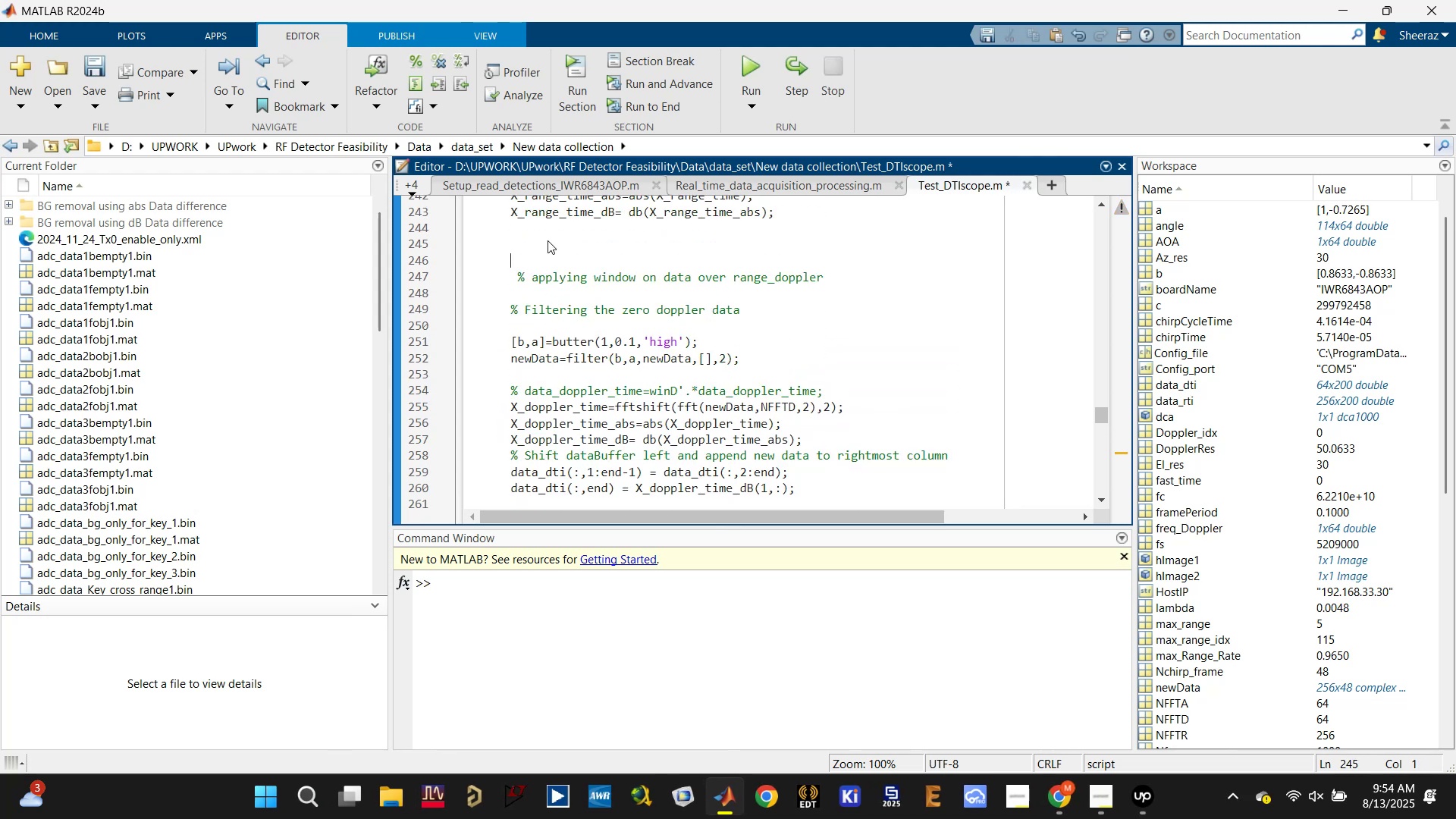 
key(Enter)
 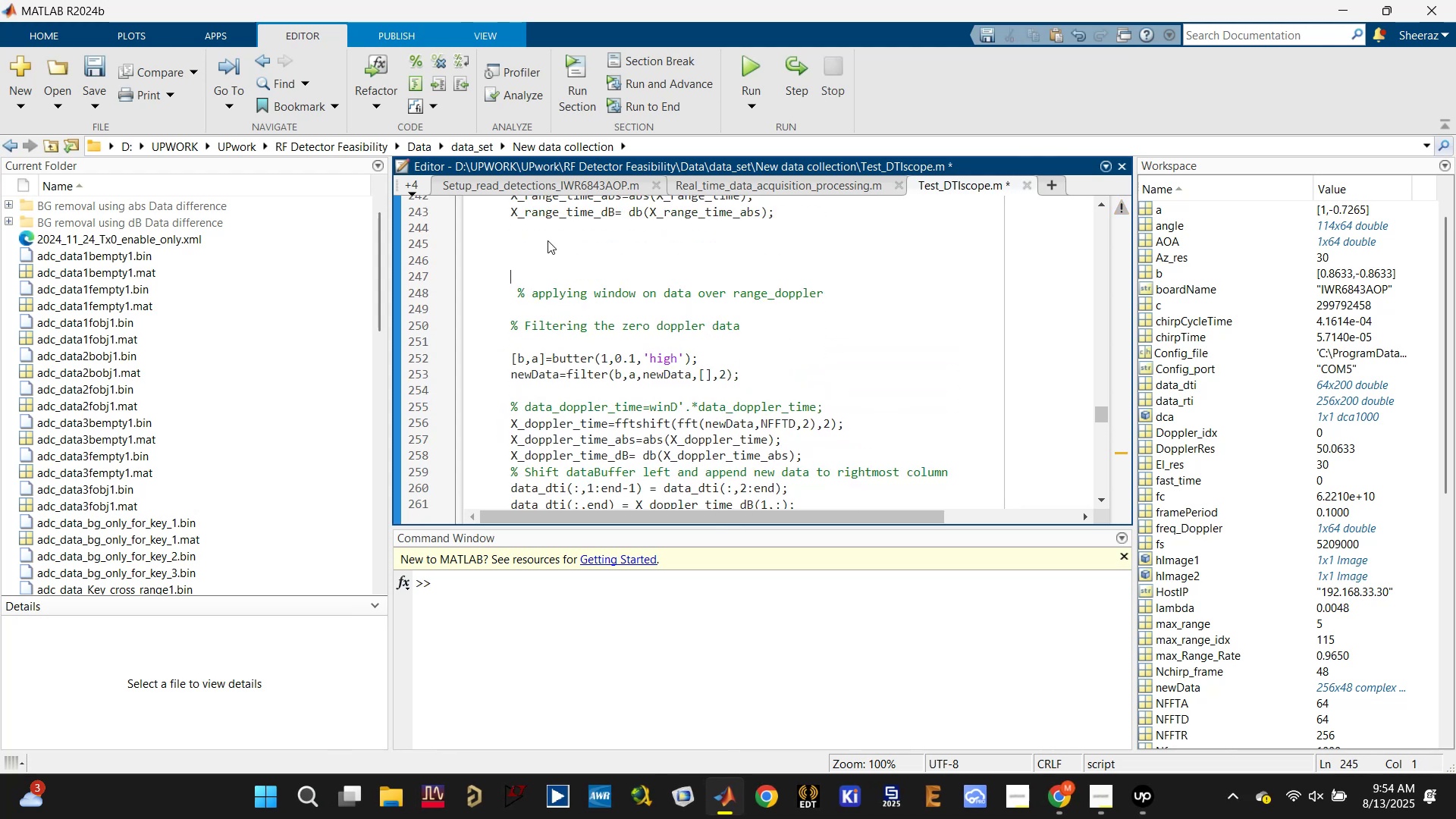 
key(ArrowUp)
 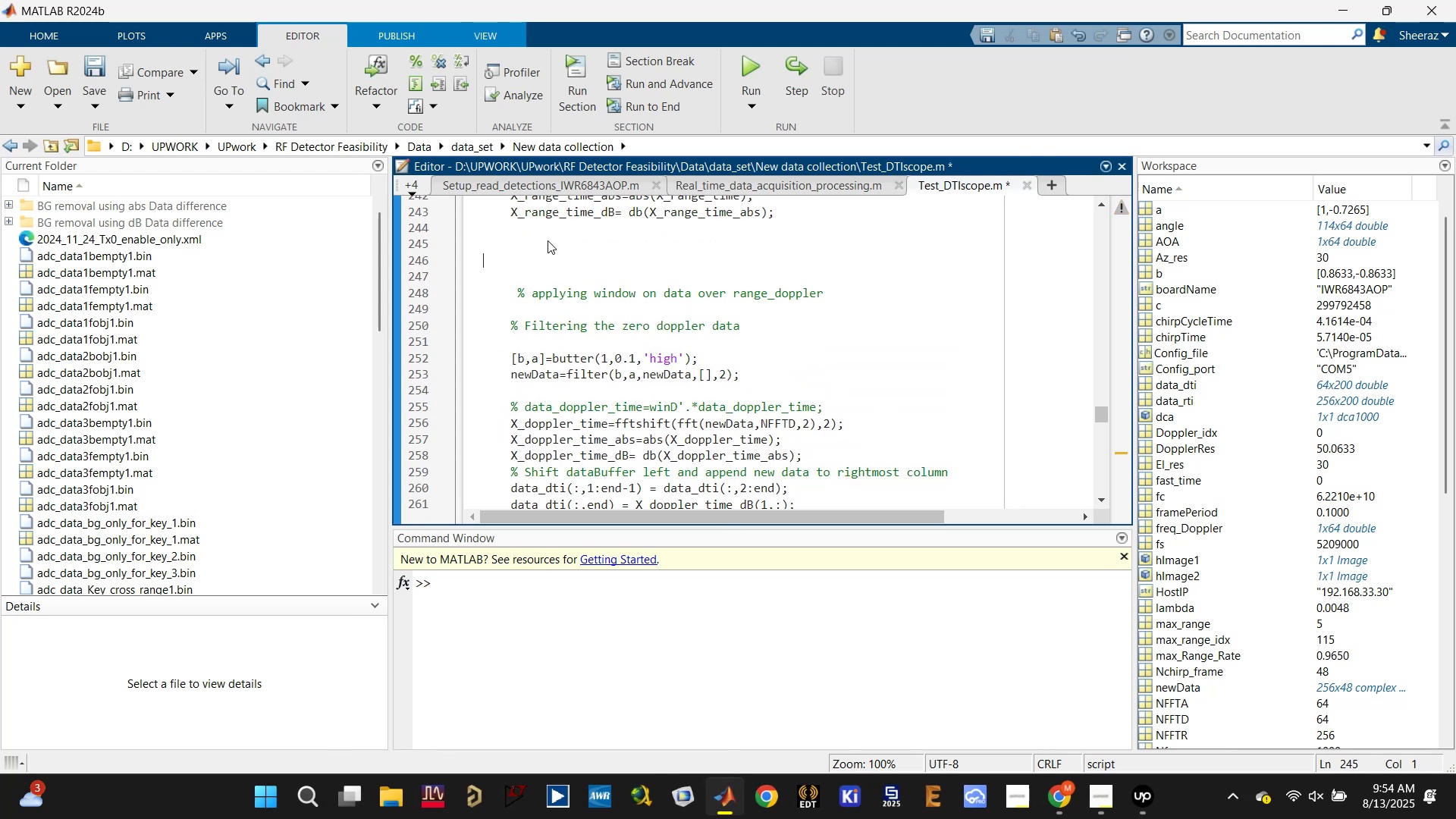 
key(ArrowUp)
 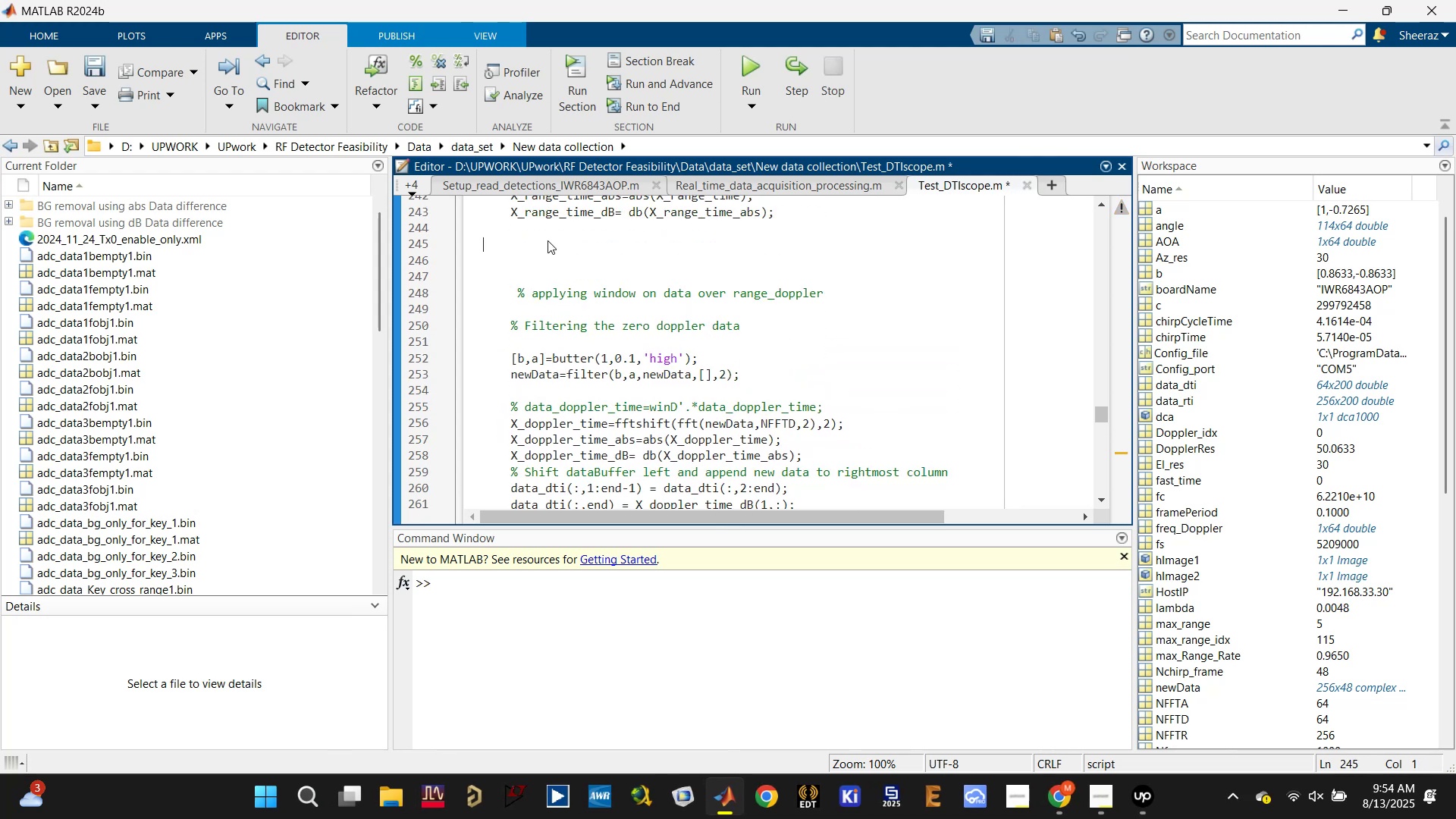 
key(ArrowUp)
 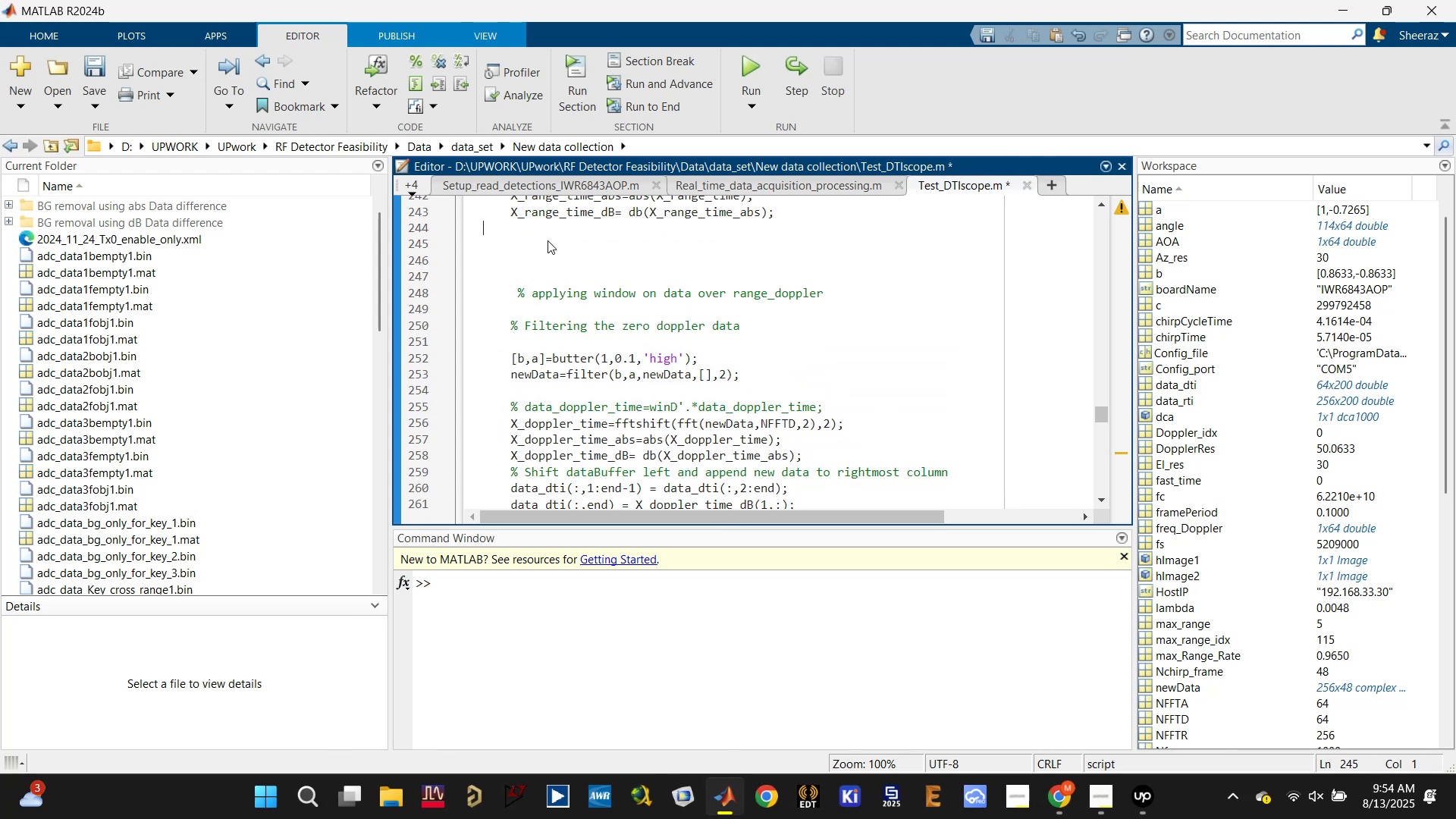 
key(Control+V)
 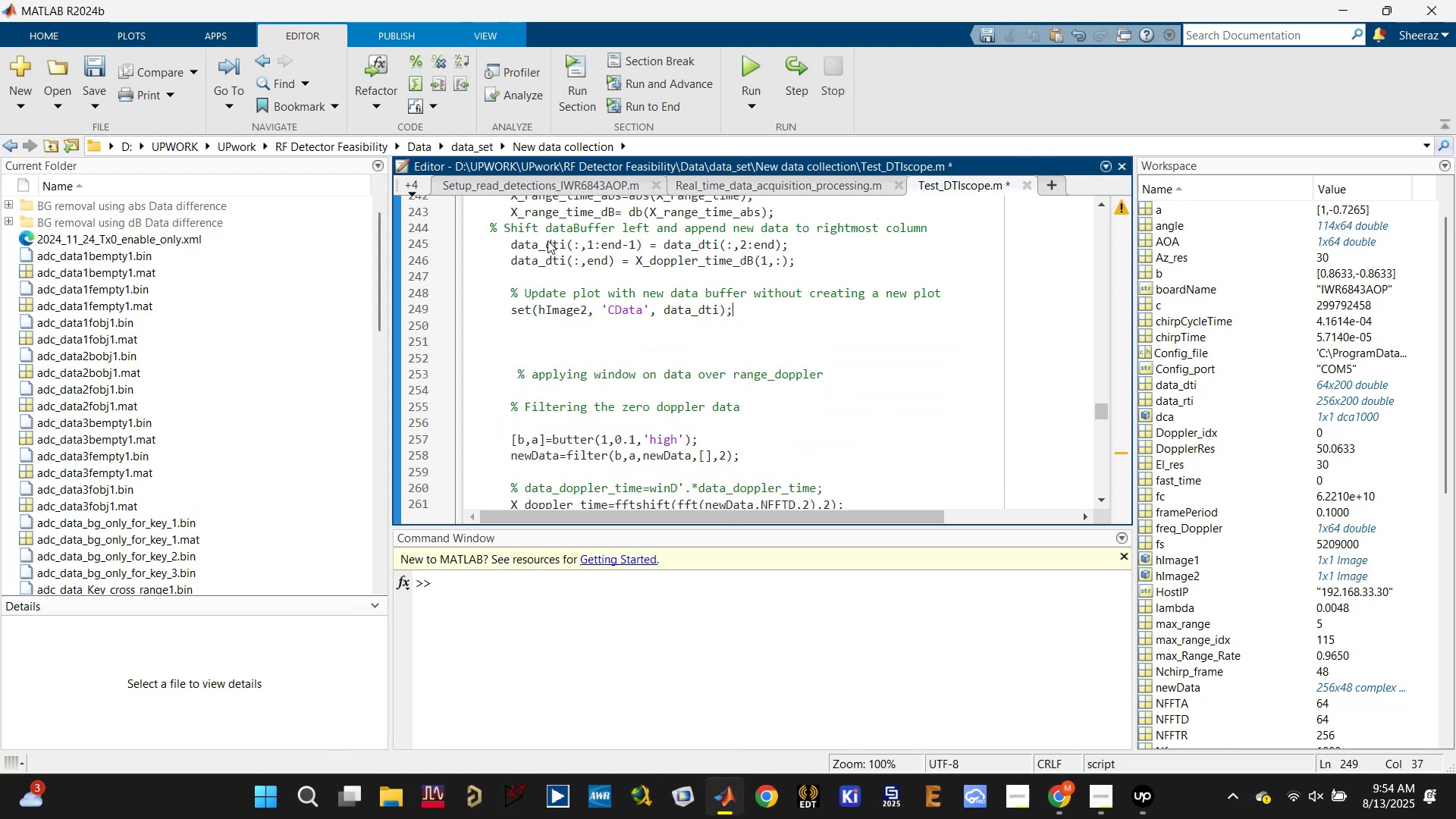 
scroll: coordinate [553, 249], scroll_direction: up, amount: 1.0
 